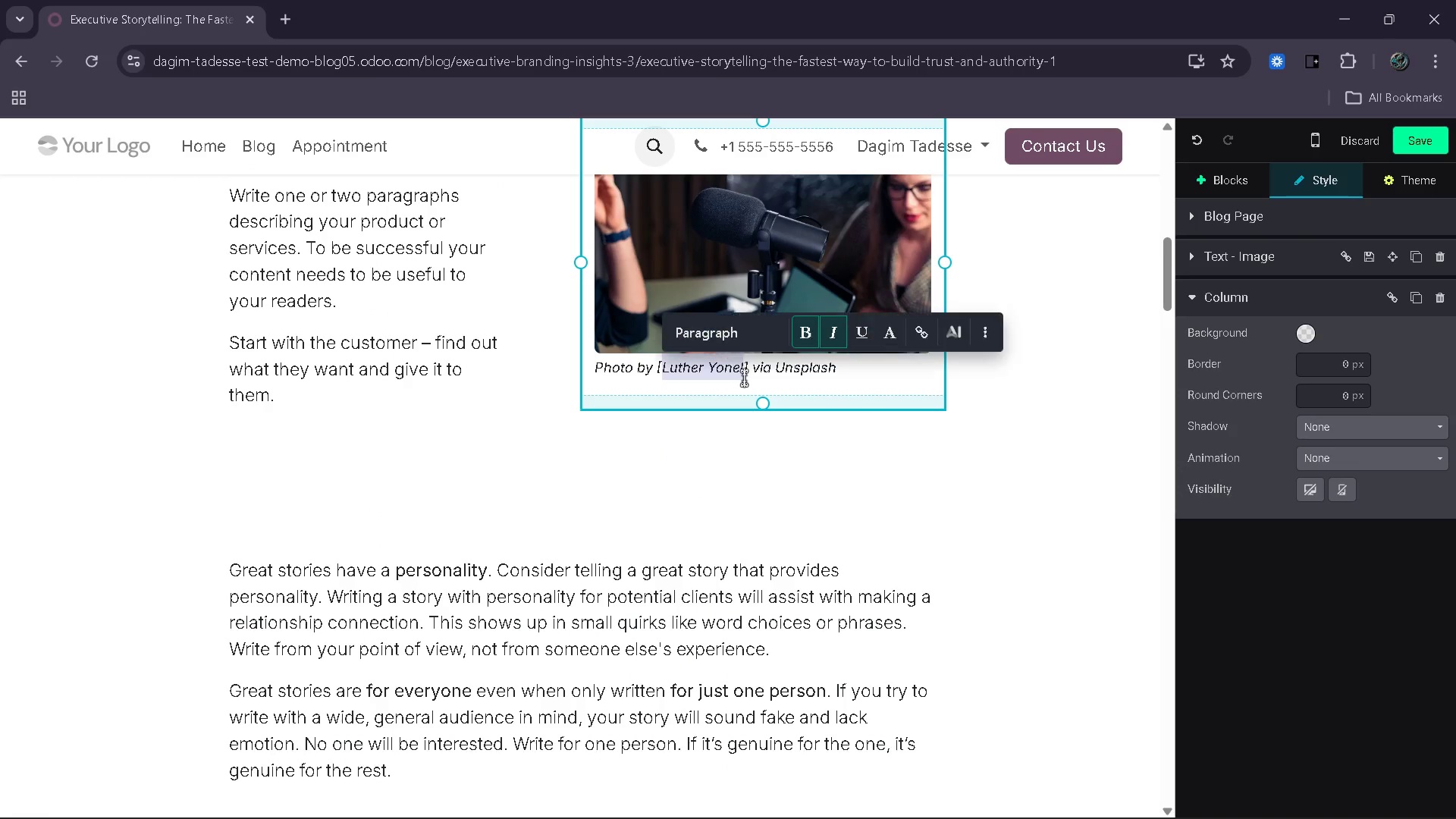 
key(Control+V)
 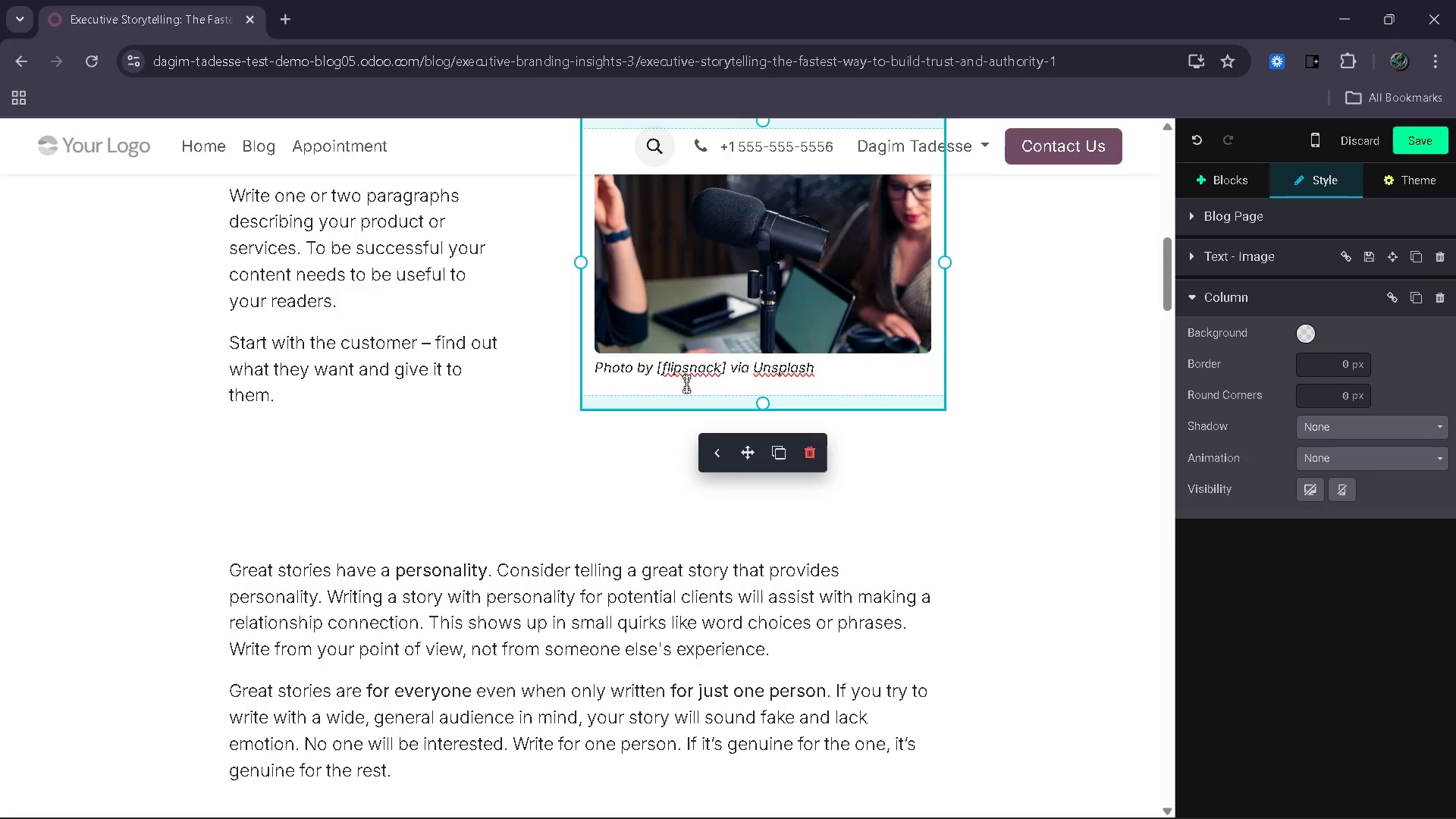 
left_click([667, 377])
 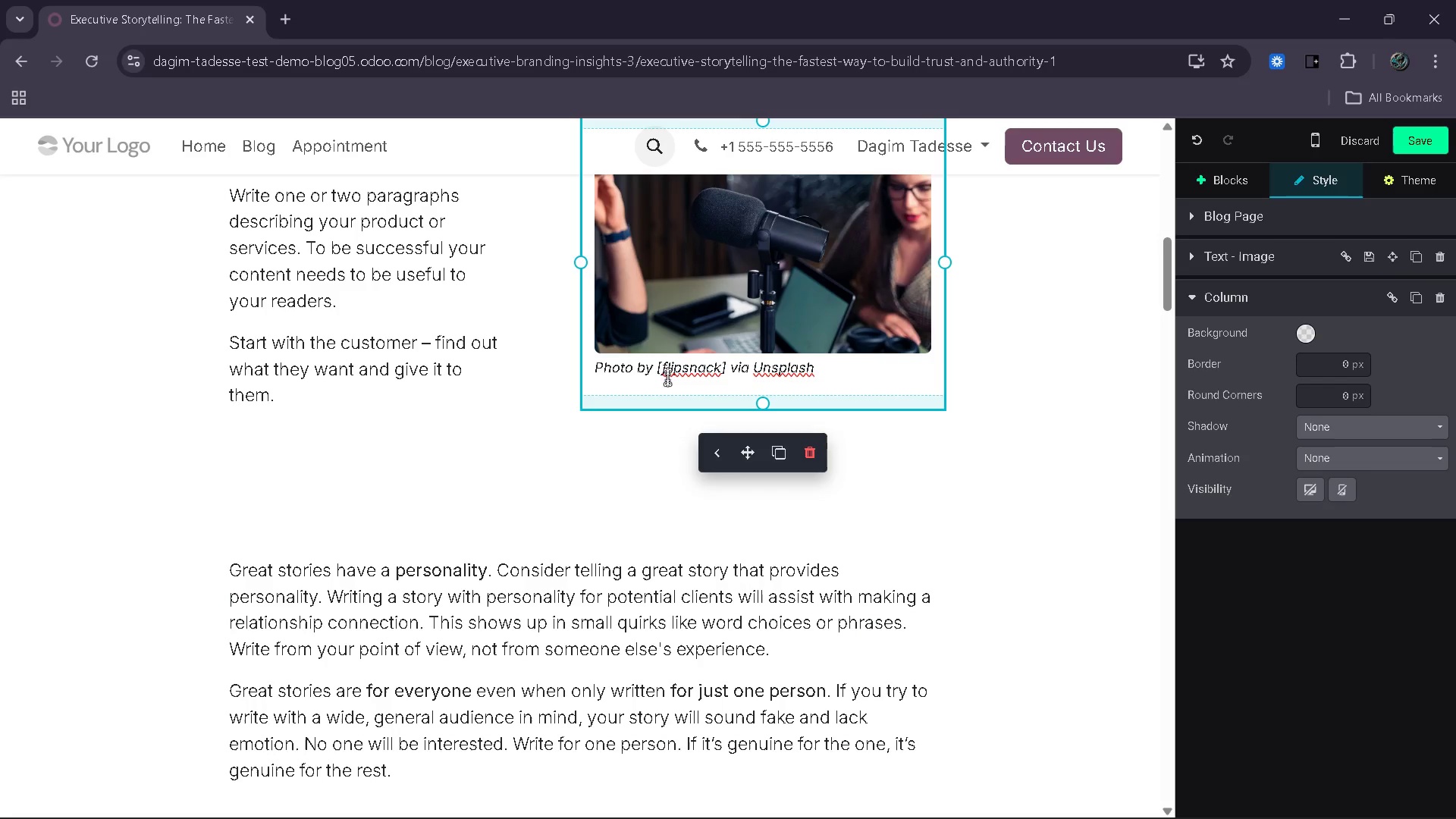 
key(Backspace)
 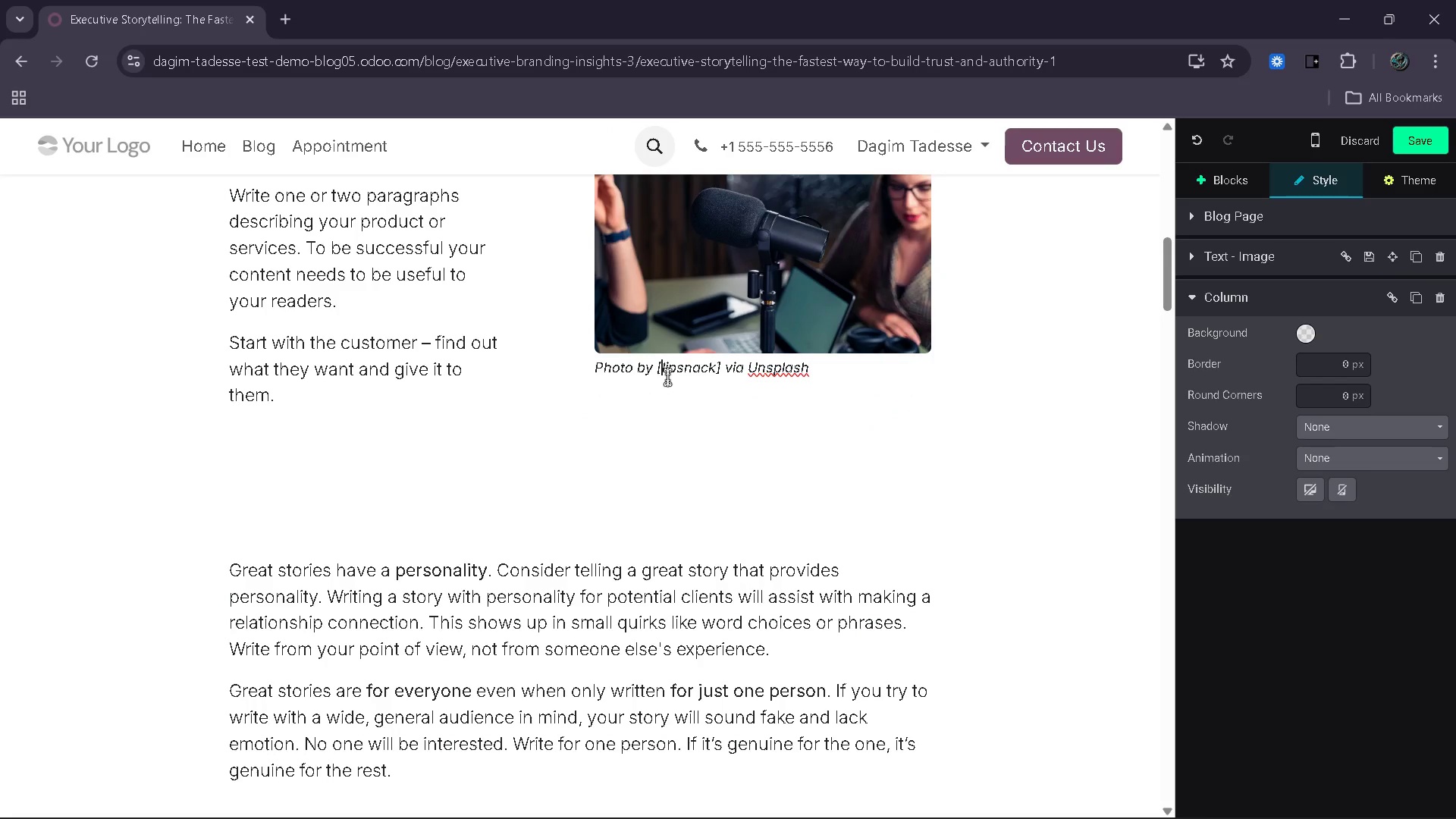 
key(Shift+F)
 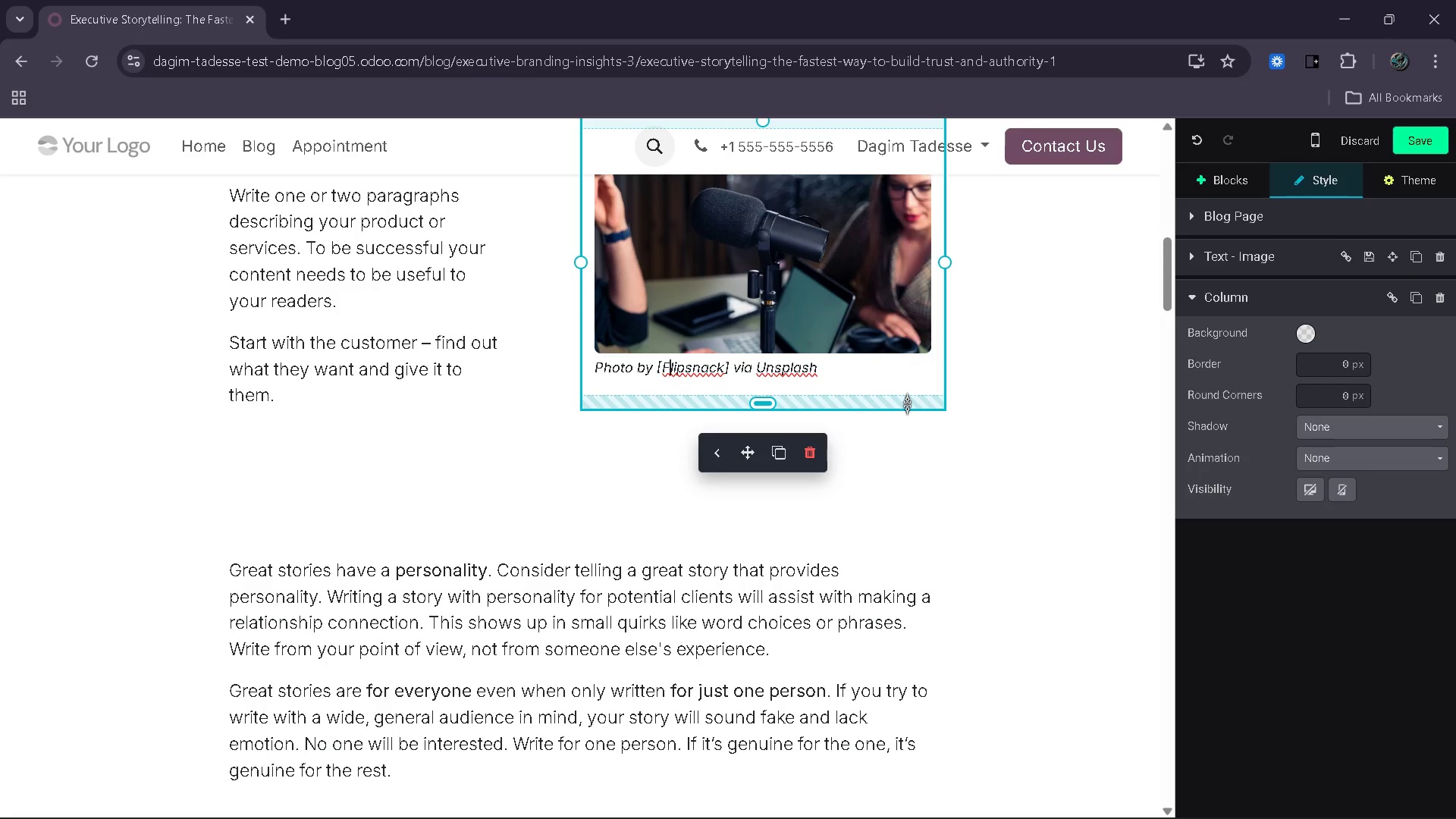 
left_click([1000, 431])
 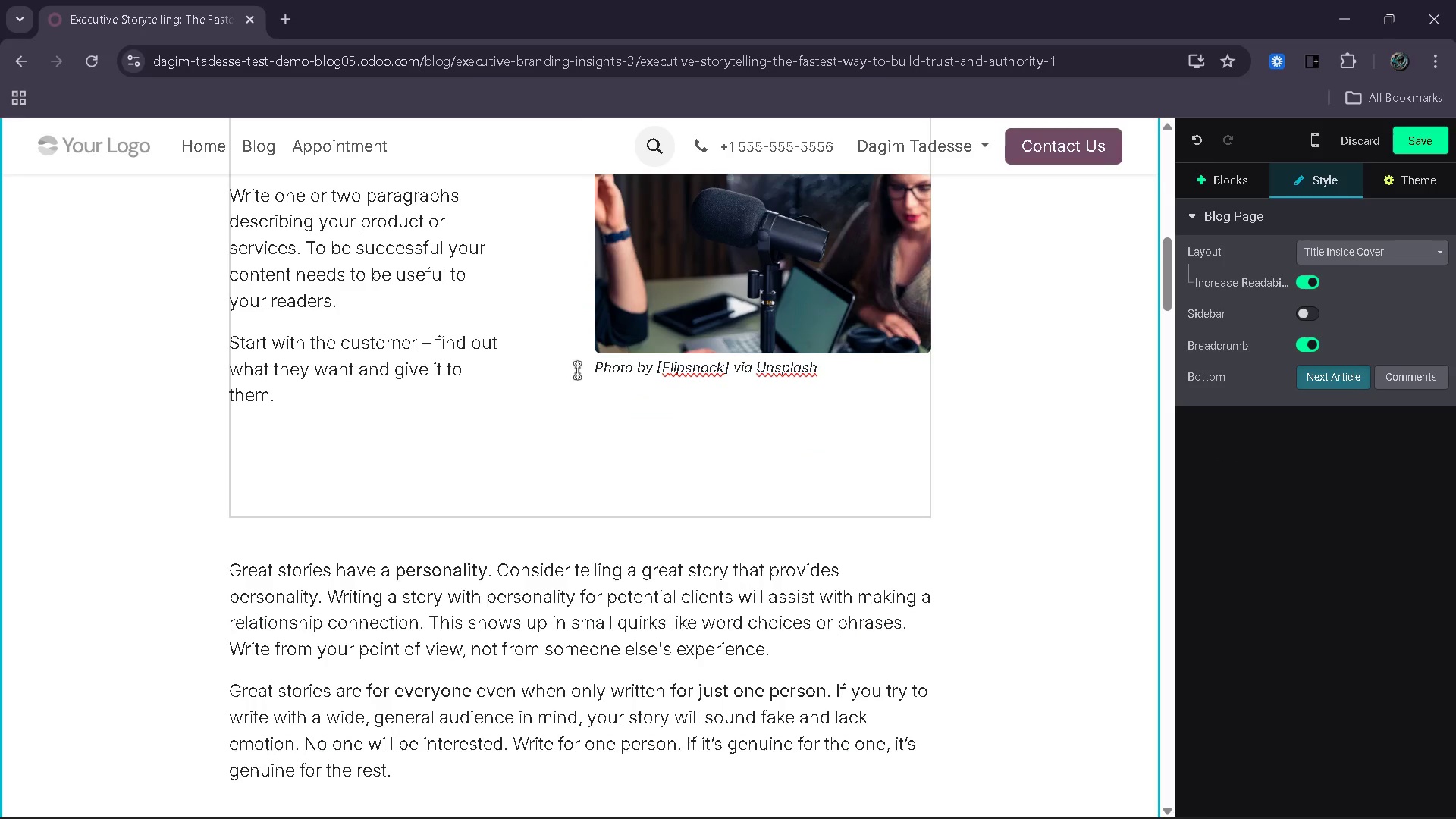 
left_click_drag(start_coordinate=[593, 370], to_coordinate=[817, 369])
 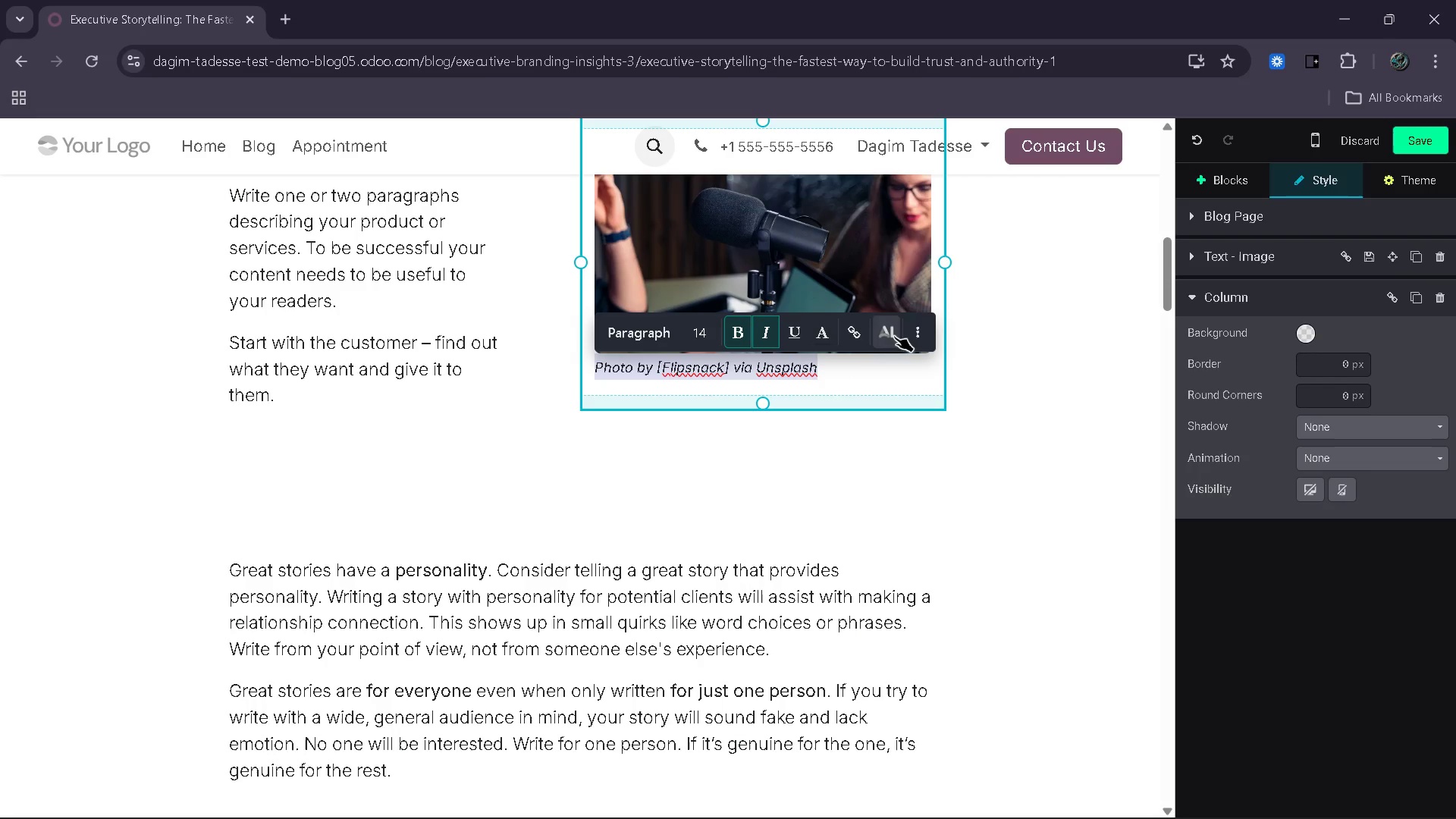 
left_click([909, 331])
 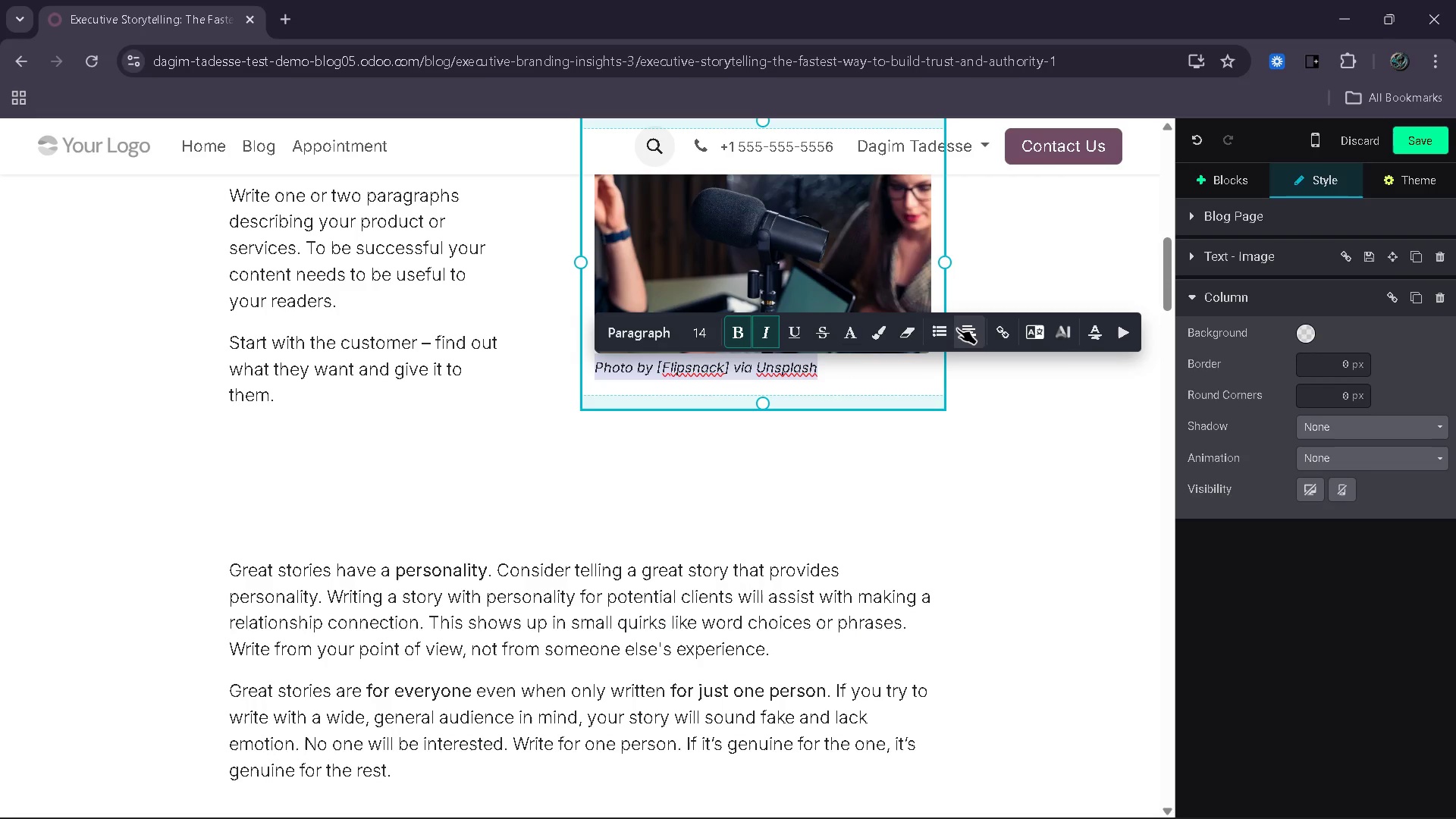 
left_click([957, 328])
 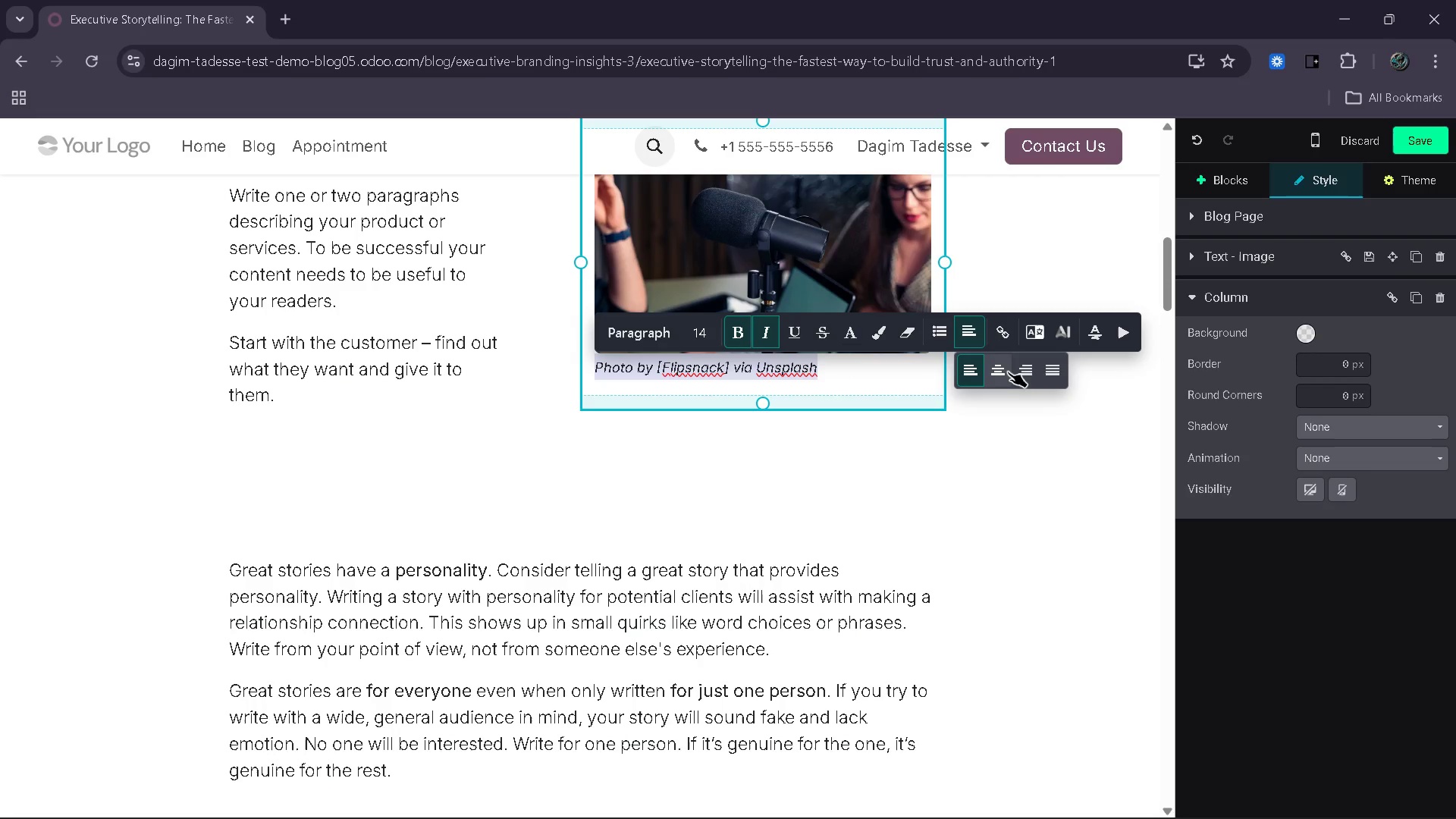 
left_click([1013, 372])
 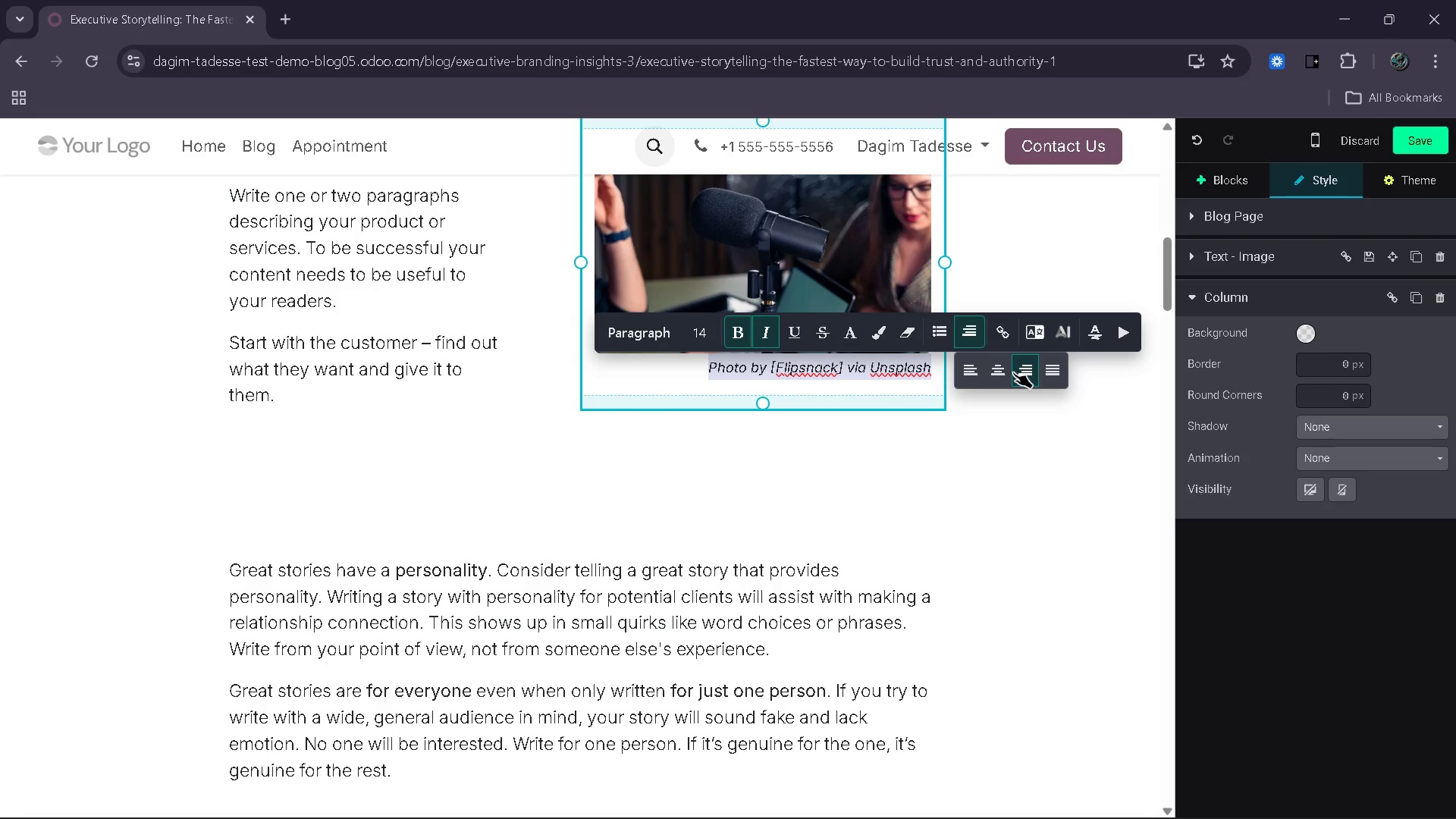 
wait(10.23)
 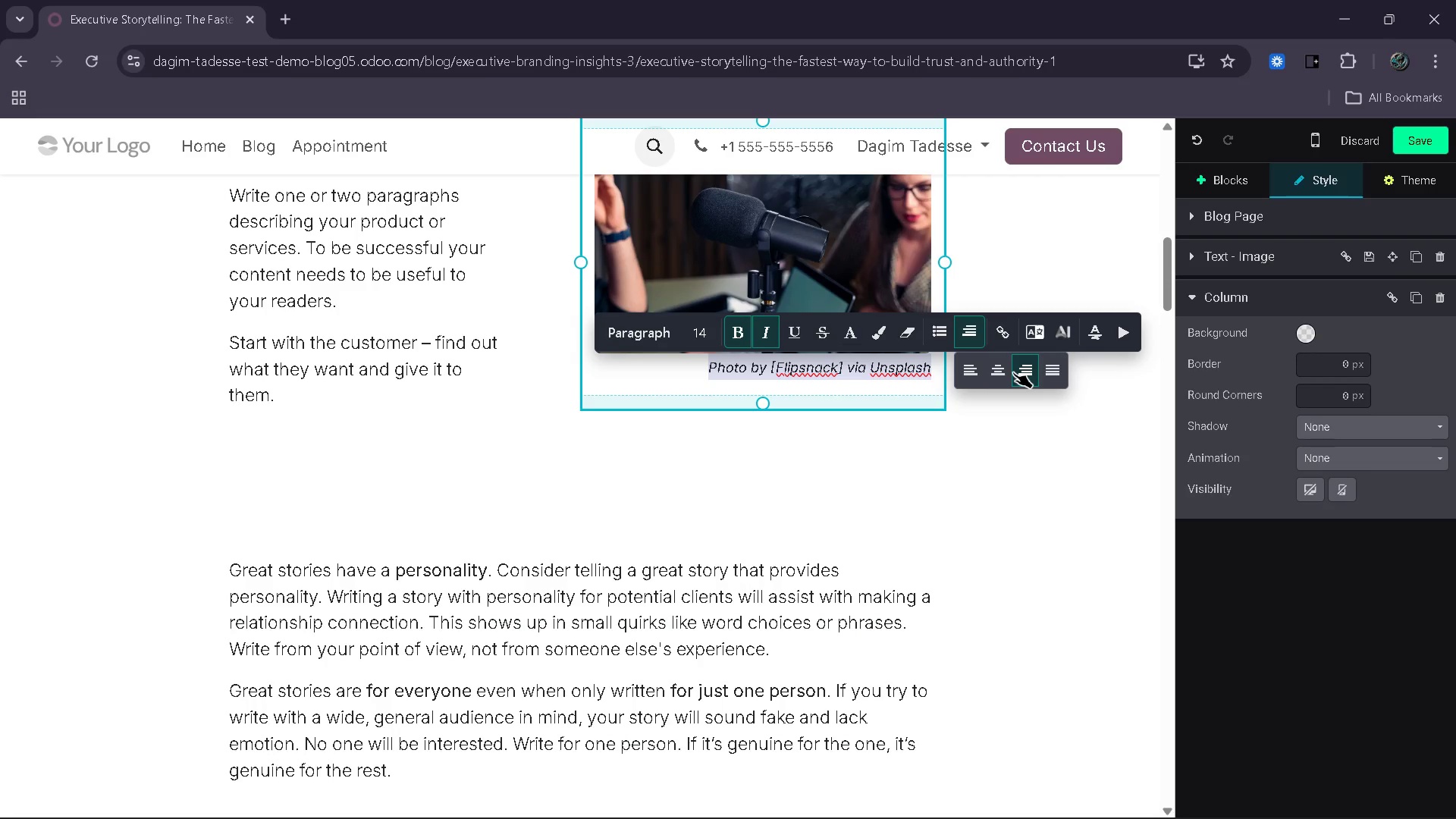 
left_click([1000, 601])
 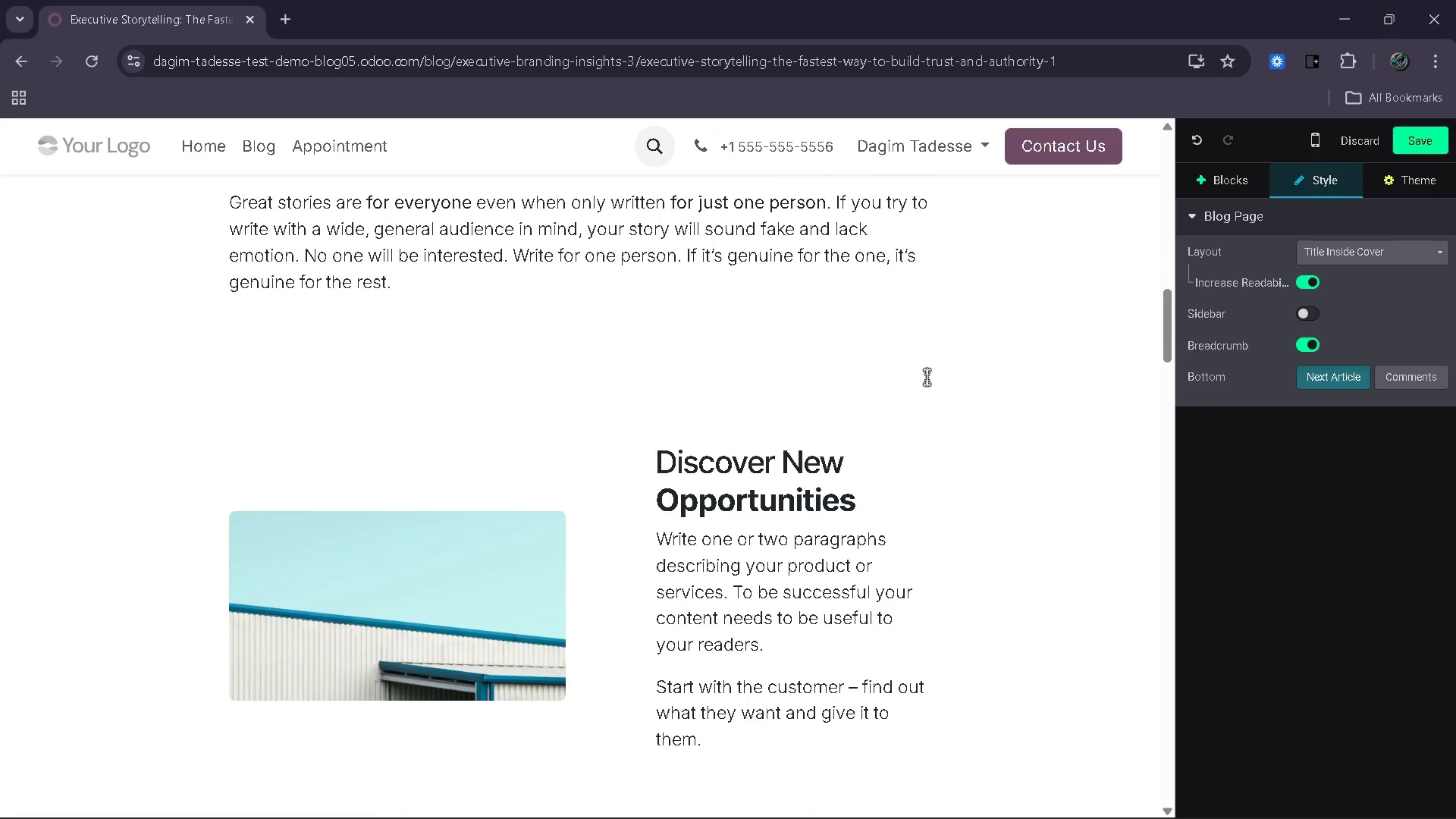 
wait(8.94)
 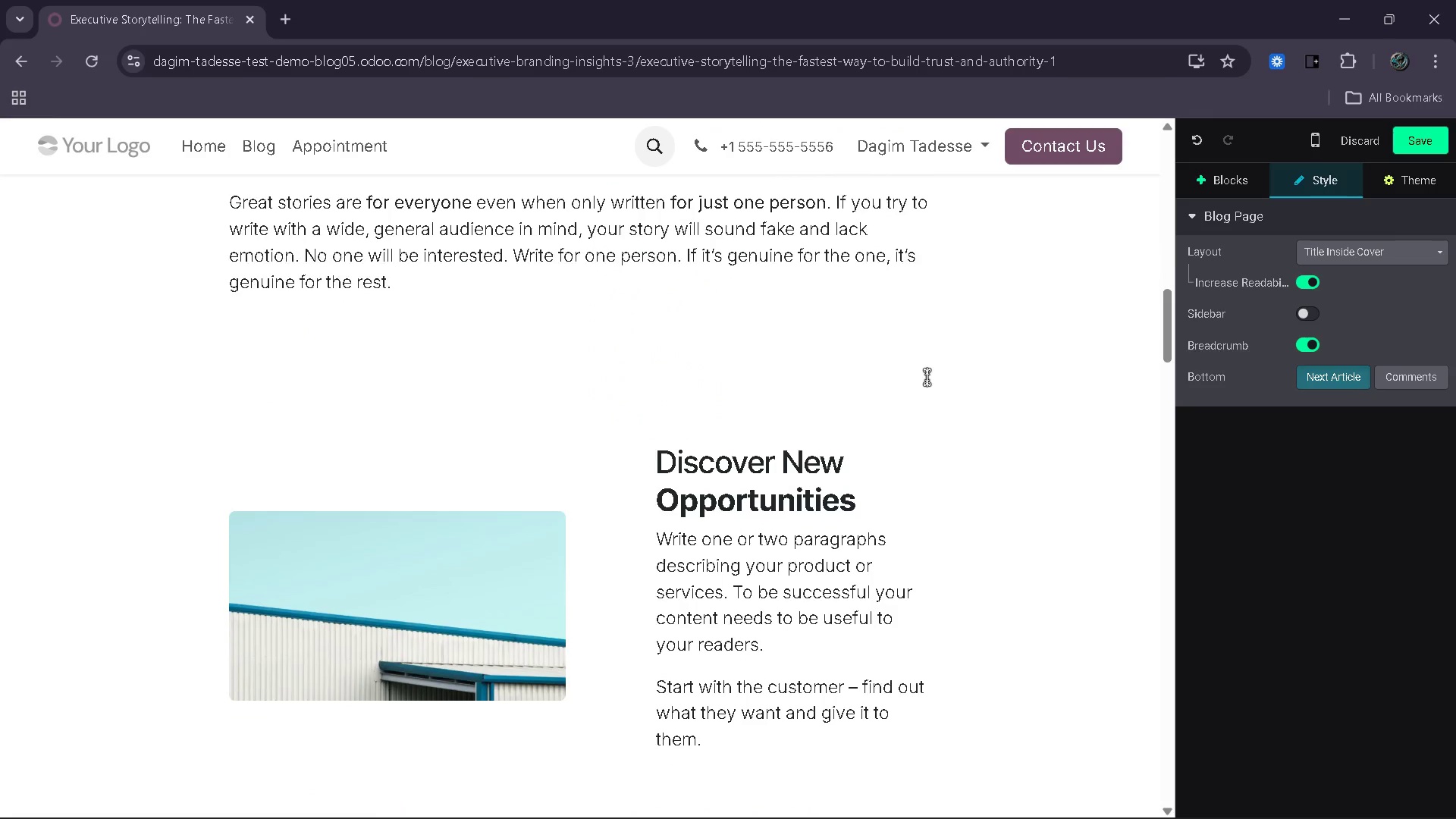 
double_click([365, 497])
 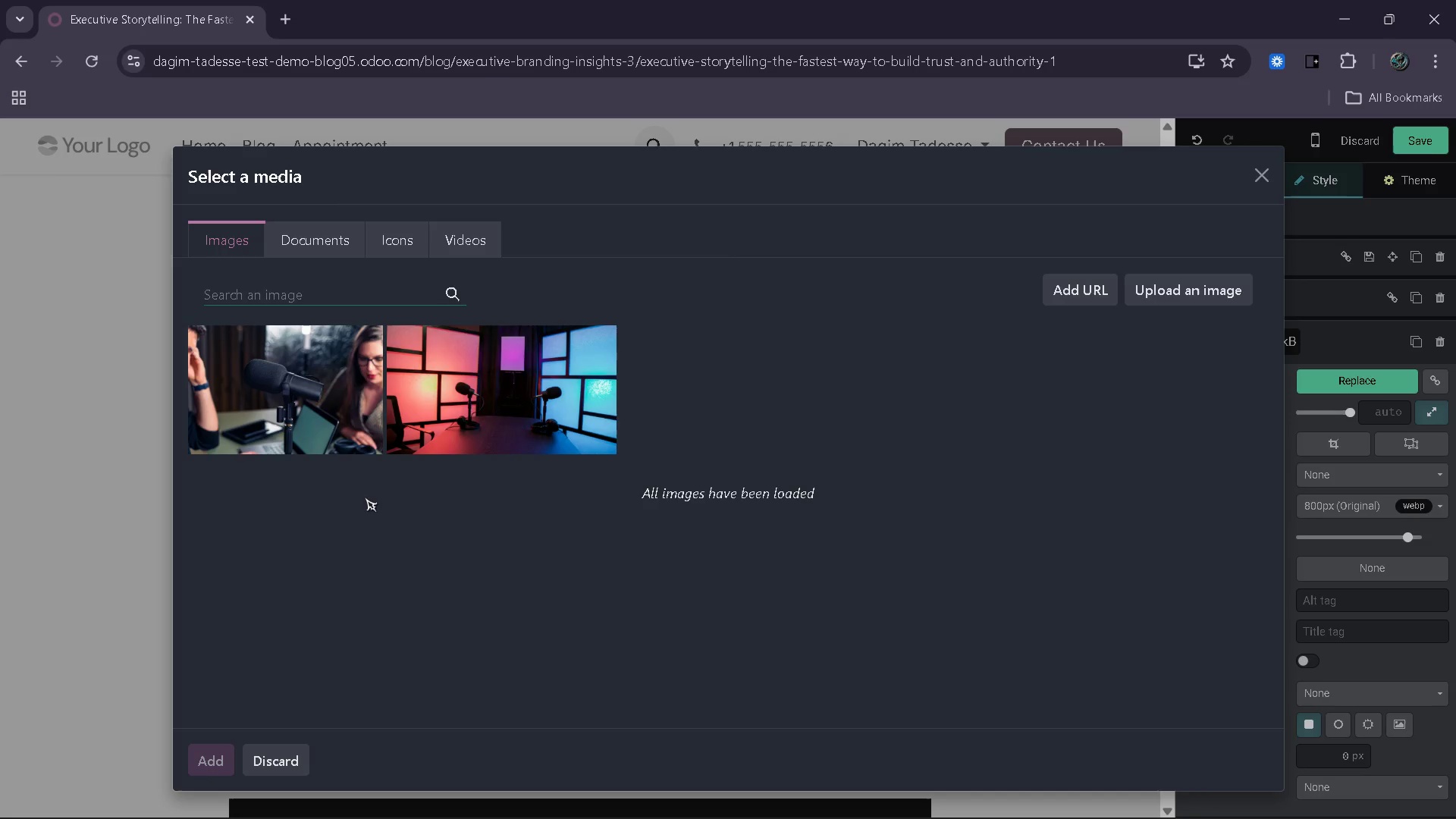 
wait(5.73)
 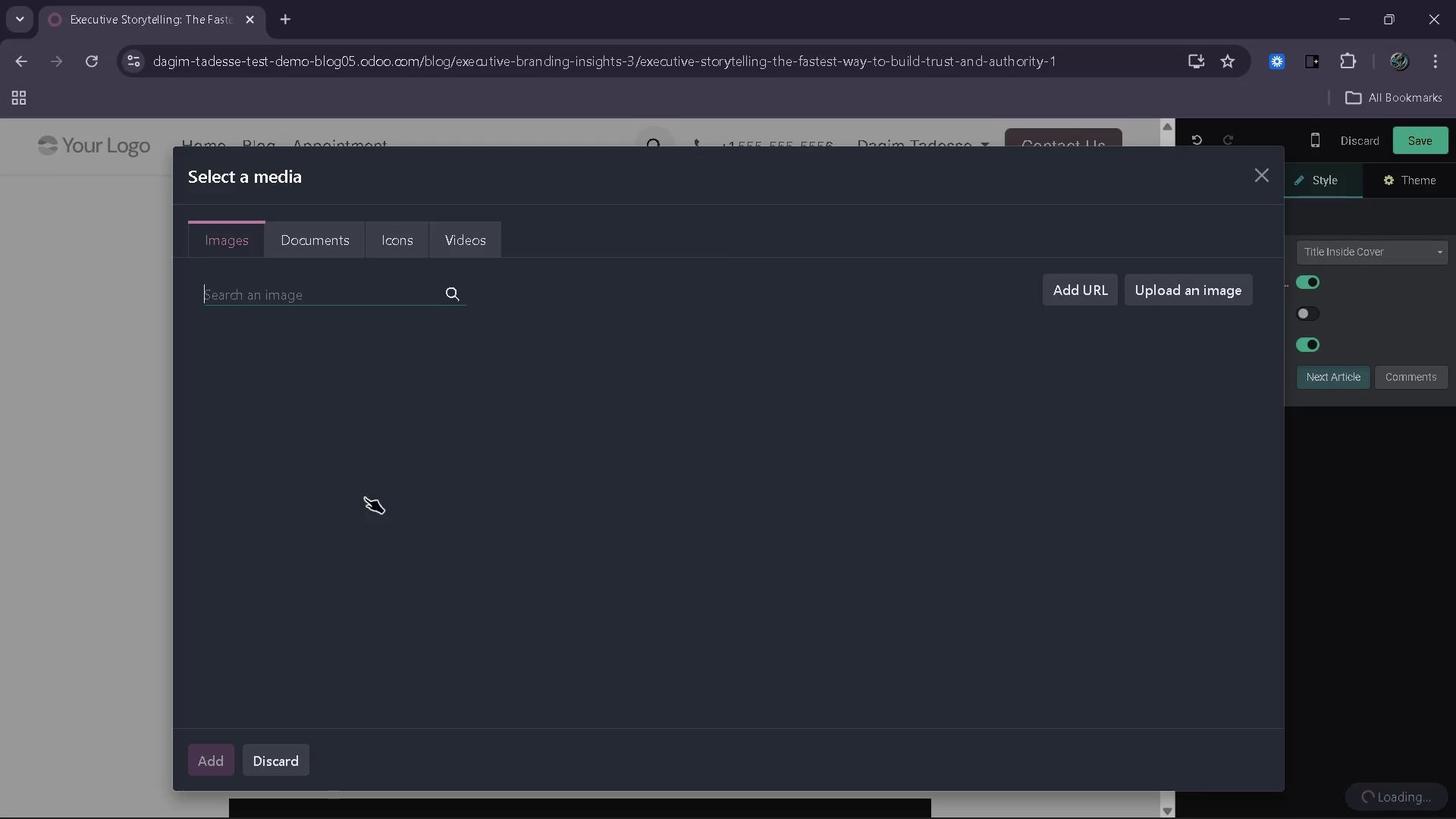 
type(executive podcast recording)
 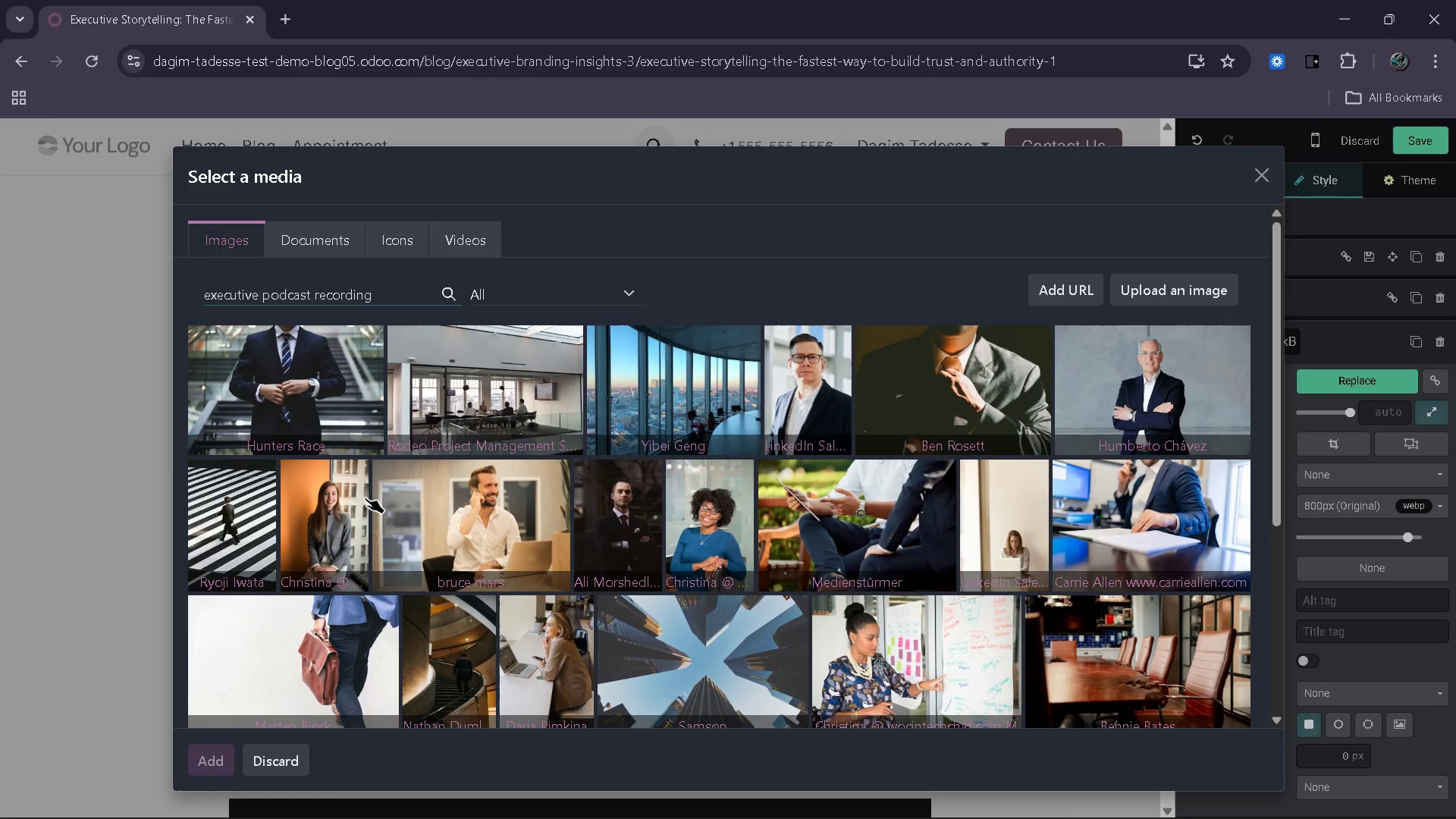 
hold_key(key=ArrowLeft, duration=0.69)
 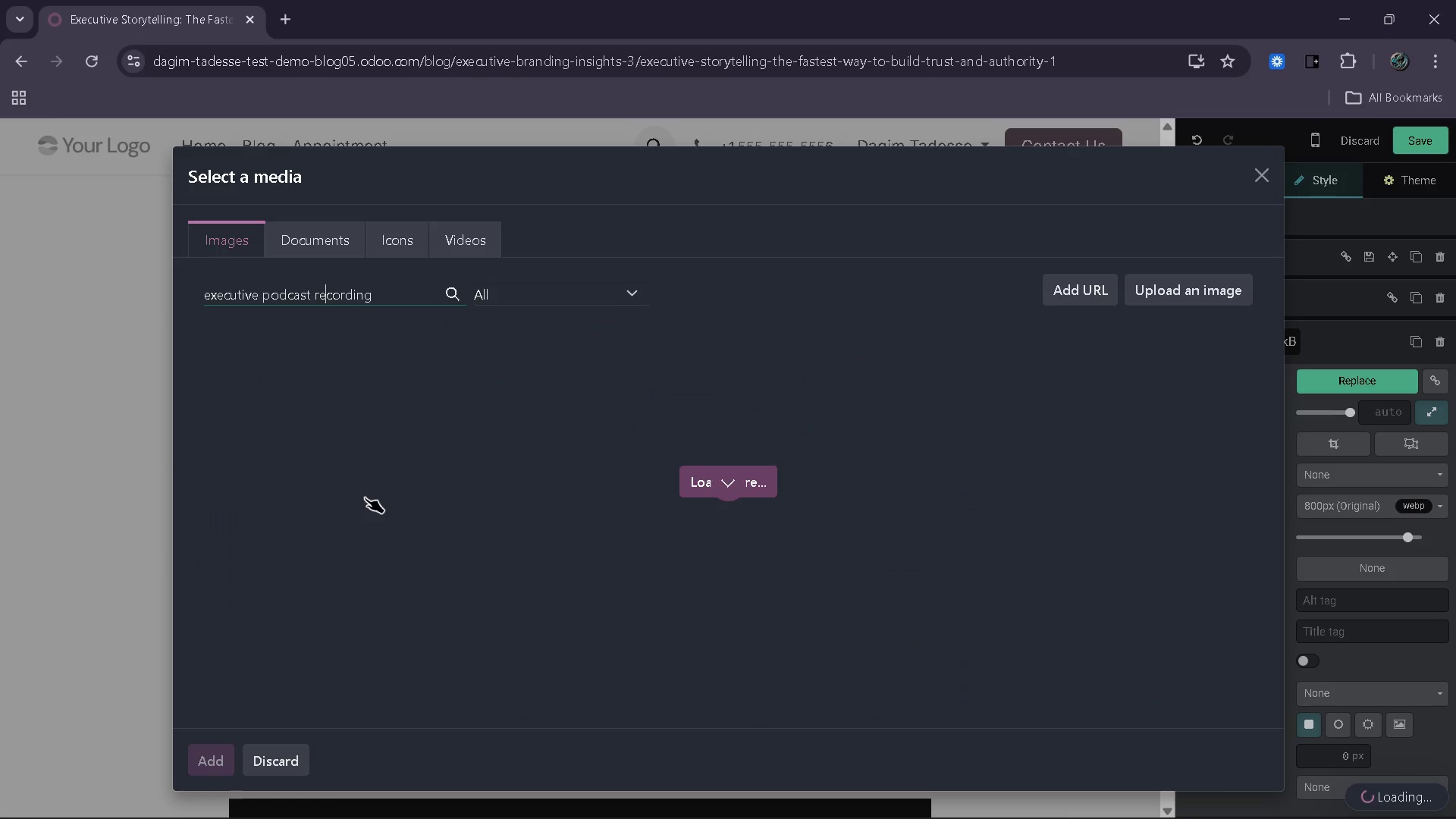 
key(ArrowLeft)
 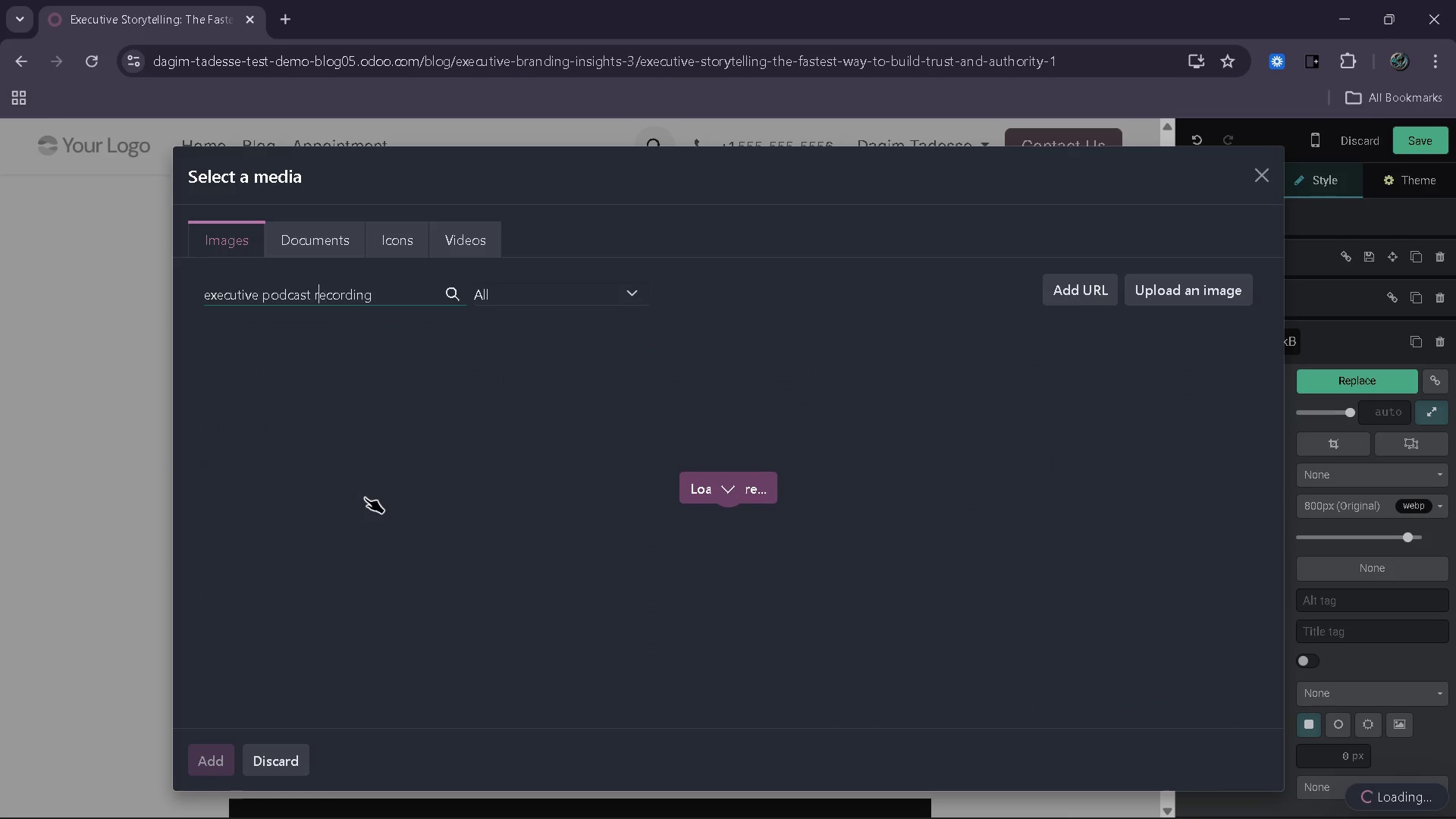 
key(ArrowLeft)
 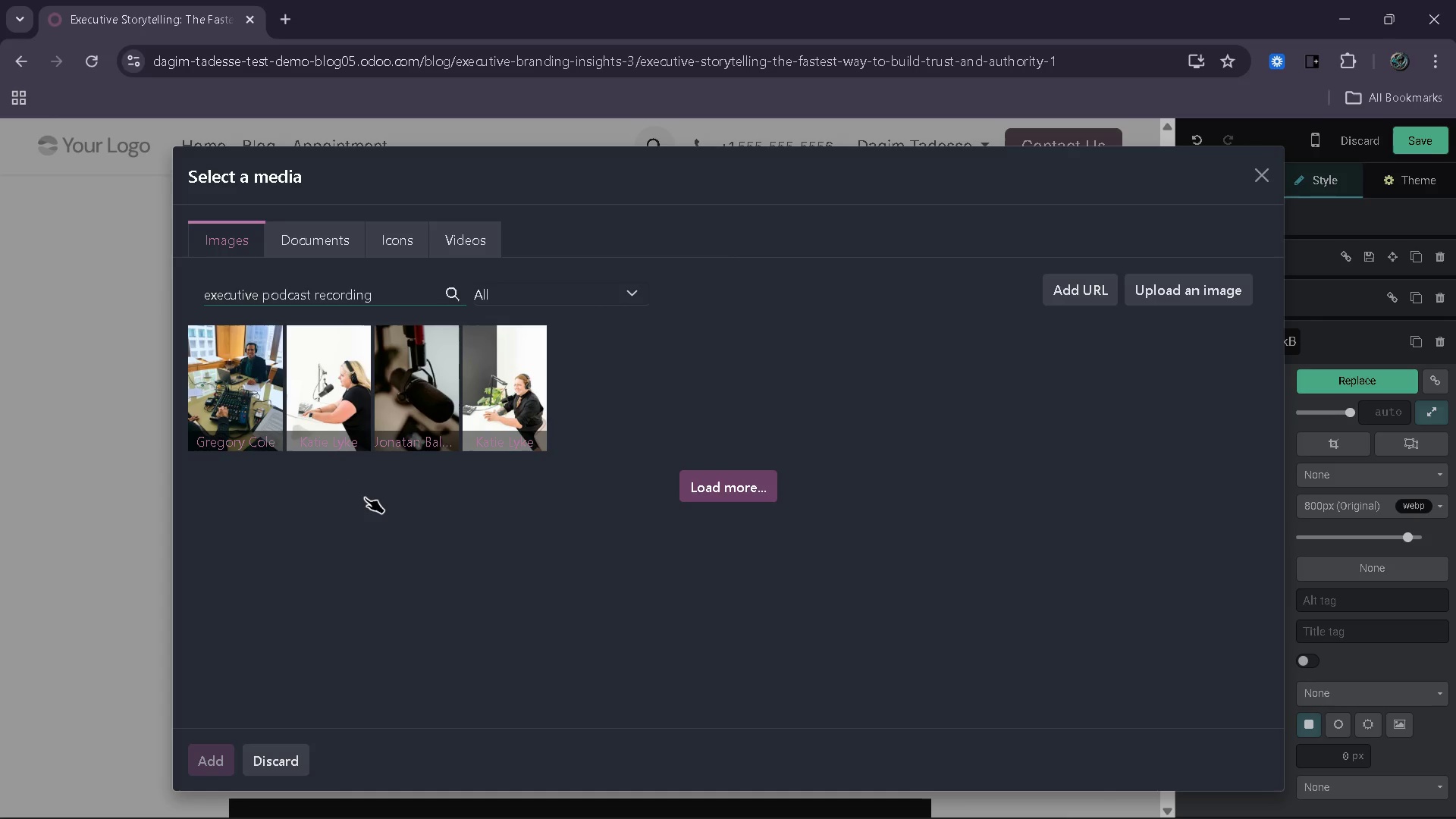 
type(host )
 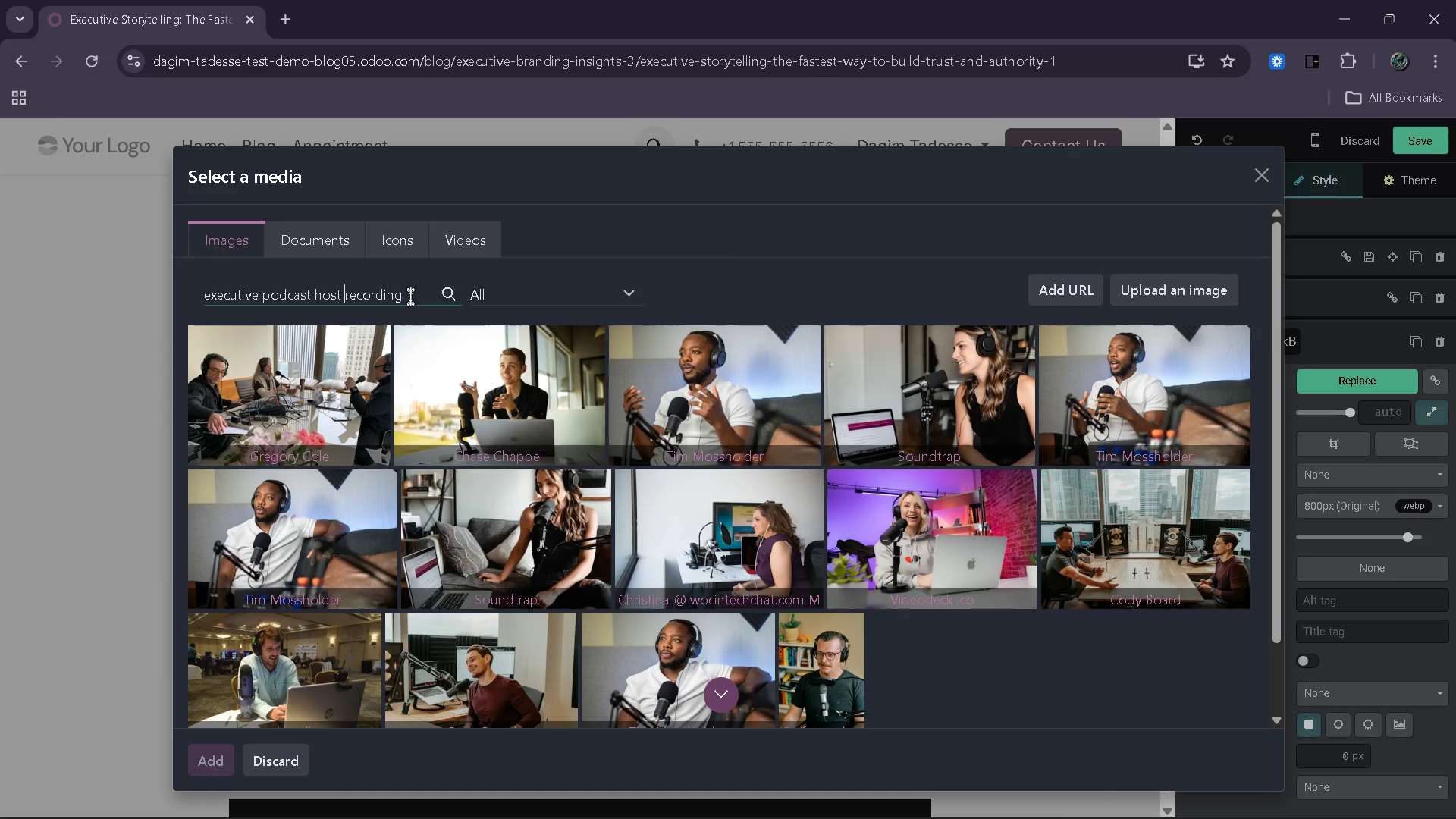 
wait(33.61)
 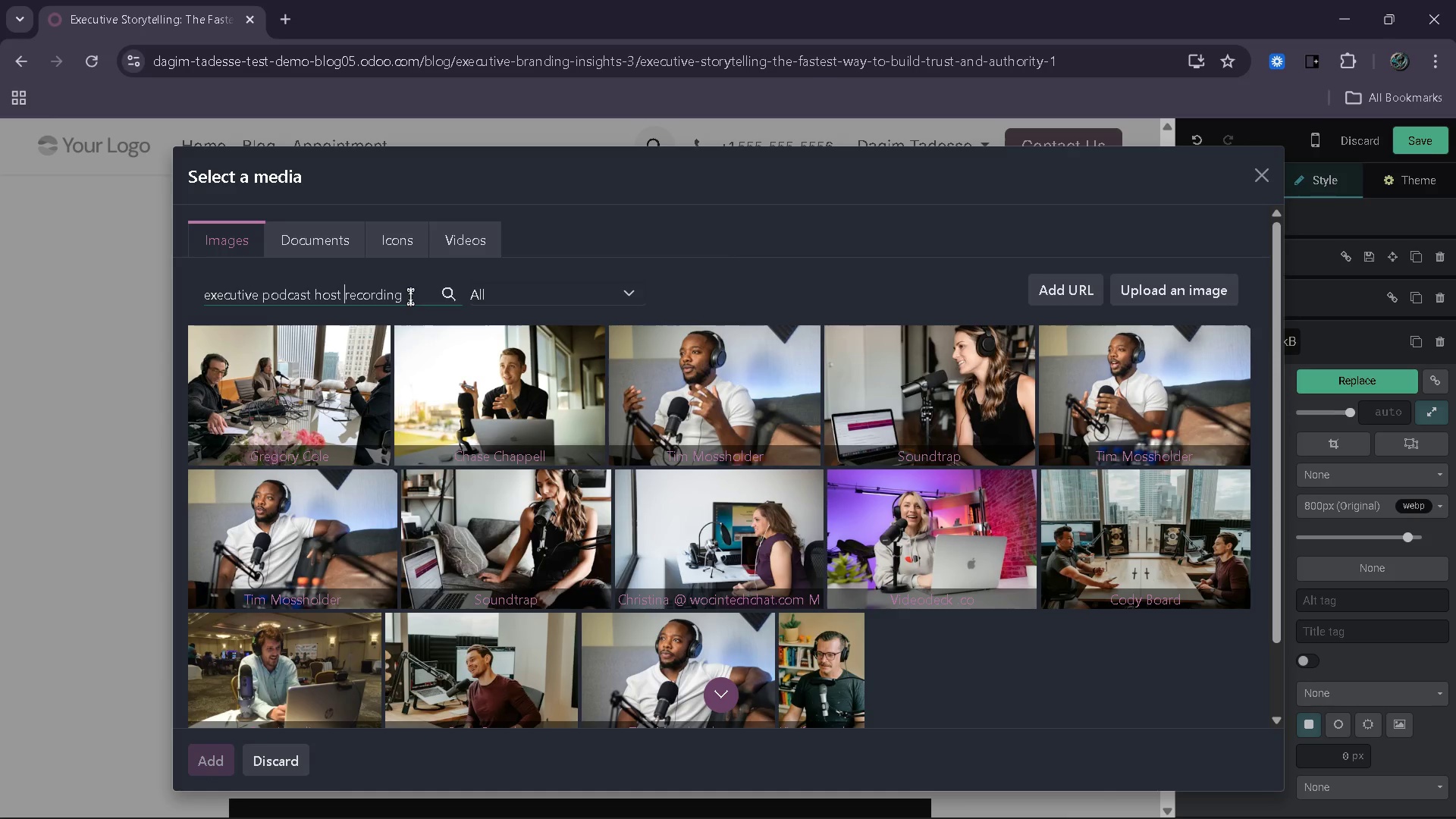 
left_click([410, 297])
 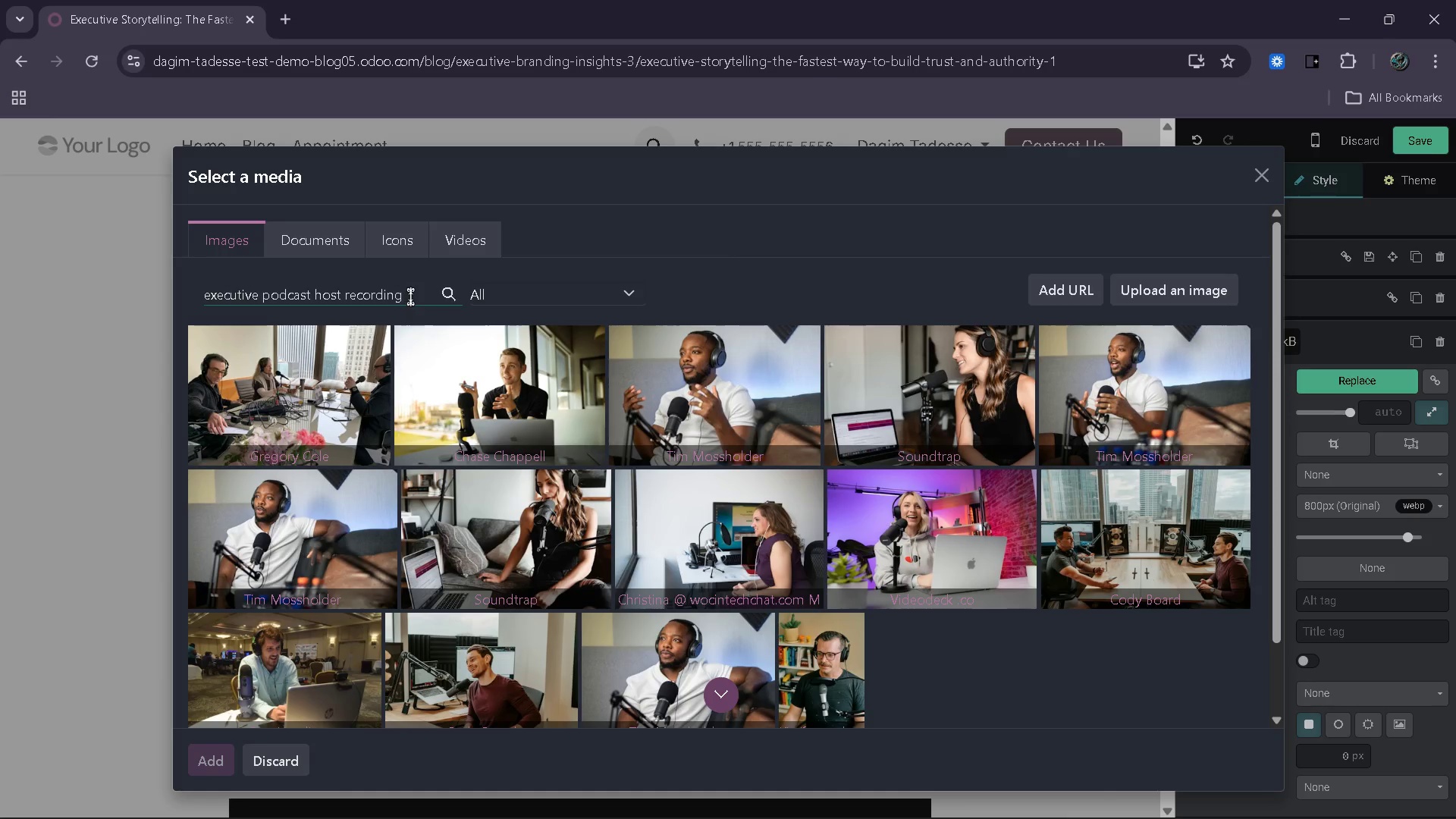 
wait(6.38)
 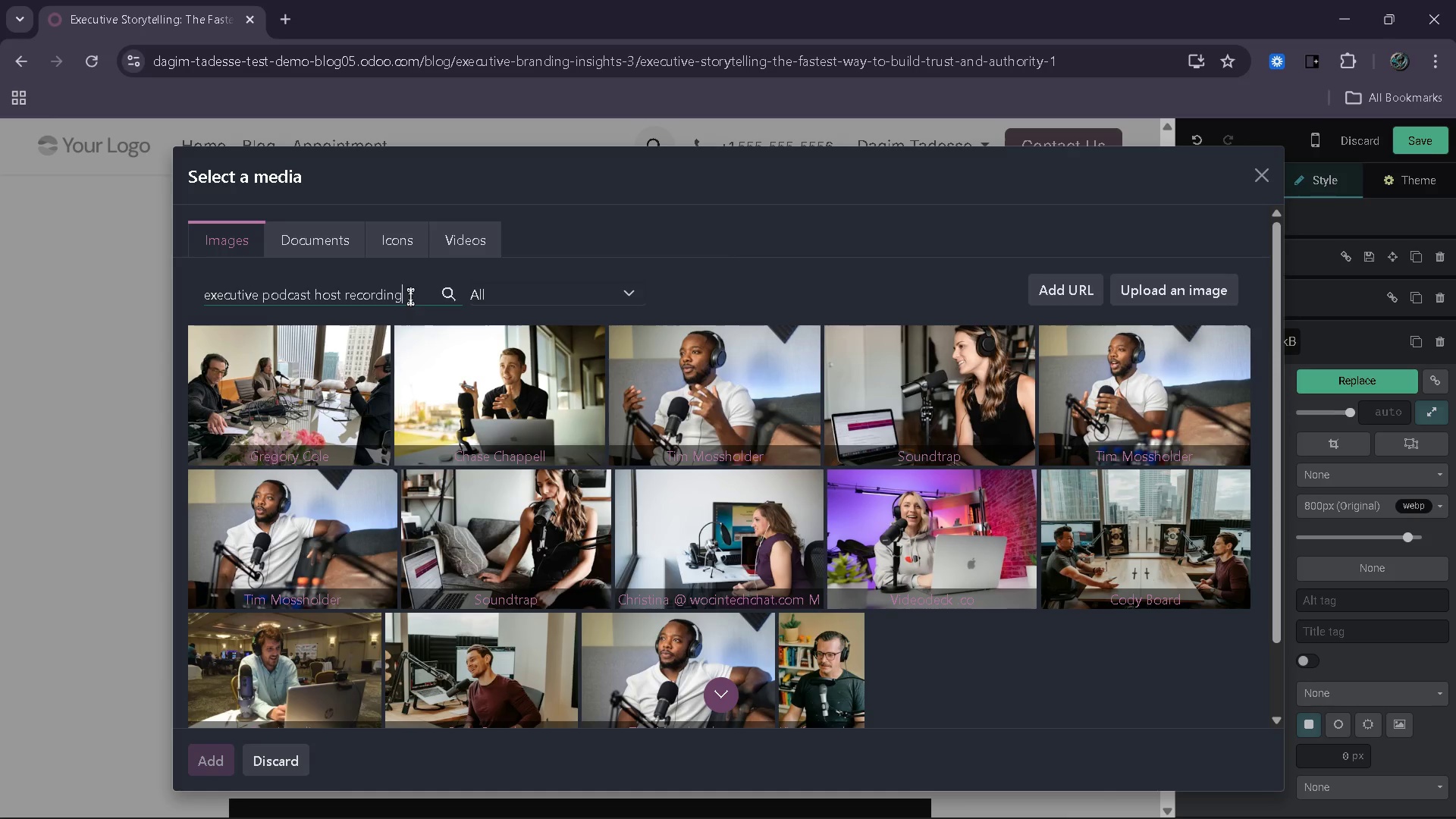 
type( ba)
key(Backspace)
type(radning mi)
 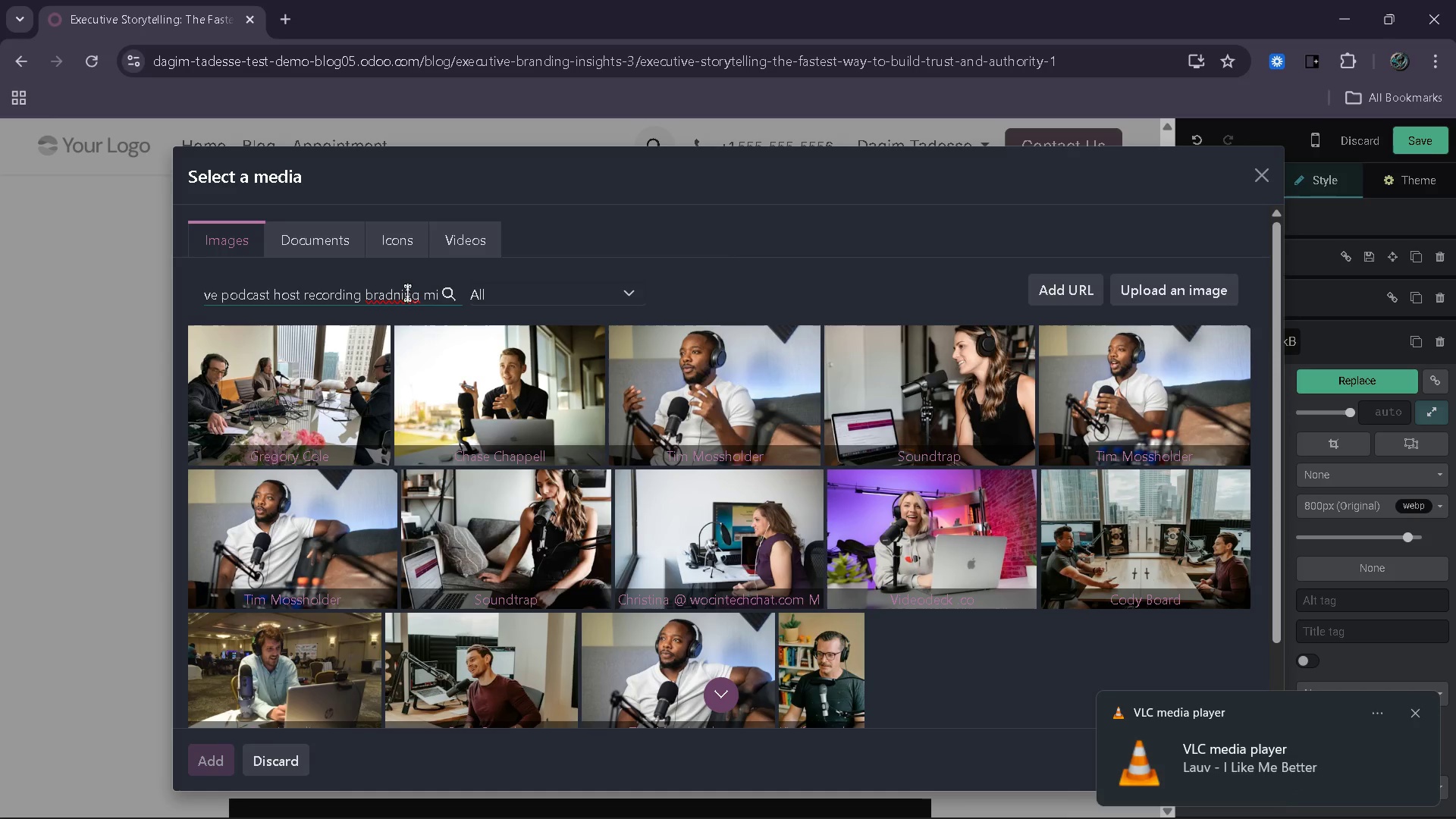 
left_click([401, 293])
 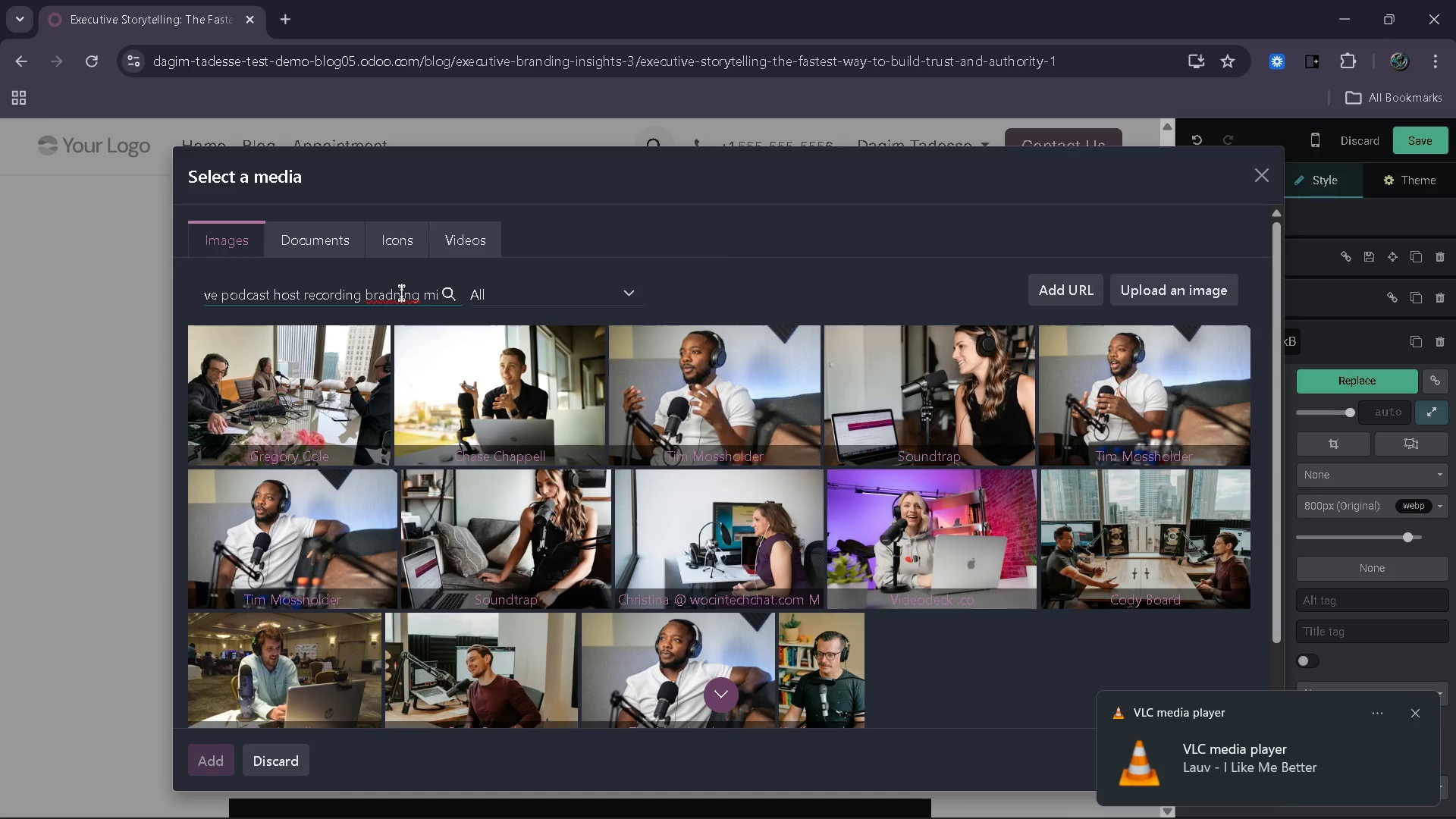 
key(Backspace)
key(Backspace)
type(nd)
 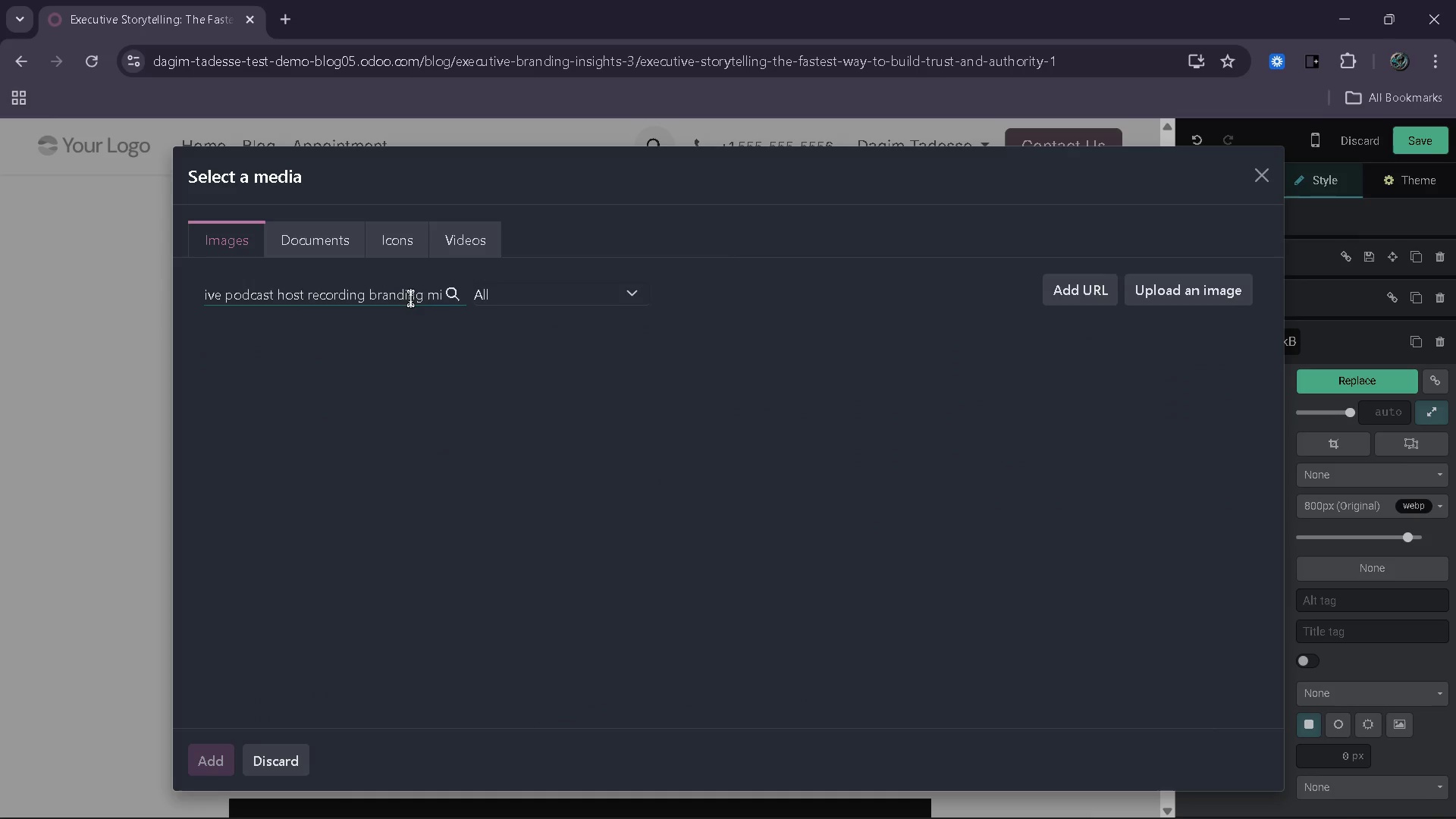 
left_click([435, 286])
 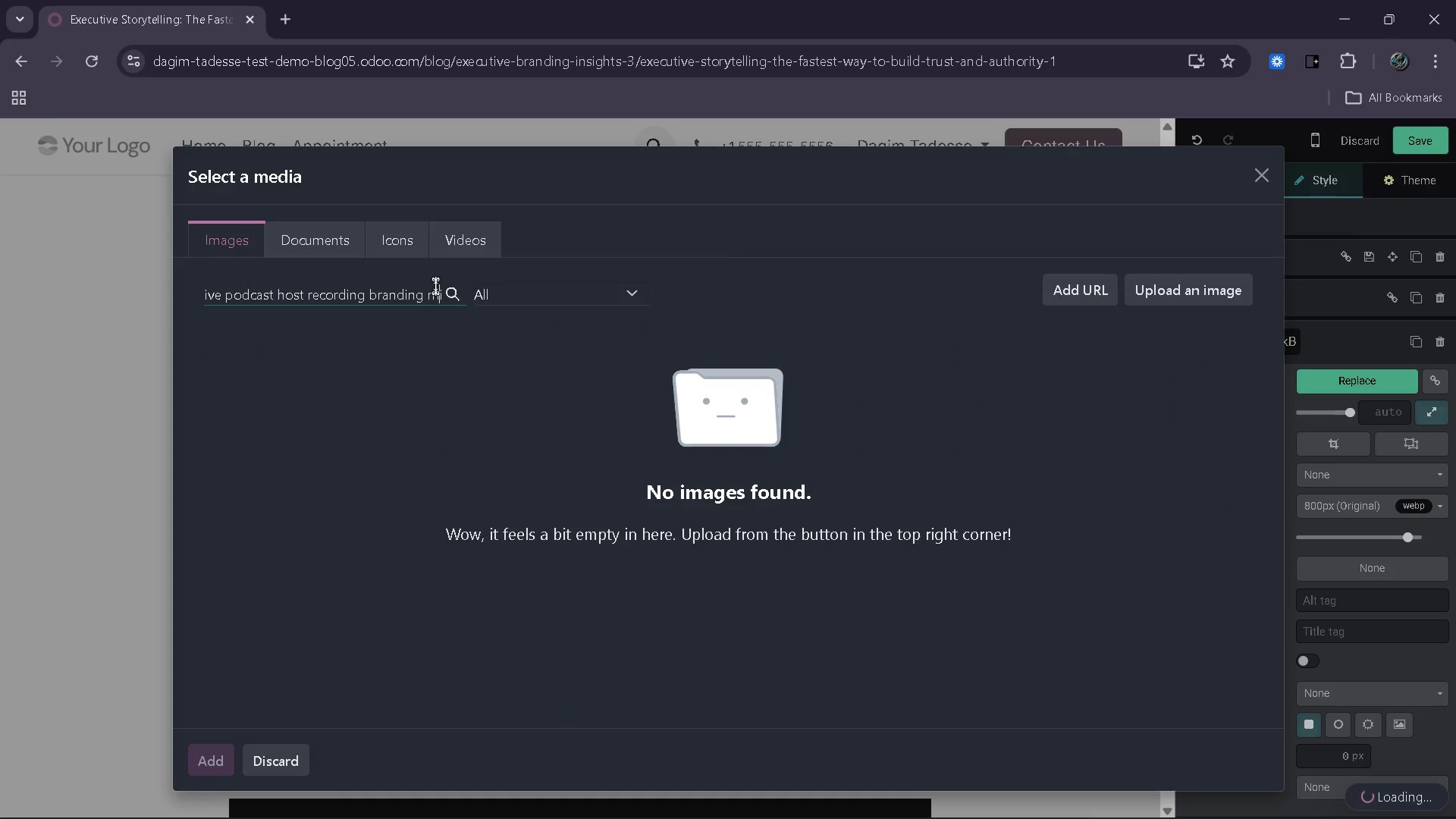 
key(ArrowRight)
 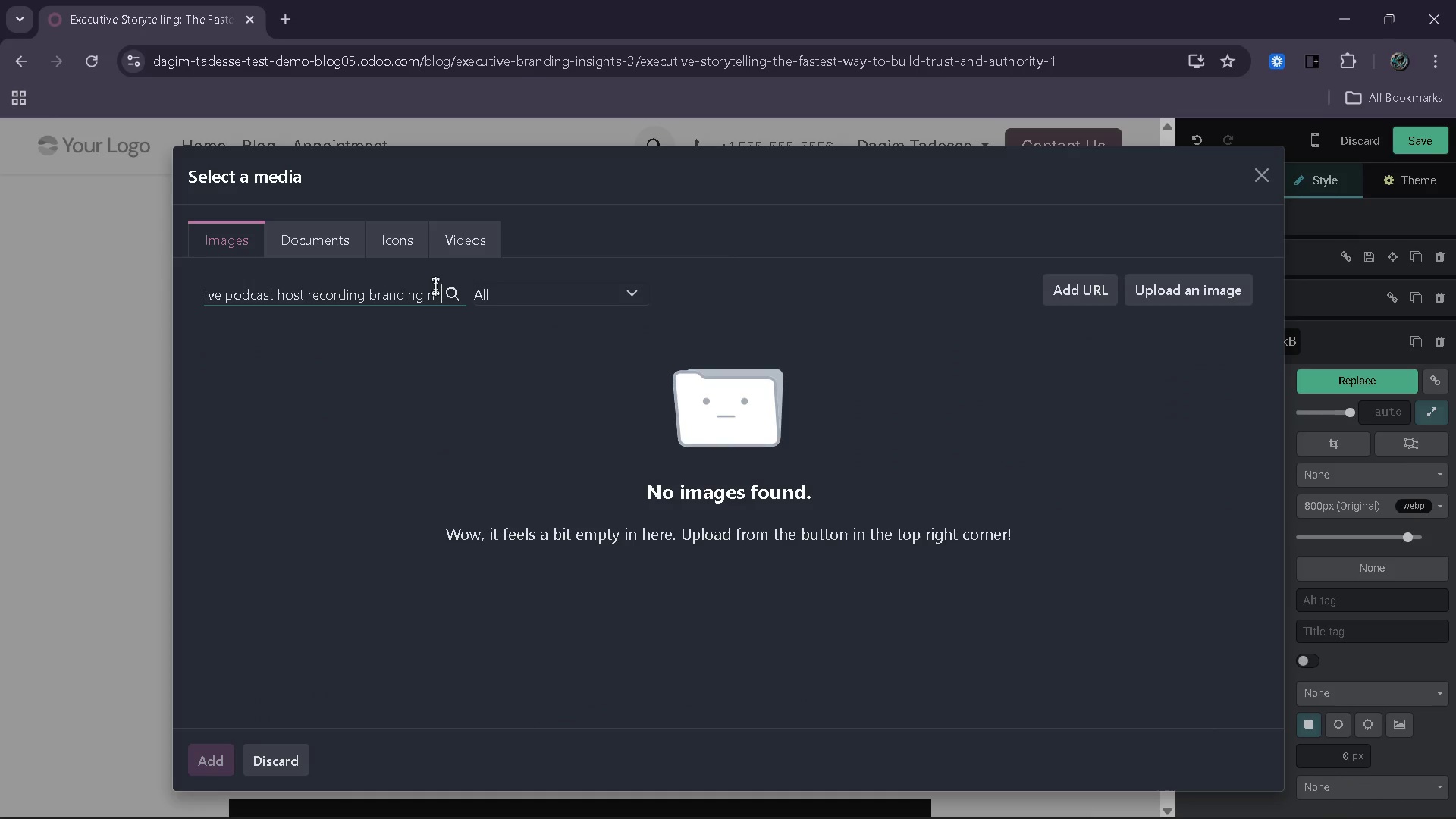 
type(crophone)
 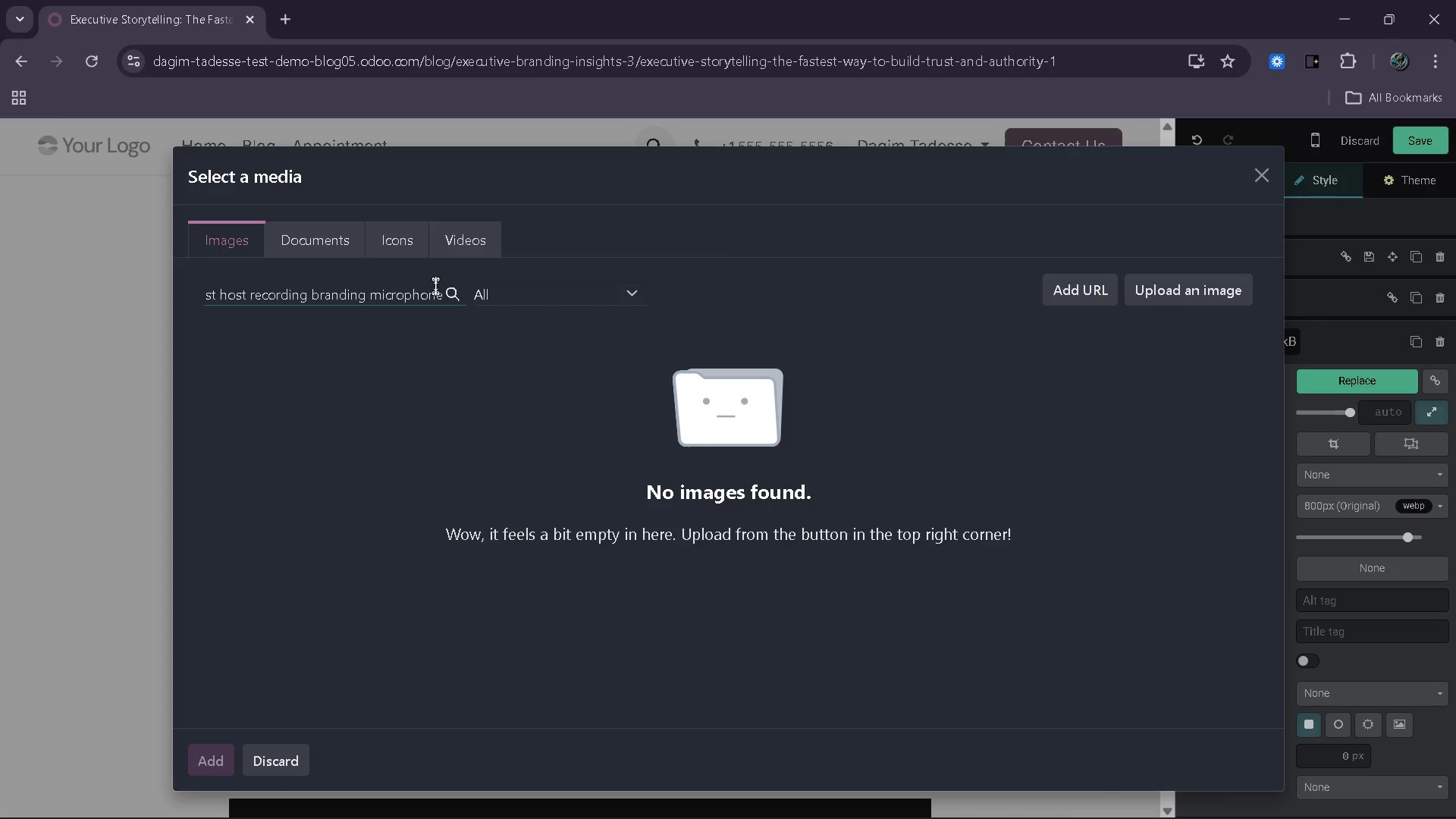 
mouse_move([506, 323])
 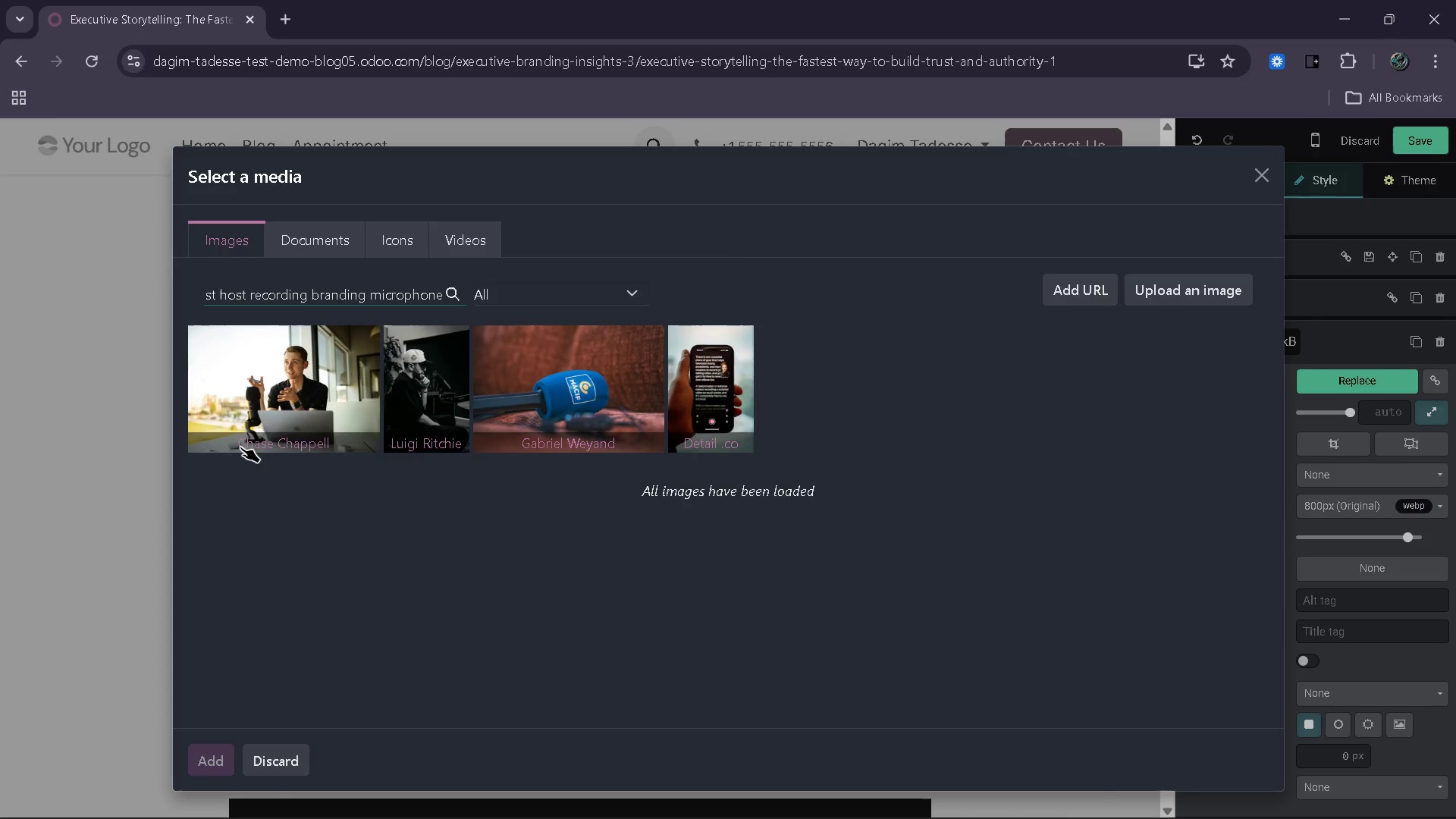 
wait(12.23)
 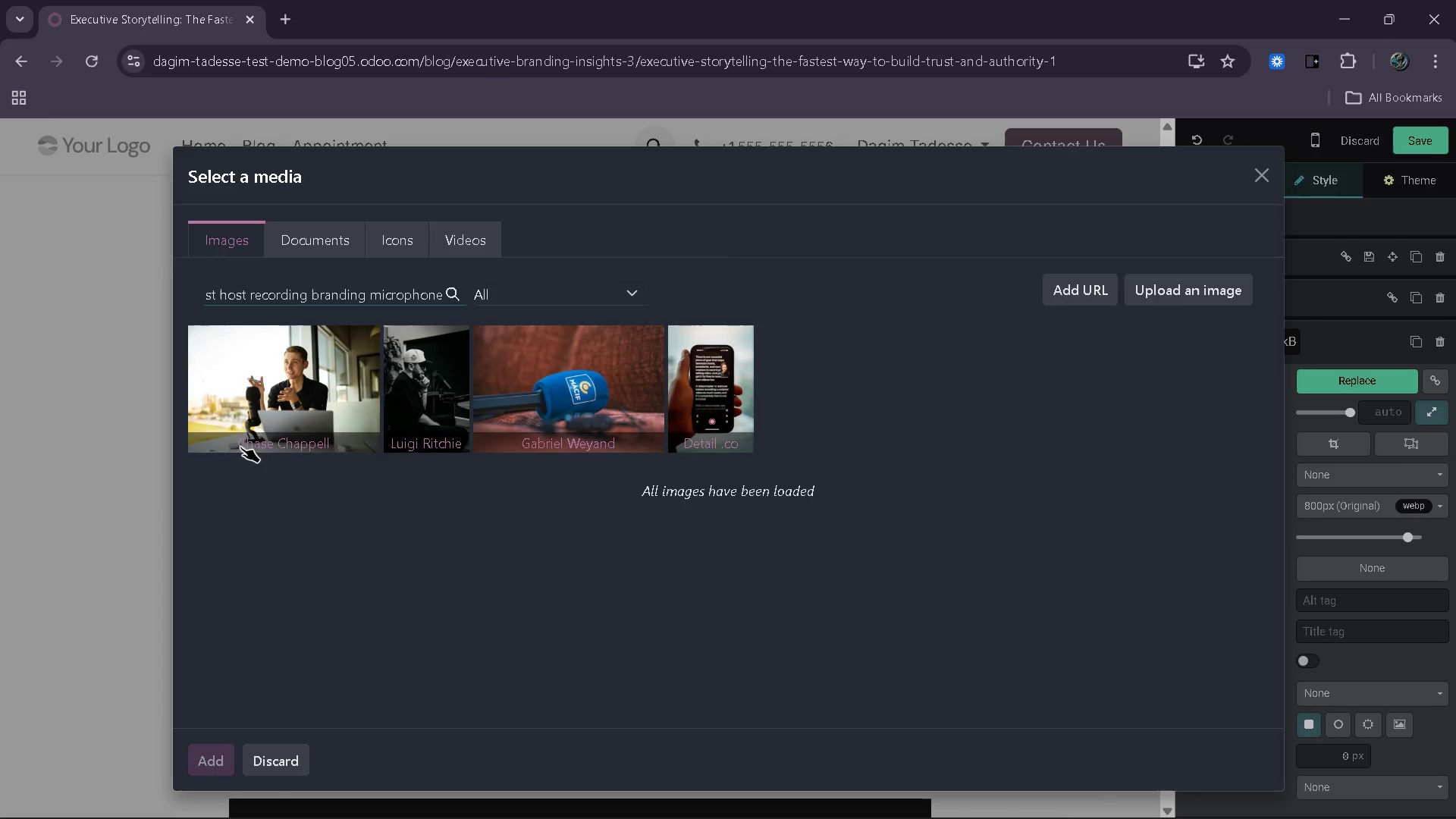 
left_click([244, 550])
 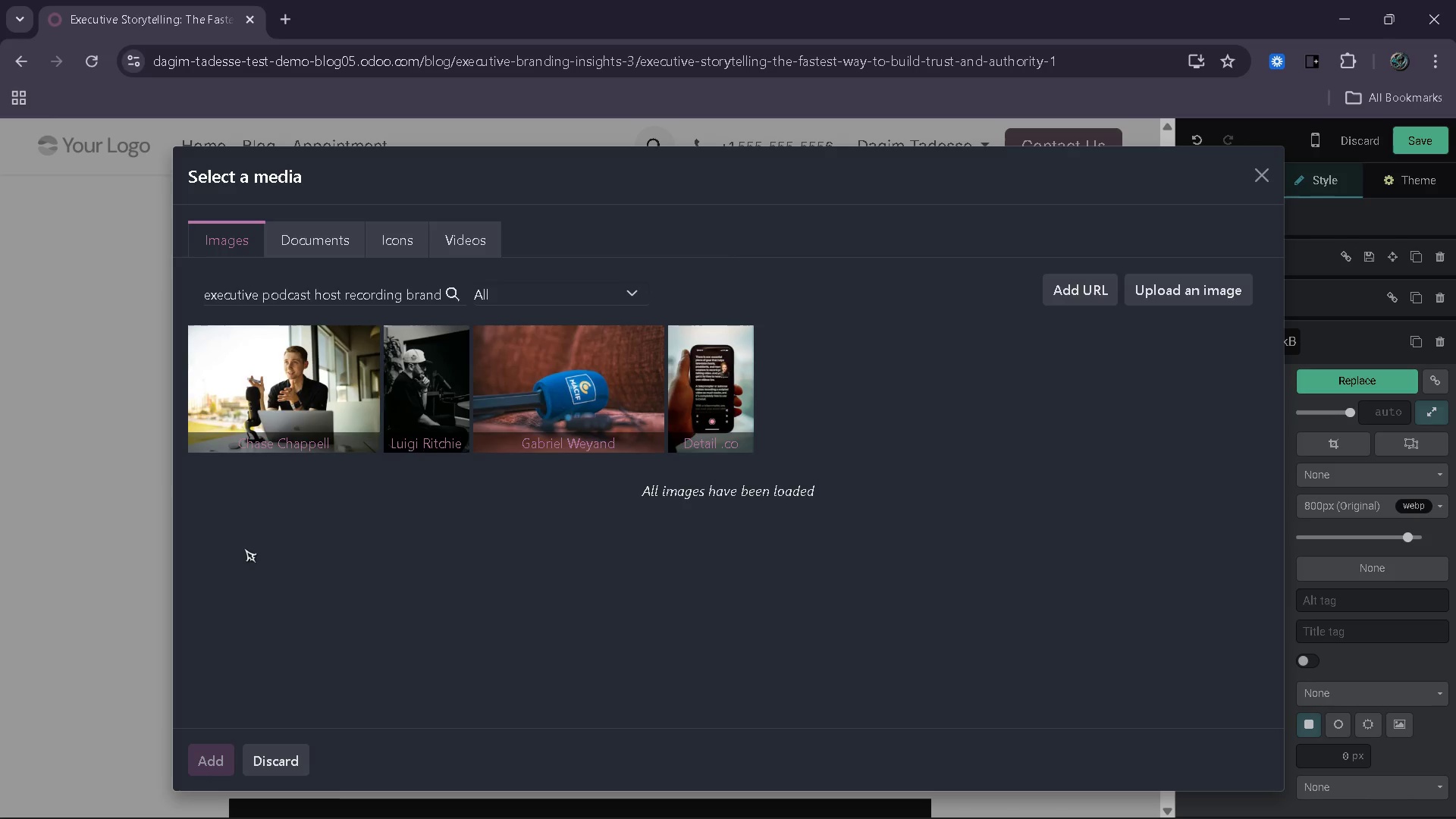 
wait(38.2)
 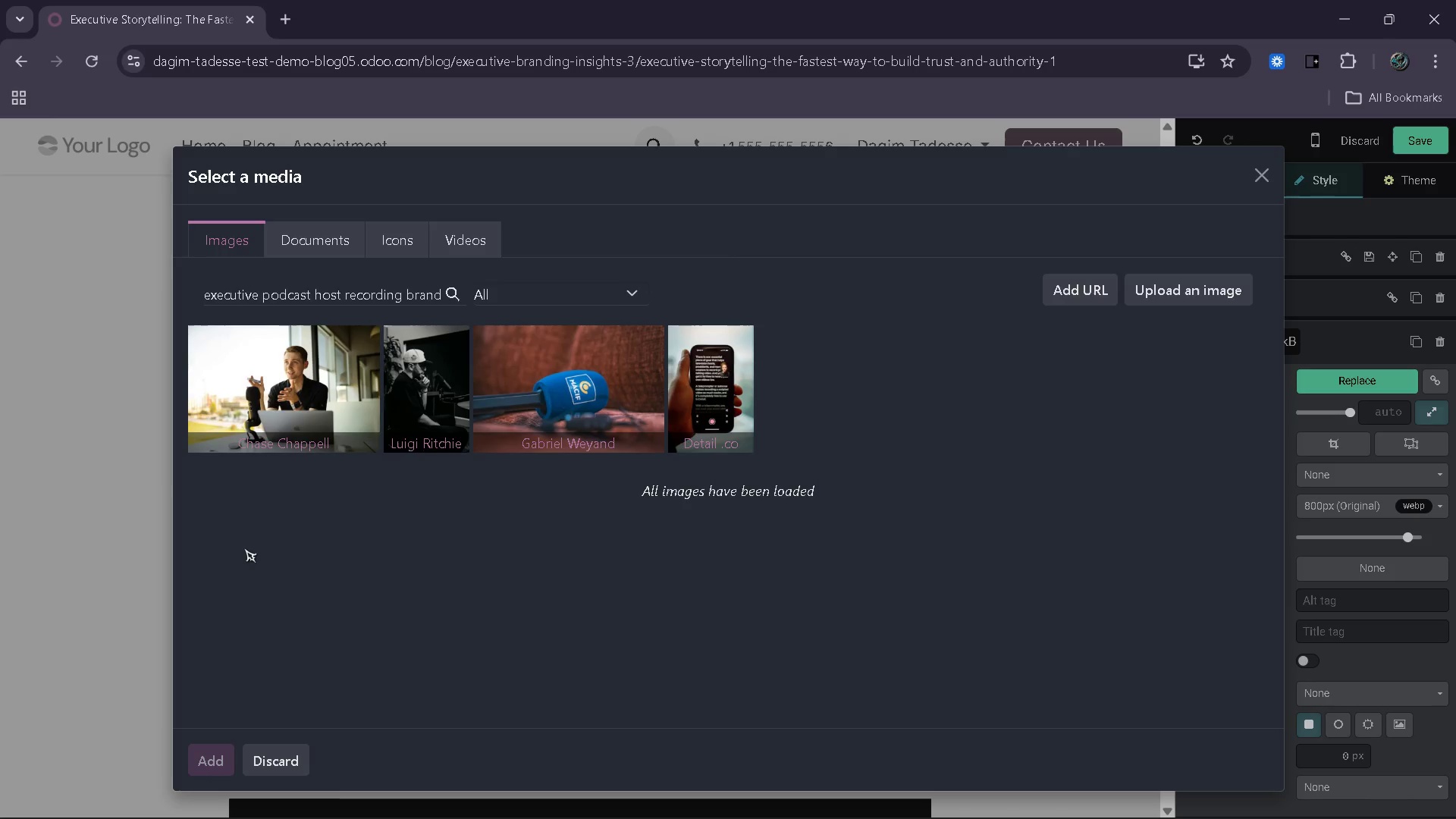 
left_click([323, 372])
 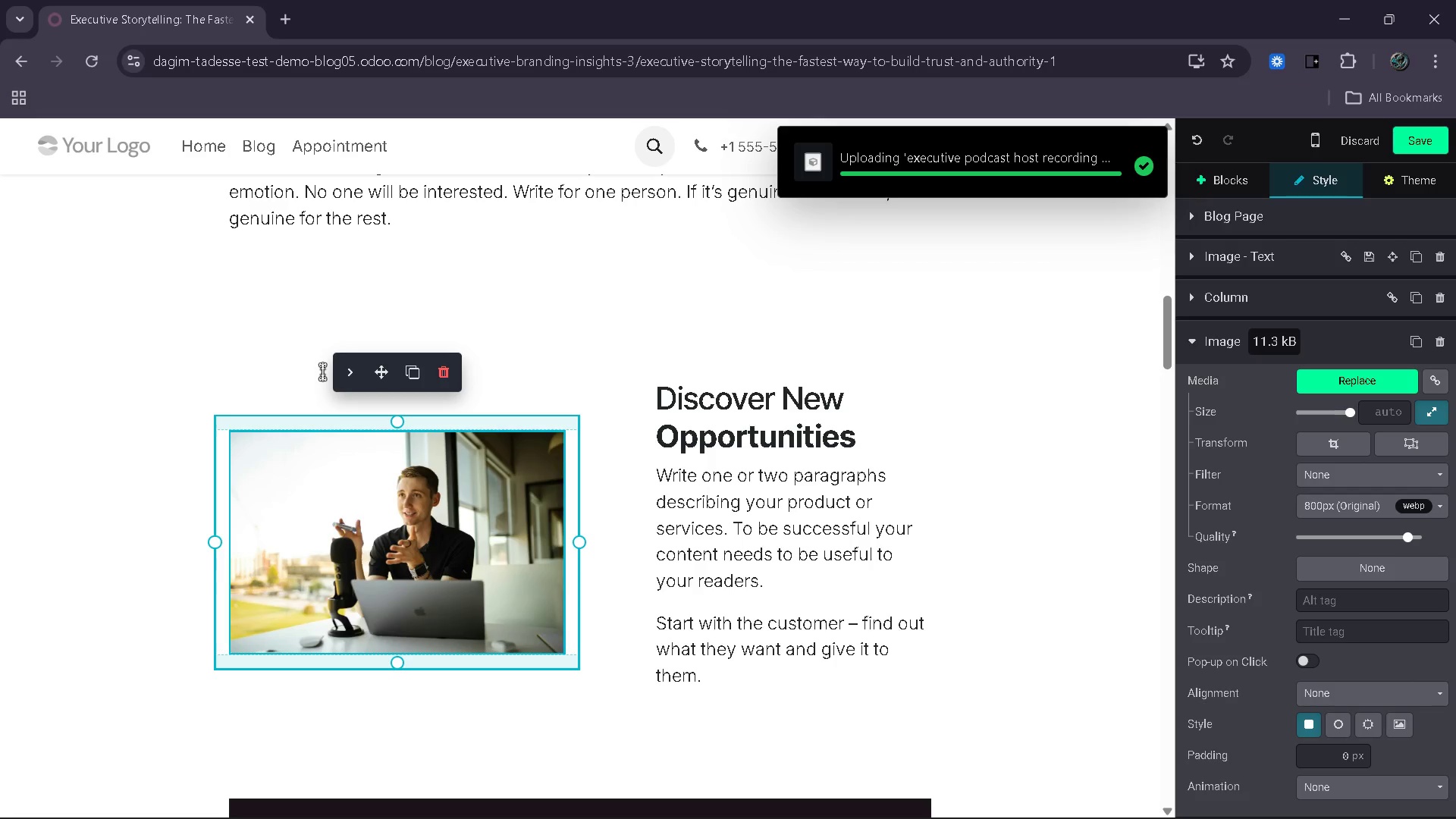 
wait(9.47)
 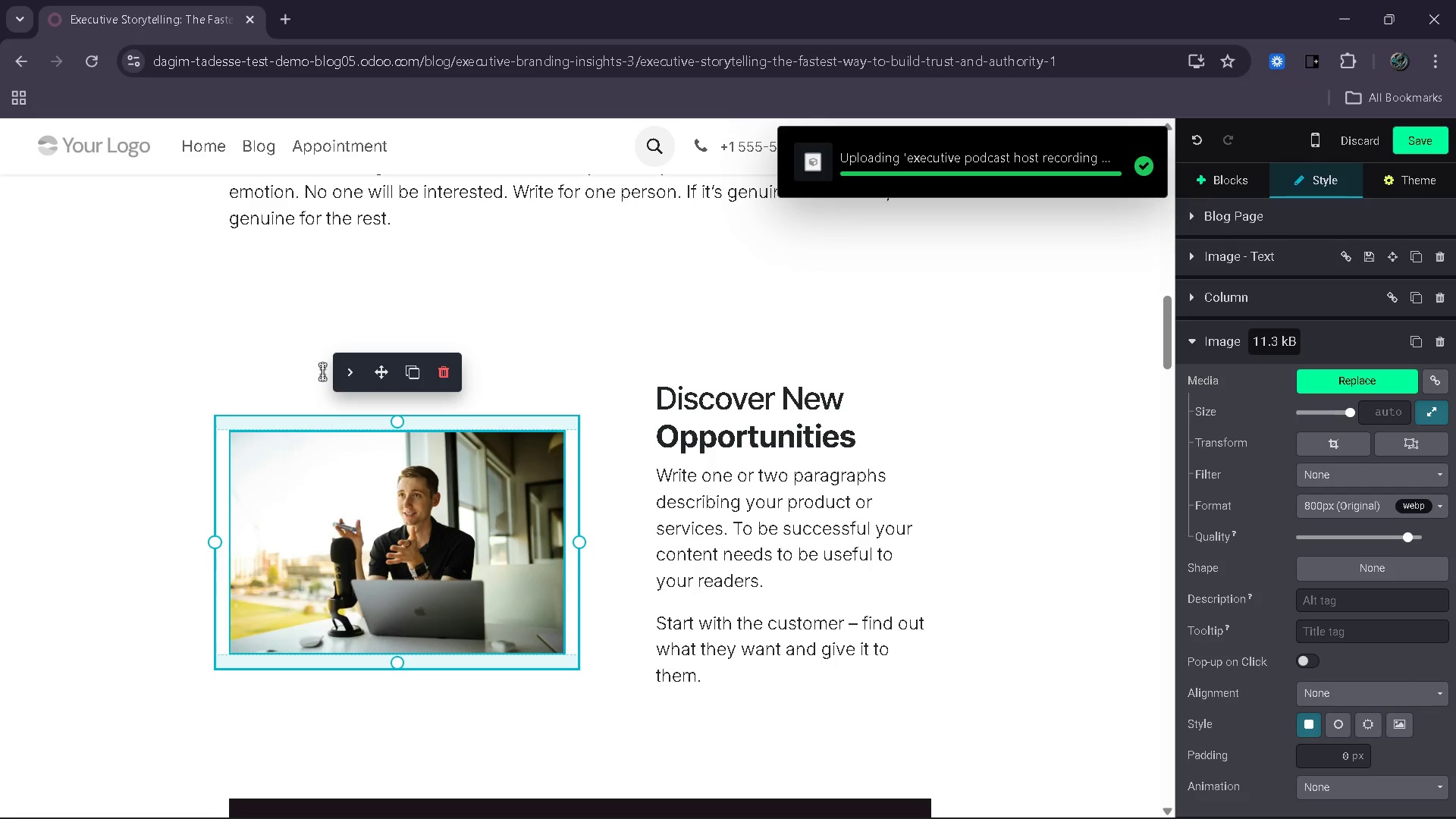 
left_click([601, 369])
 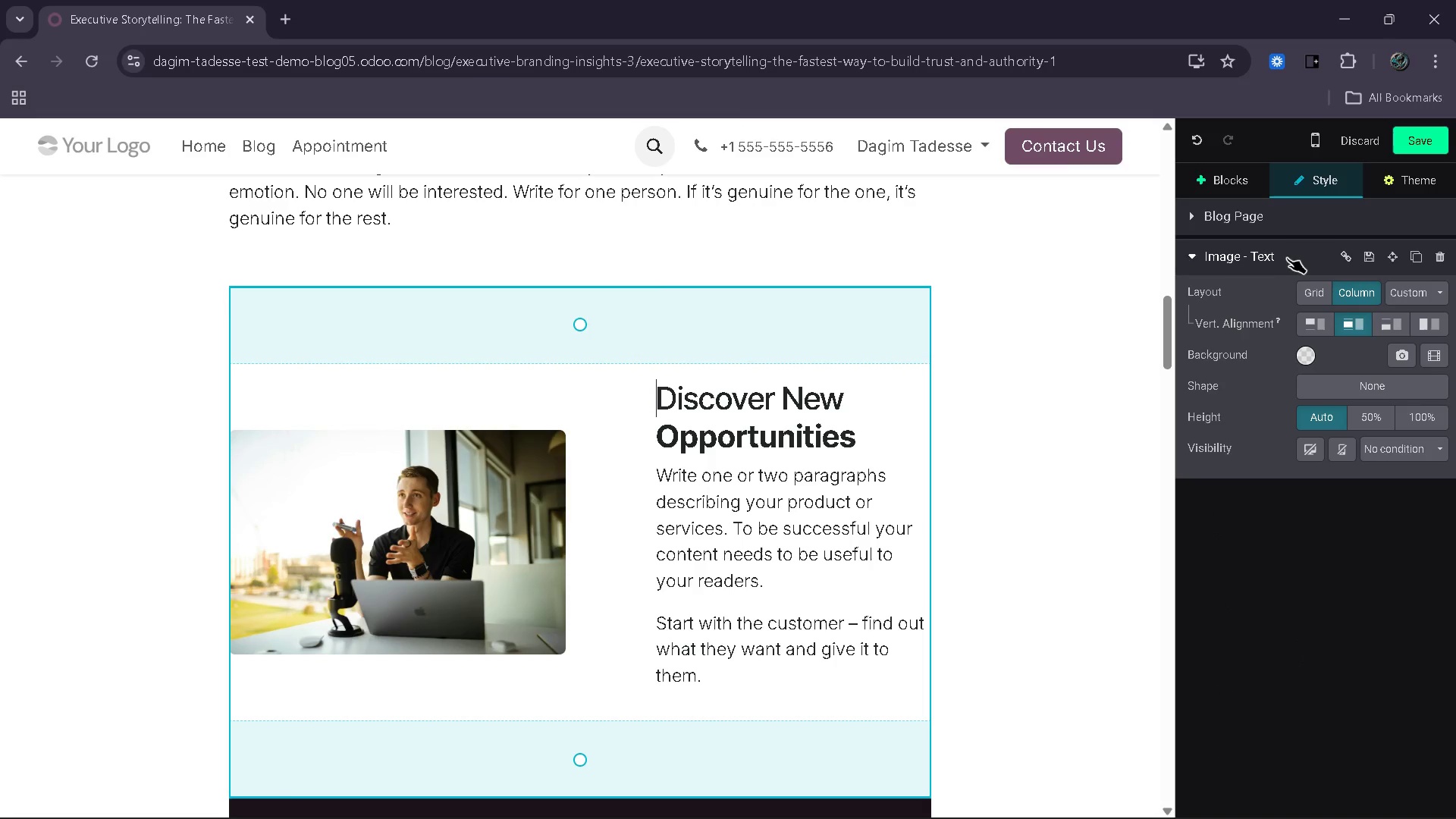 
left_click([1310, 295])
 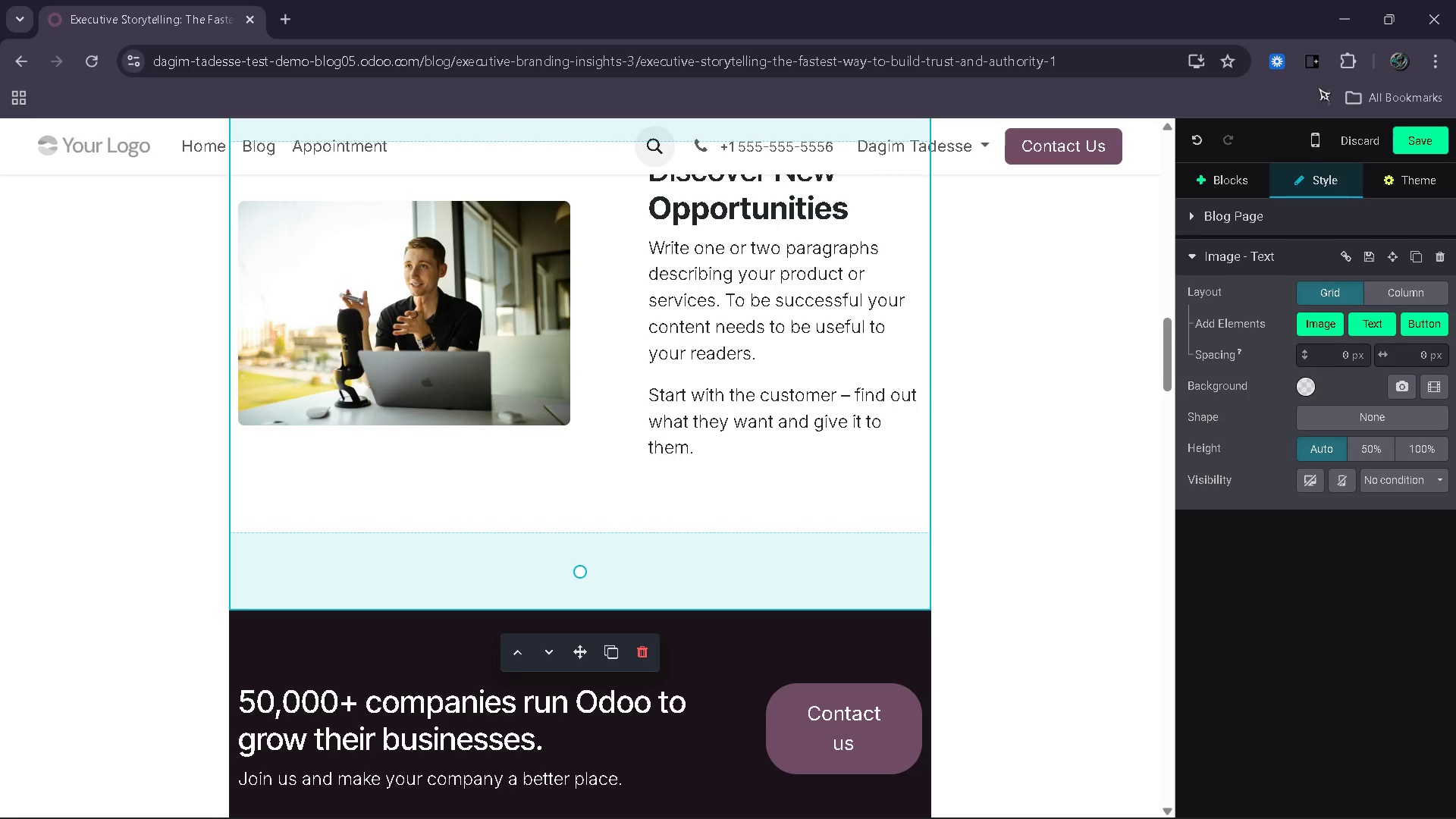 
left_click([1235, 175])
 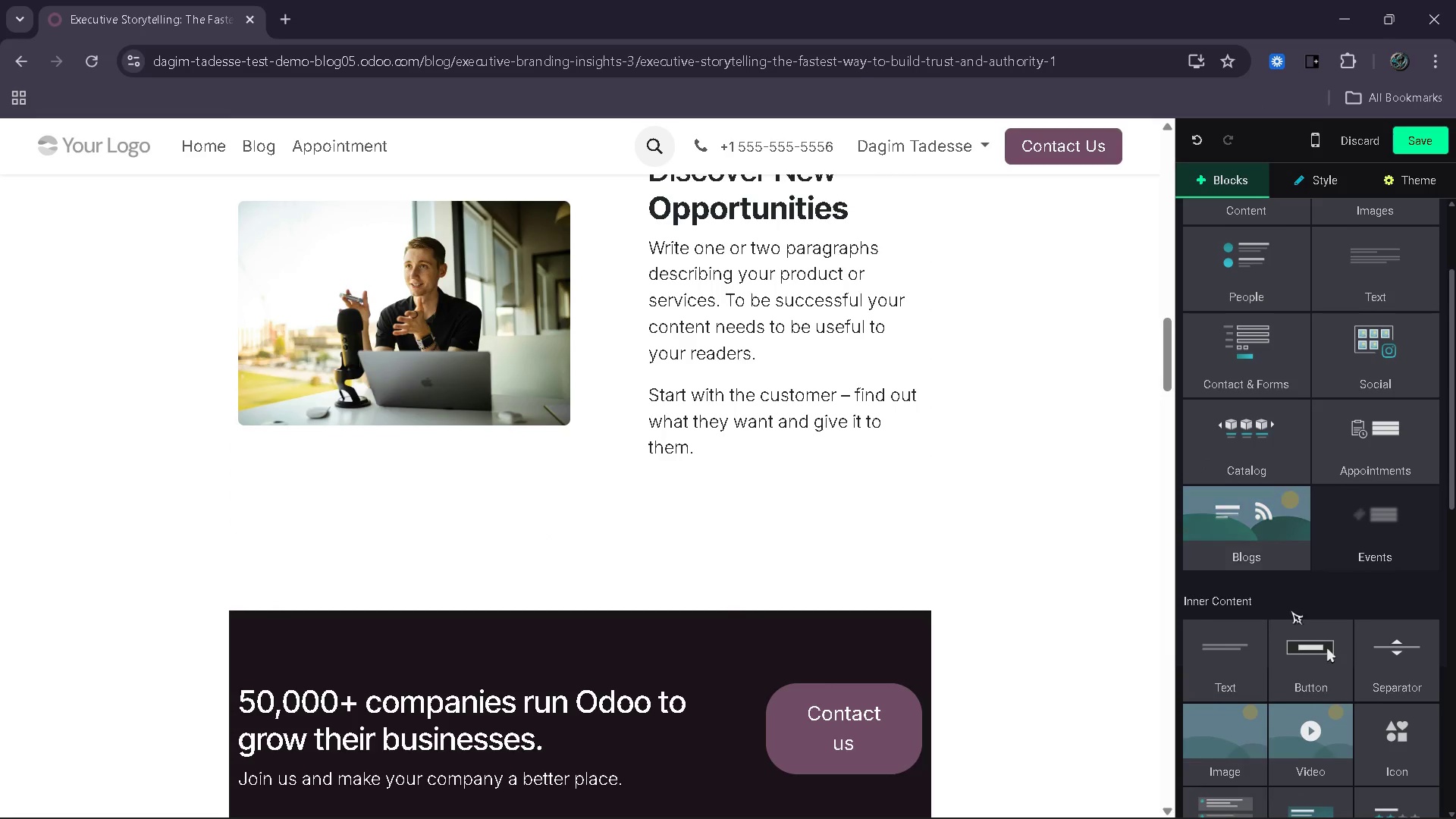 
left_click_drag(start_coordinate=[1223, 661], to_coordinate=[337, 486])
 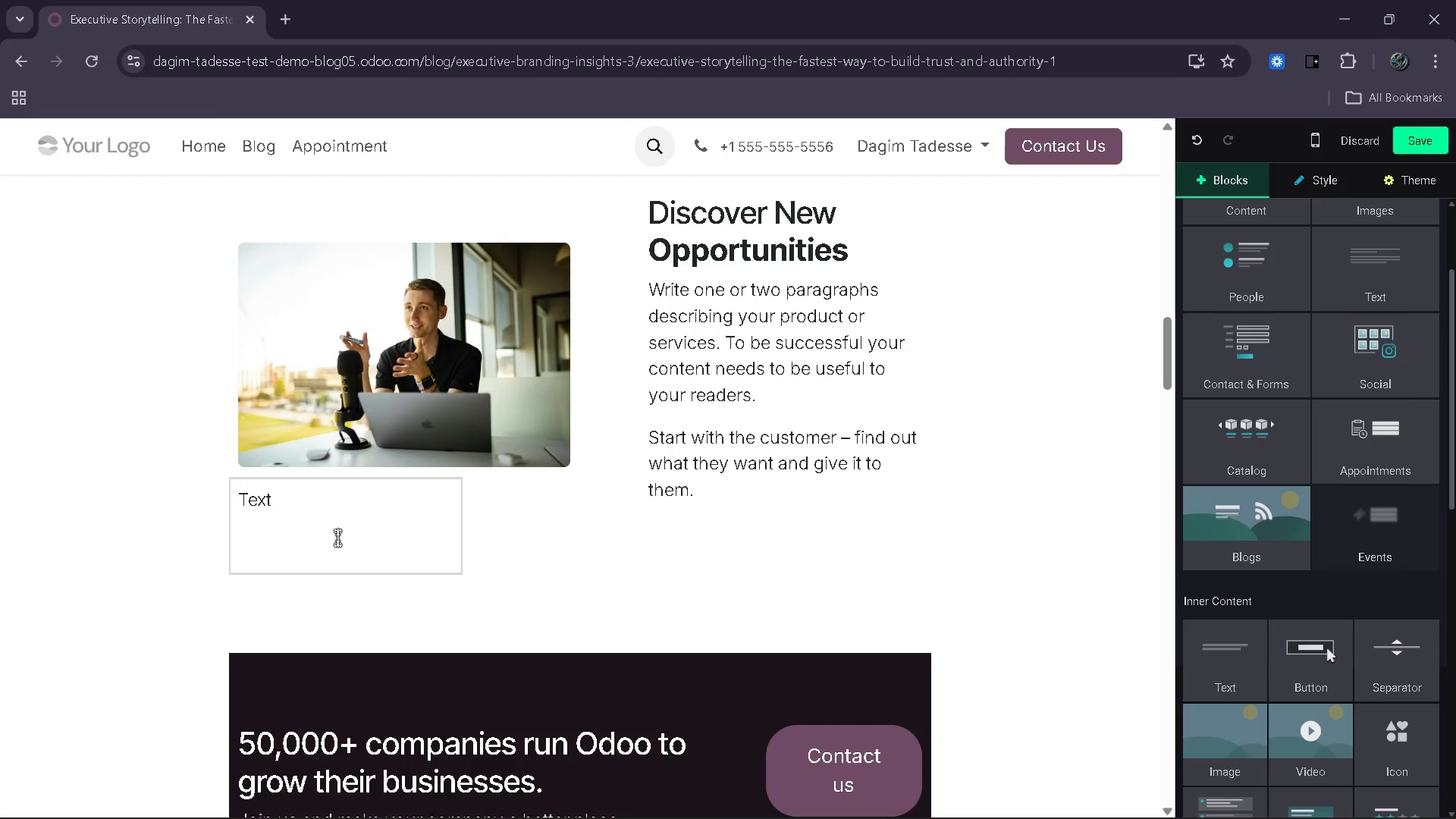 
left_click([337, 538])
 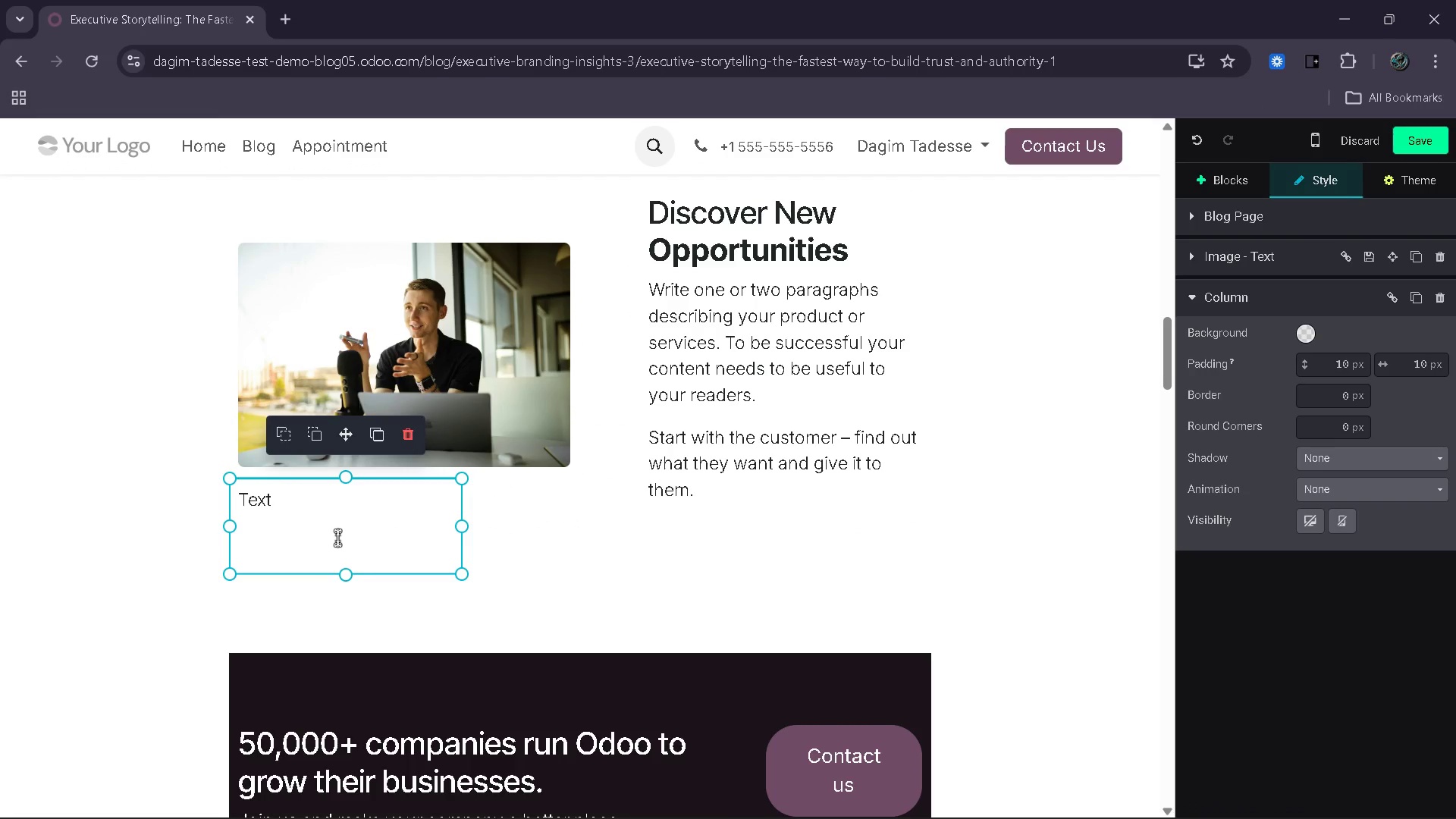 
key(Control+ControlLeft)
 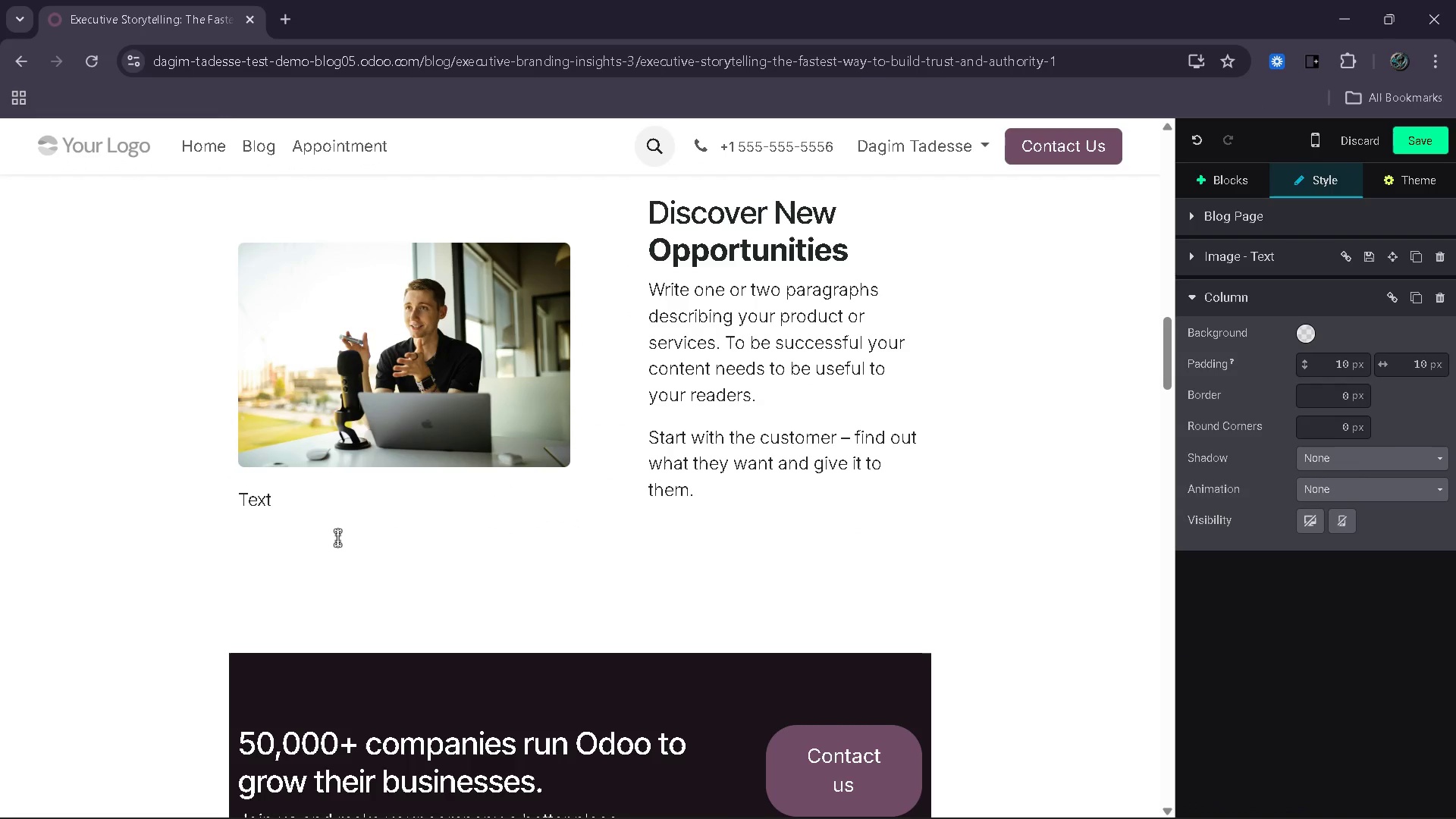 
key(Control+Z)
 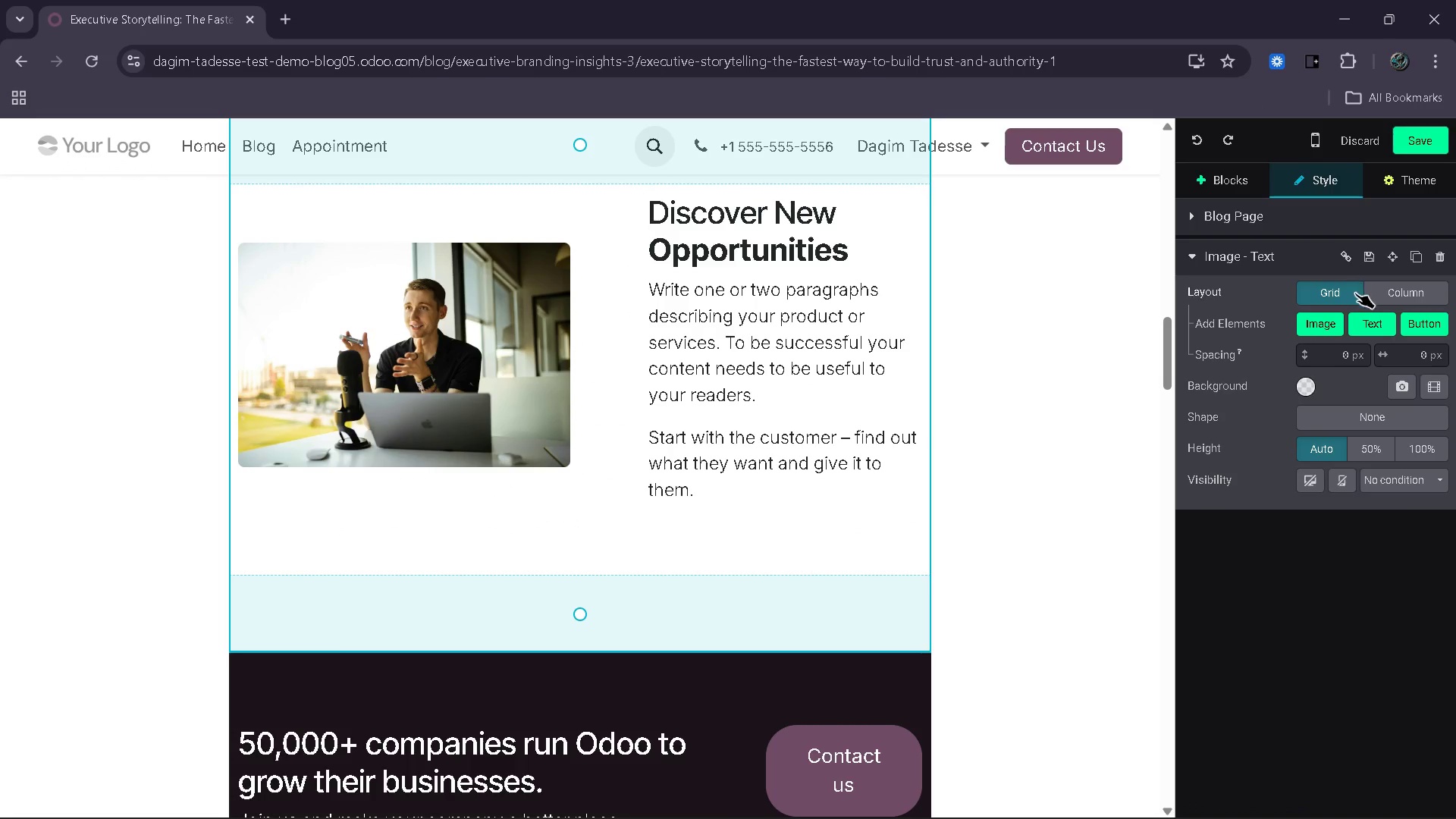 
left_click([1403, 293])
 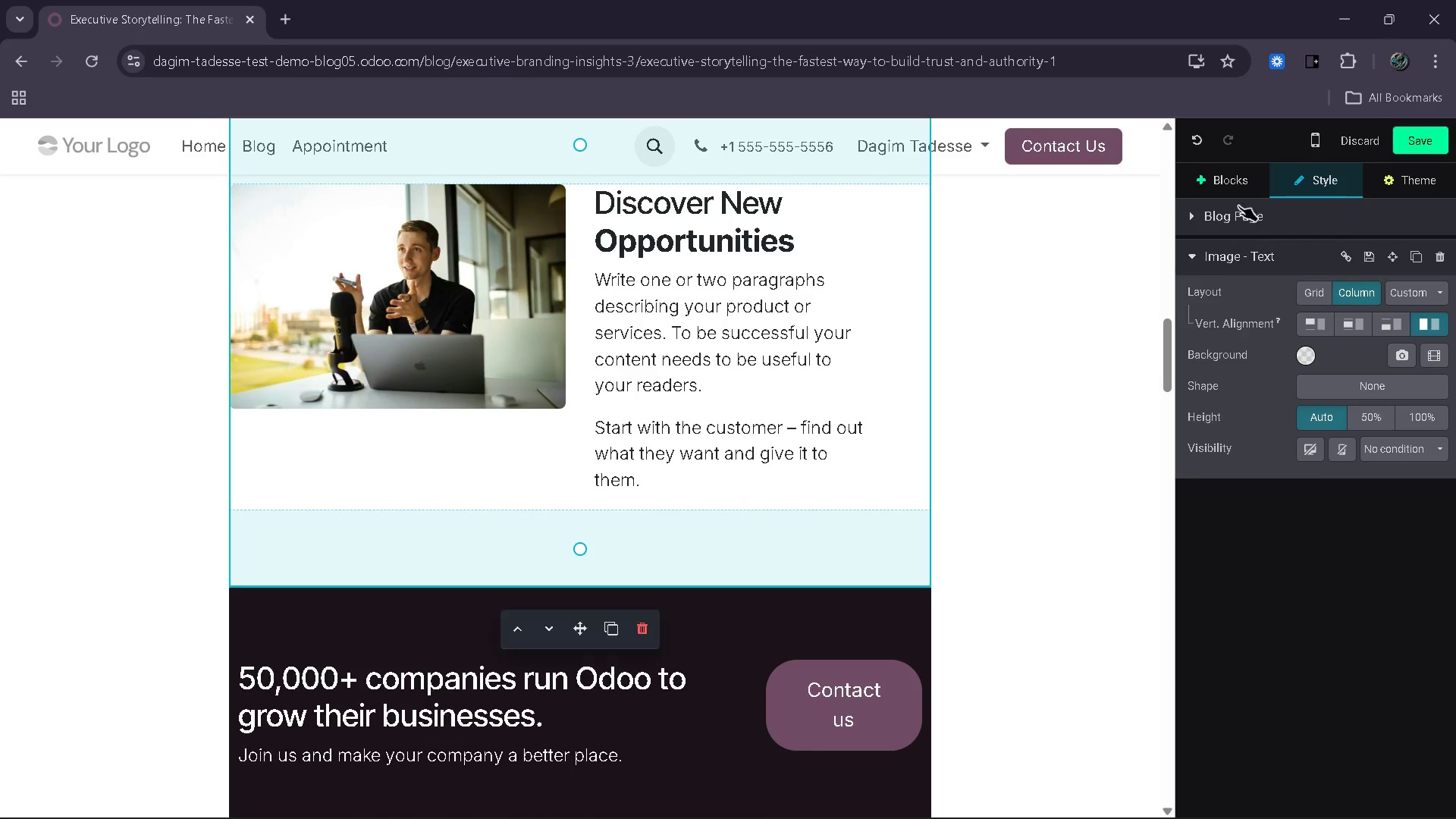 
left_click([1238, 183])
 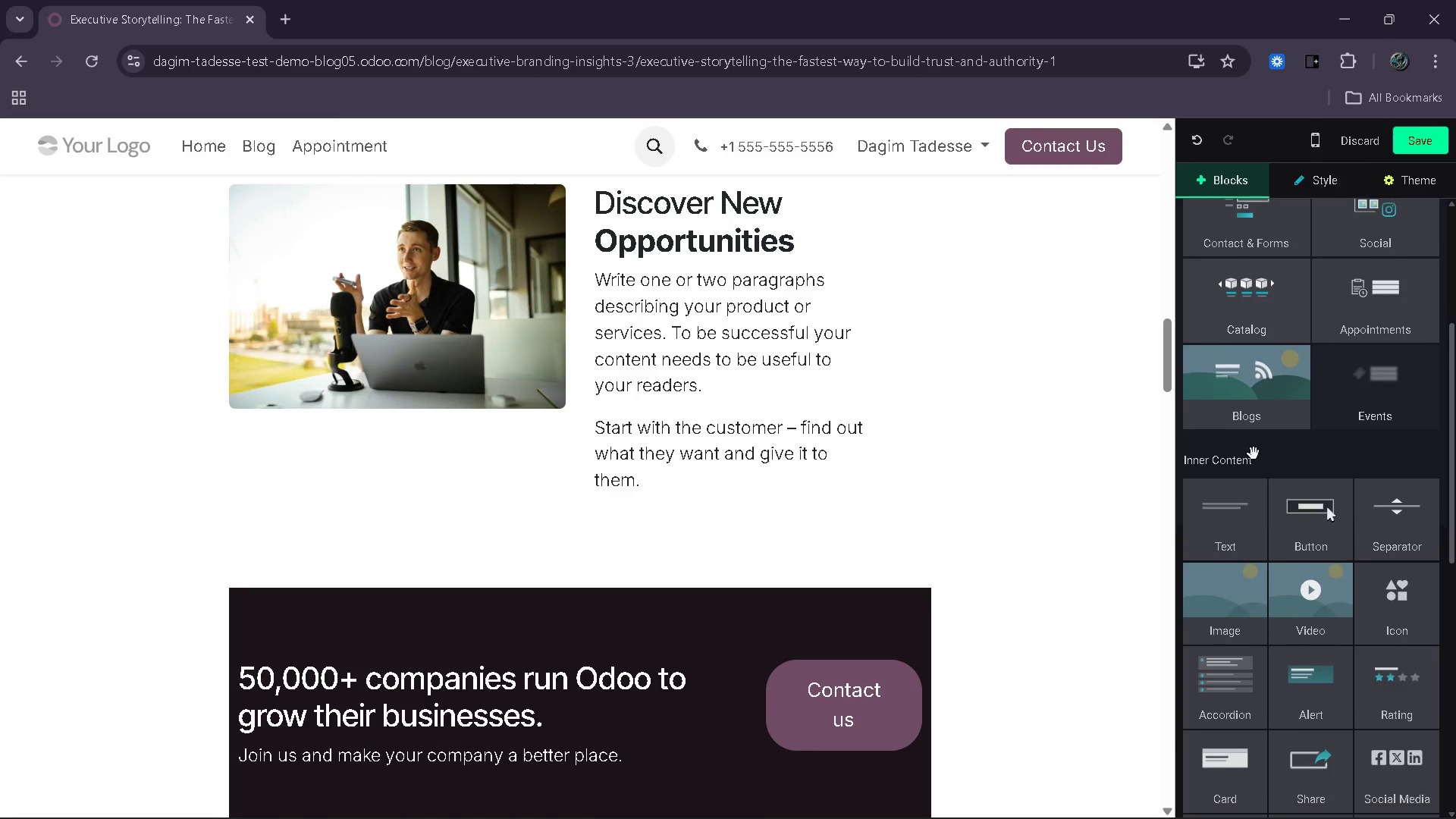 
left_click_drag(start_coordinate=[1222, 524], to_coordinate=[362, 438])
 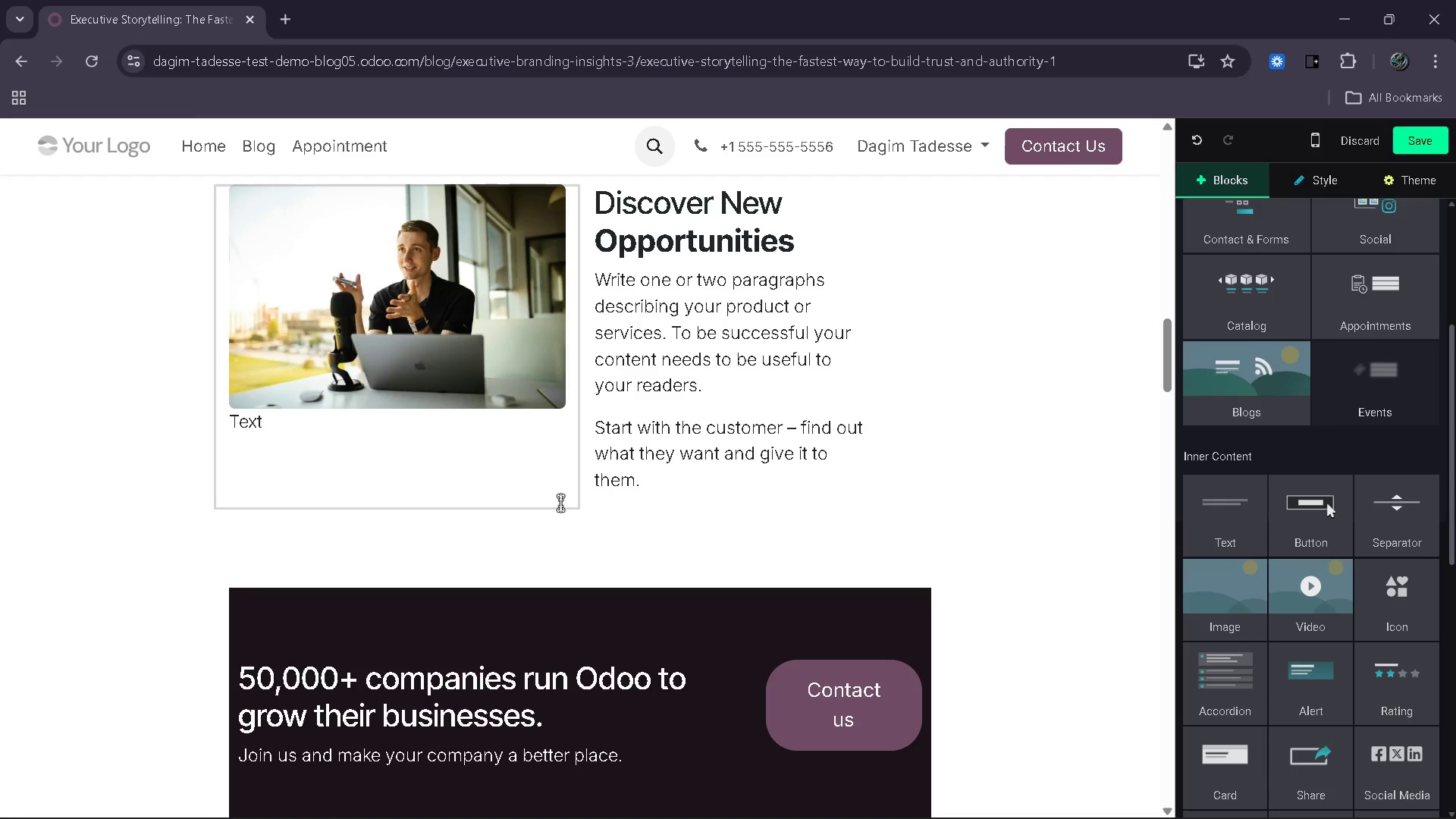 
wait(7.45)
 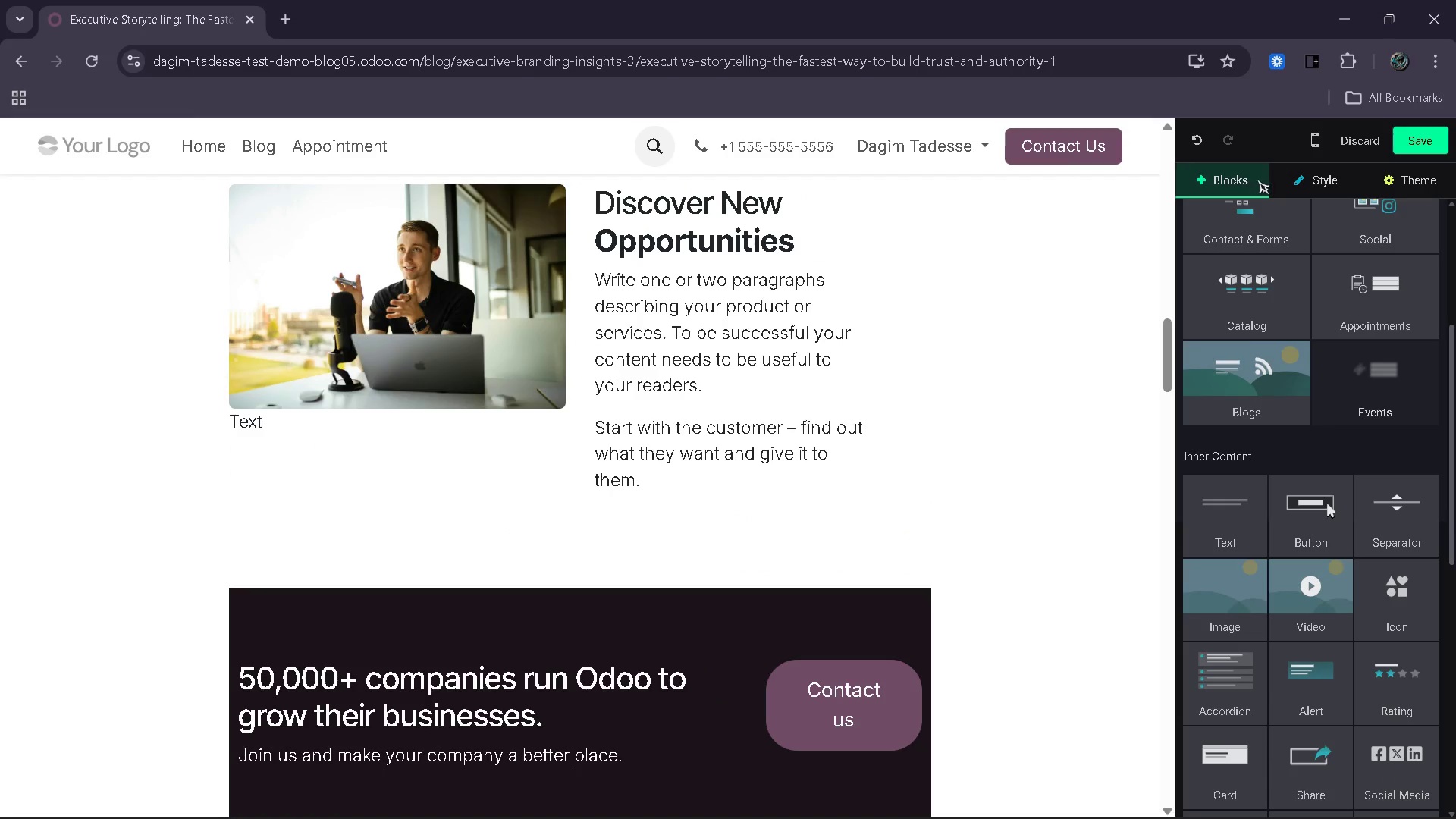 
left_click([551, 525])
 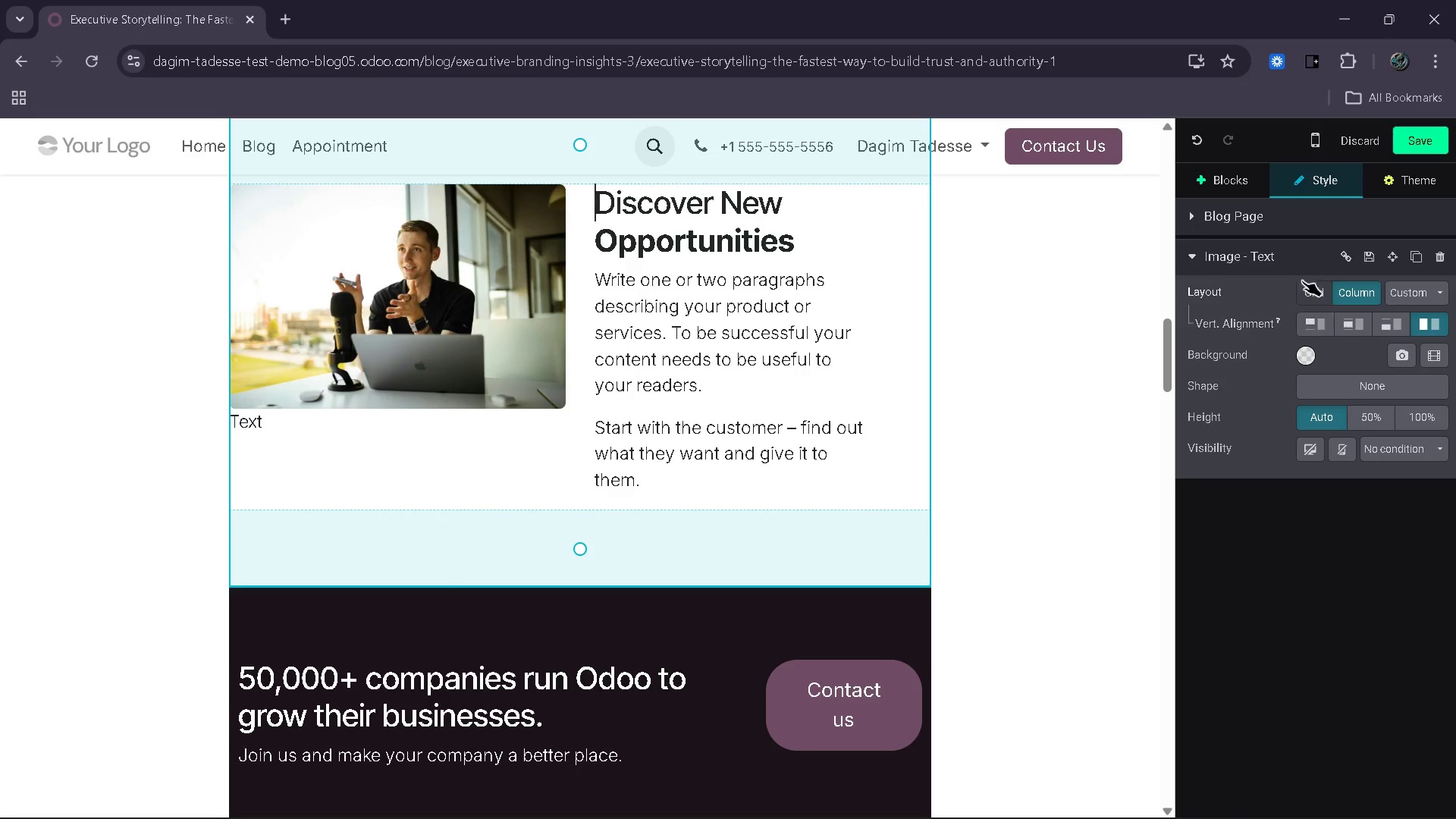 
left_click([1310, 290])
 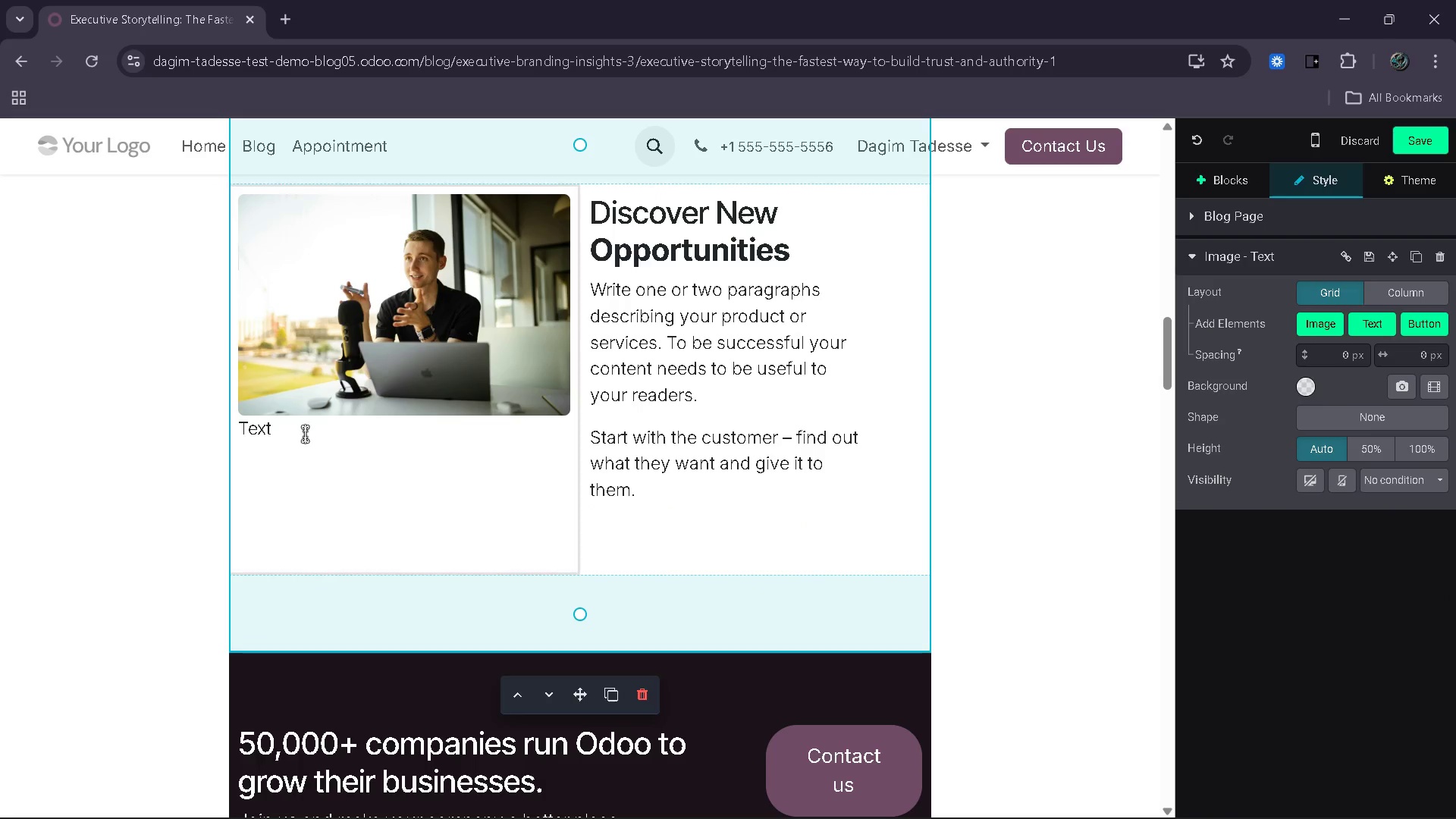 
left_click_drag(start_coordinate=[290, 437], to_coordinate=[234, 433])
 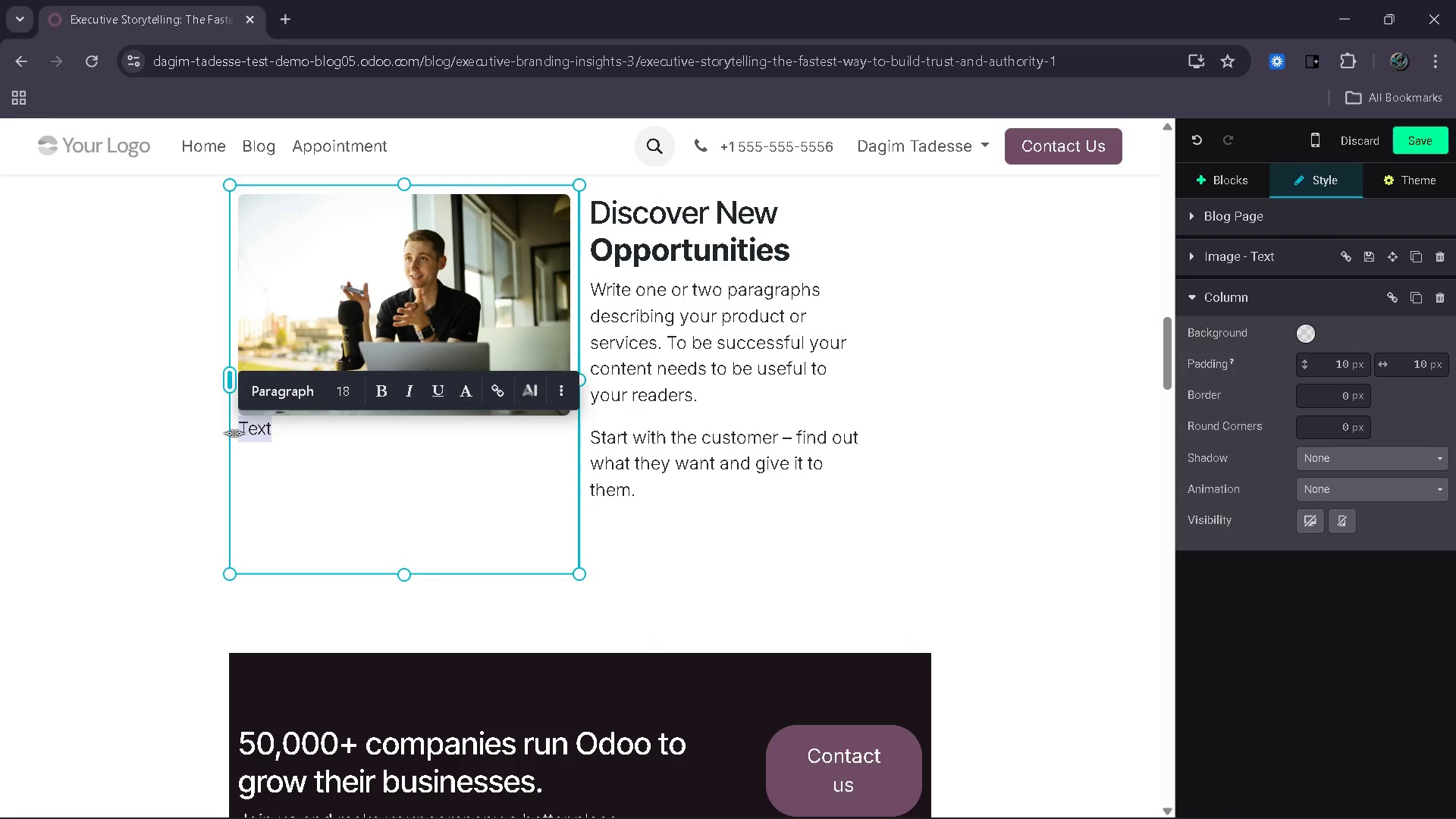 
key(Control+V)
 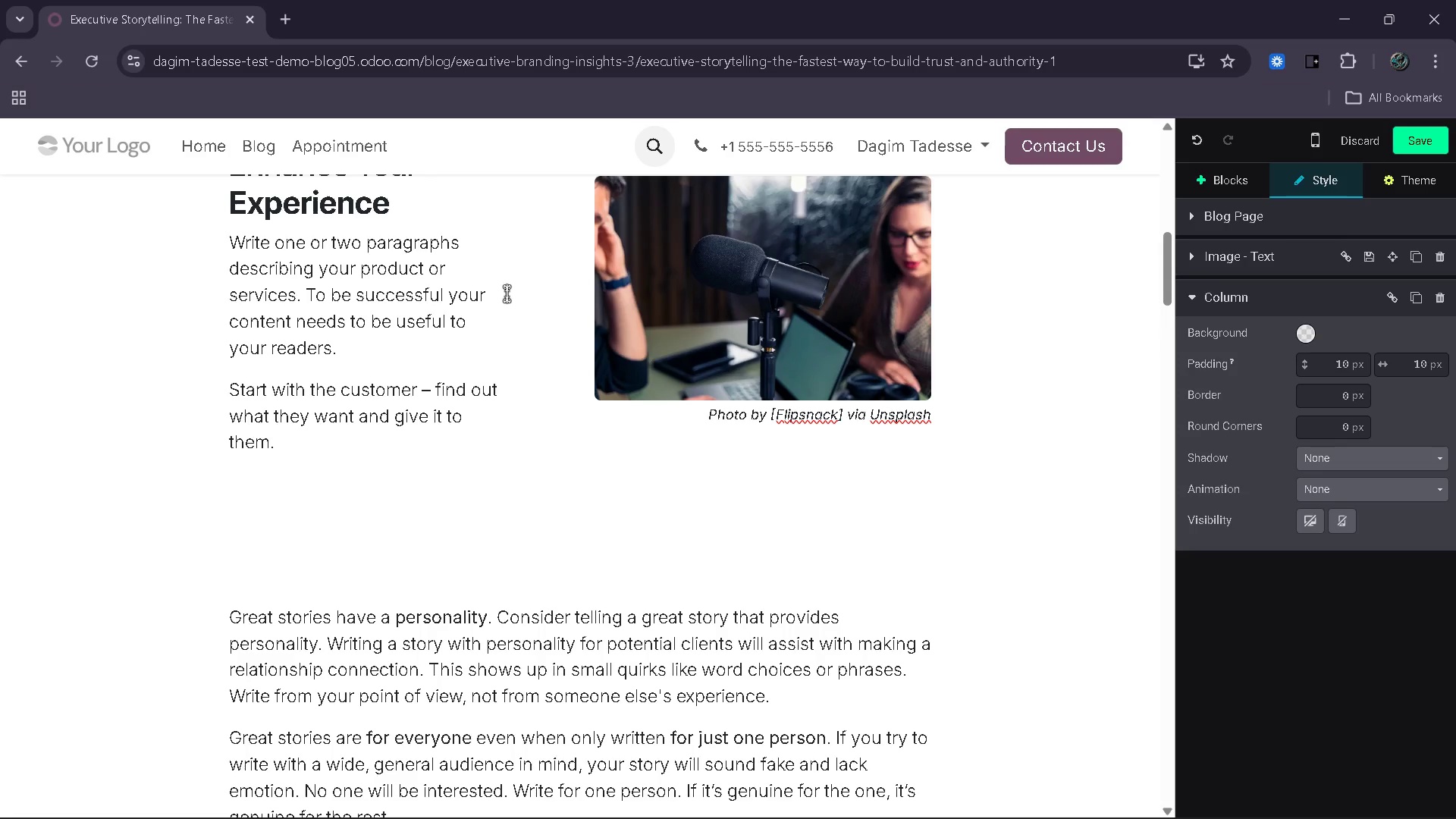 
wait(5.31)
 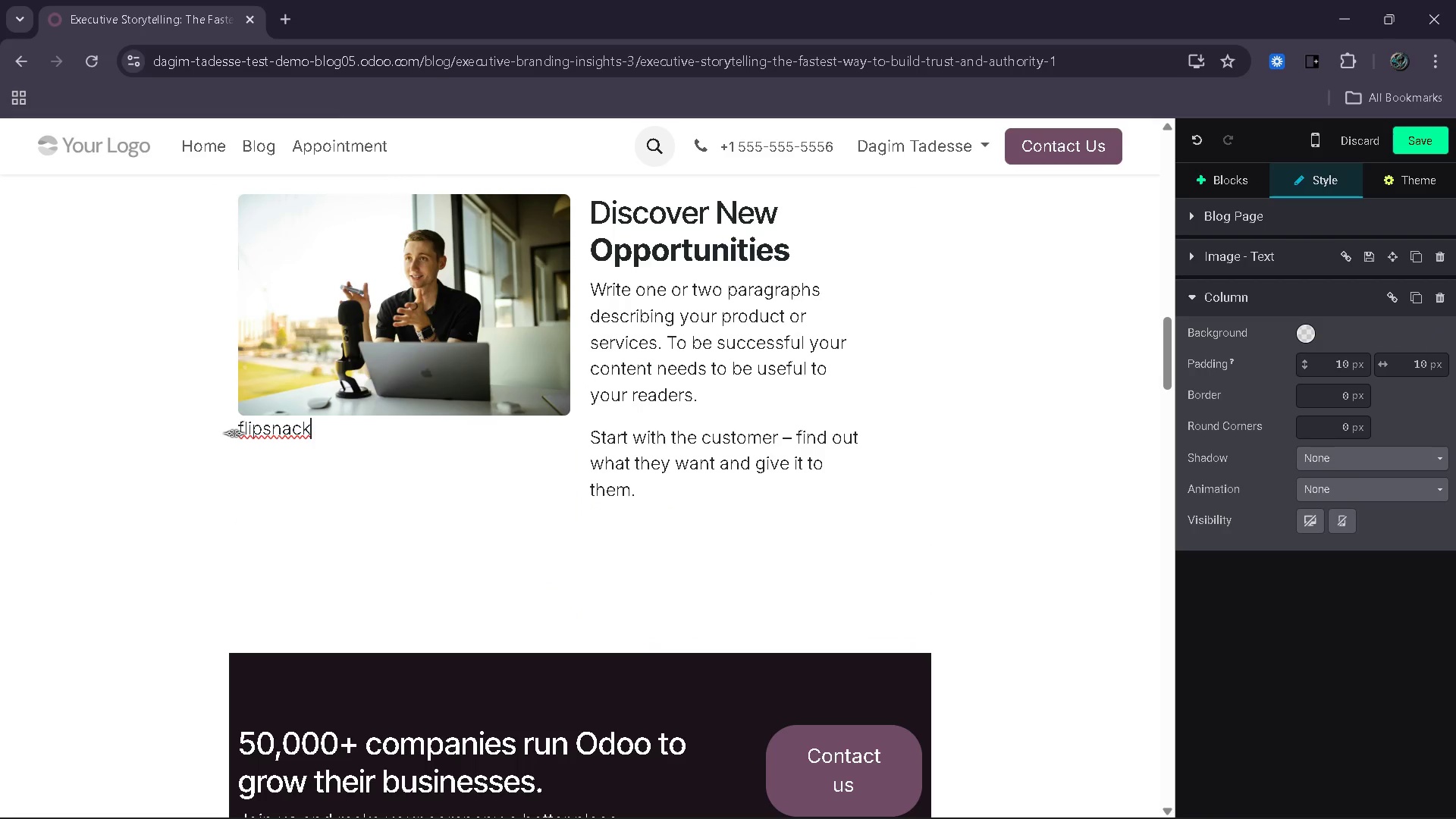 
left_click_drag(start_coordinate=[709, 422], to_coordinate=[927, 423])
 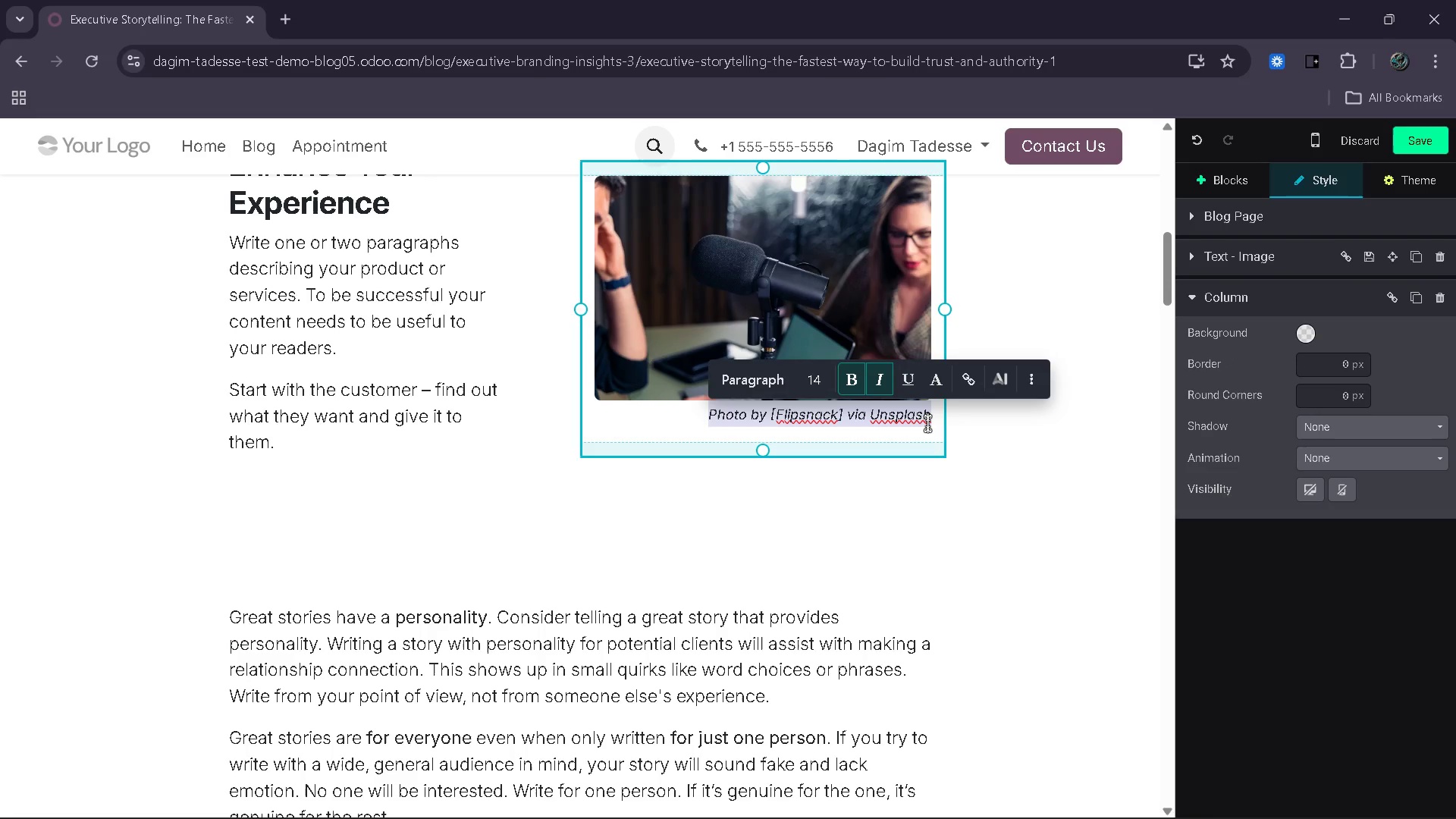 
key(Control+ControlLeft)
 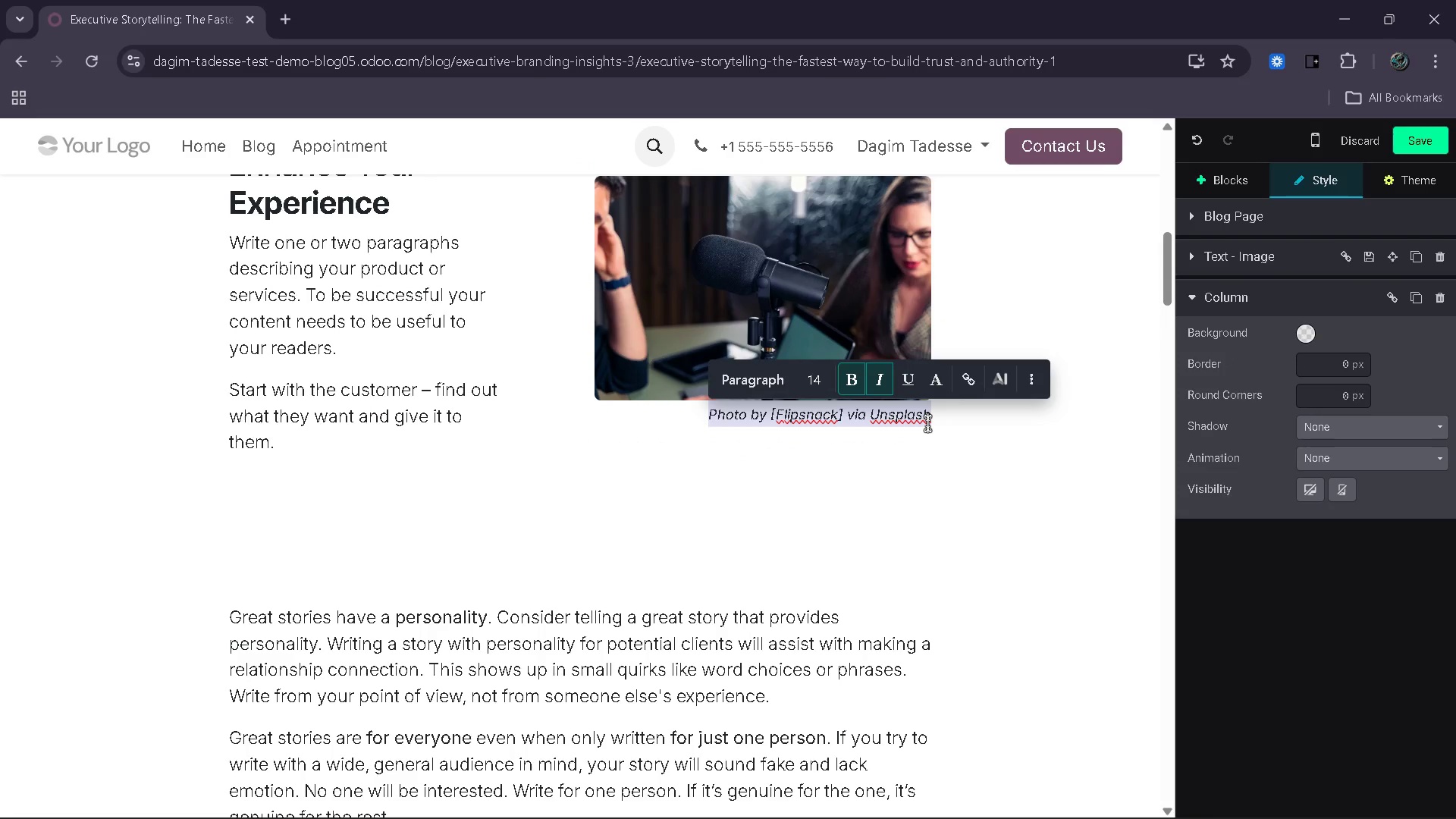 
key(Control+C)
 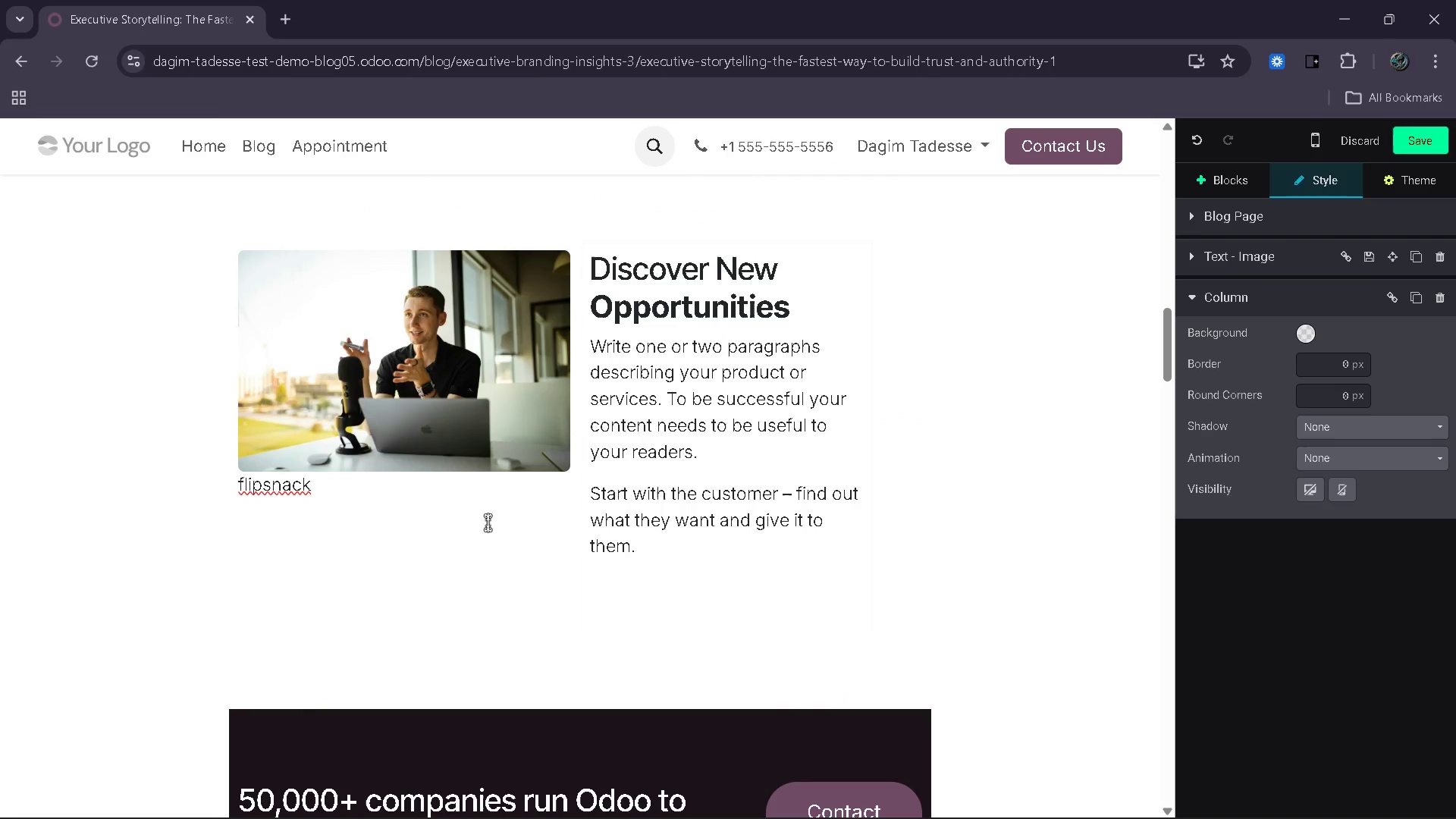 
left_click_drag(start_coordinate=[342, 491], to_coordinate=[233, 488])
 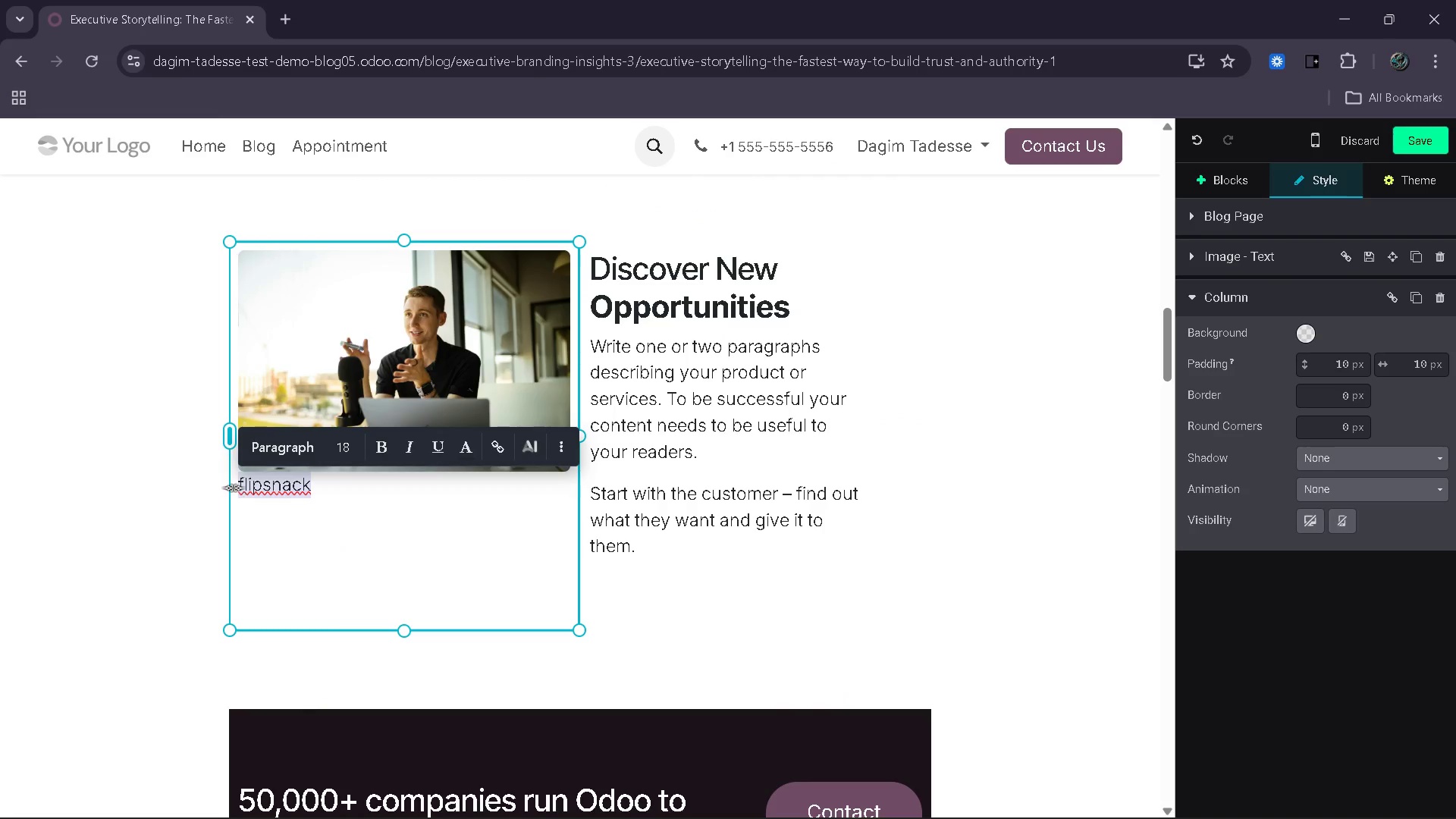 
key(Control+V)
 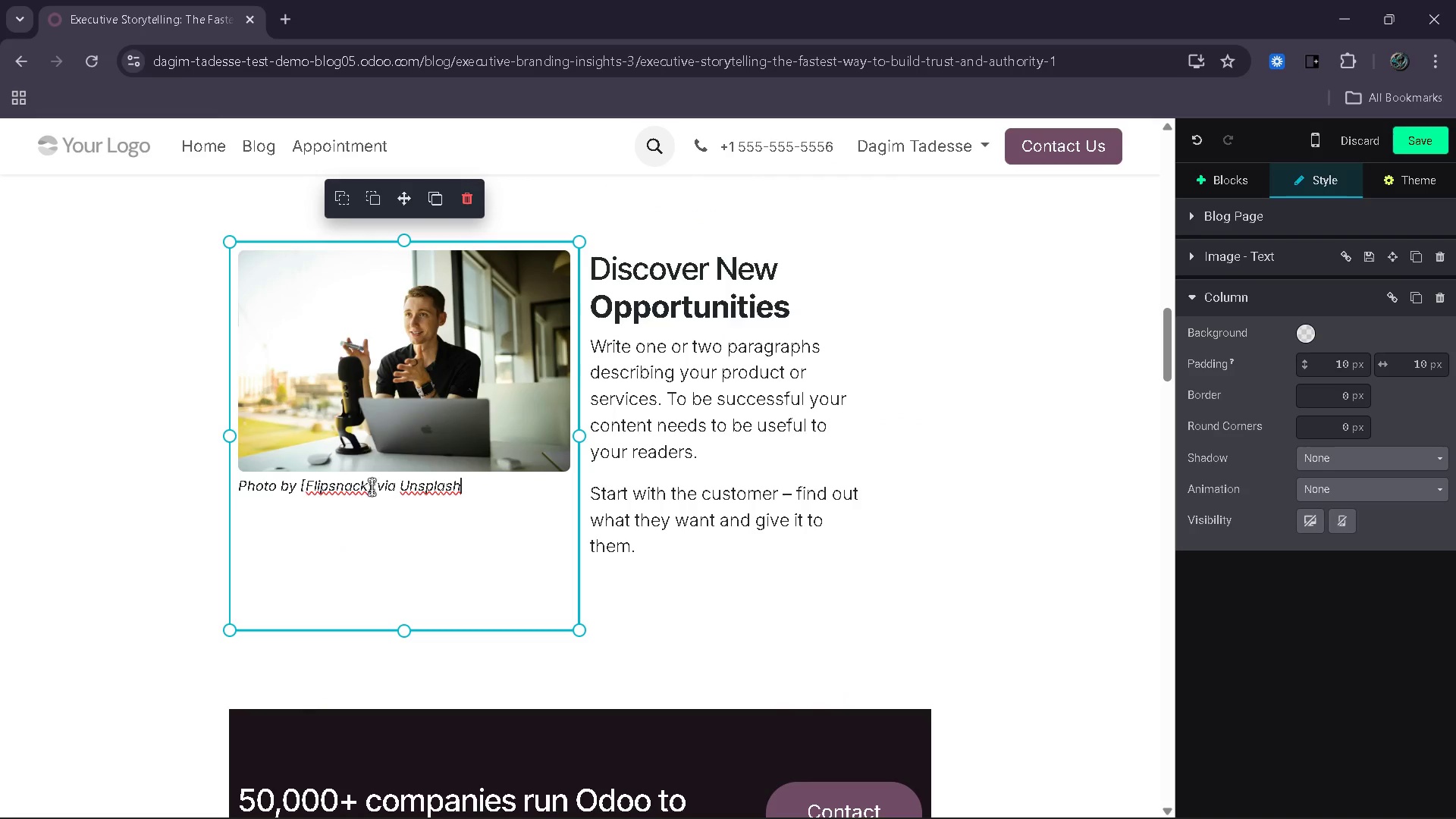 
left_click([367, 486])
 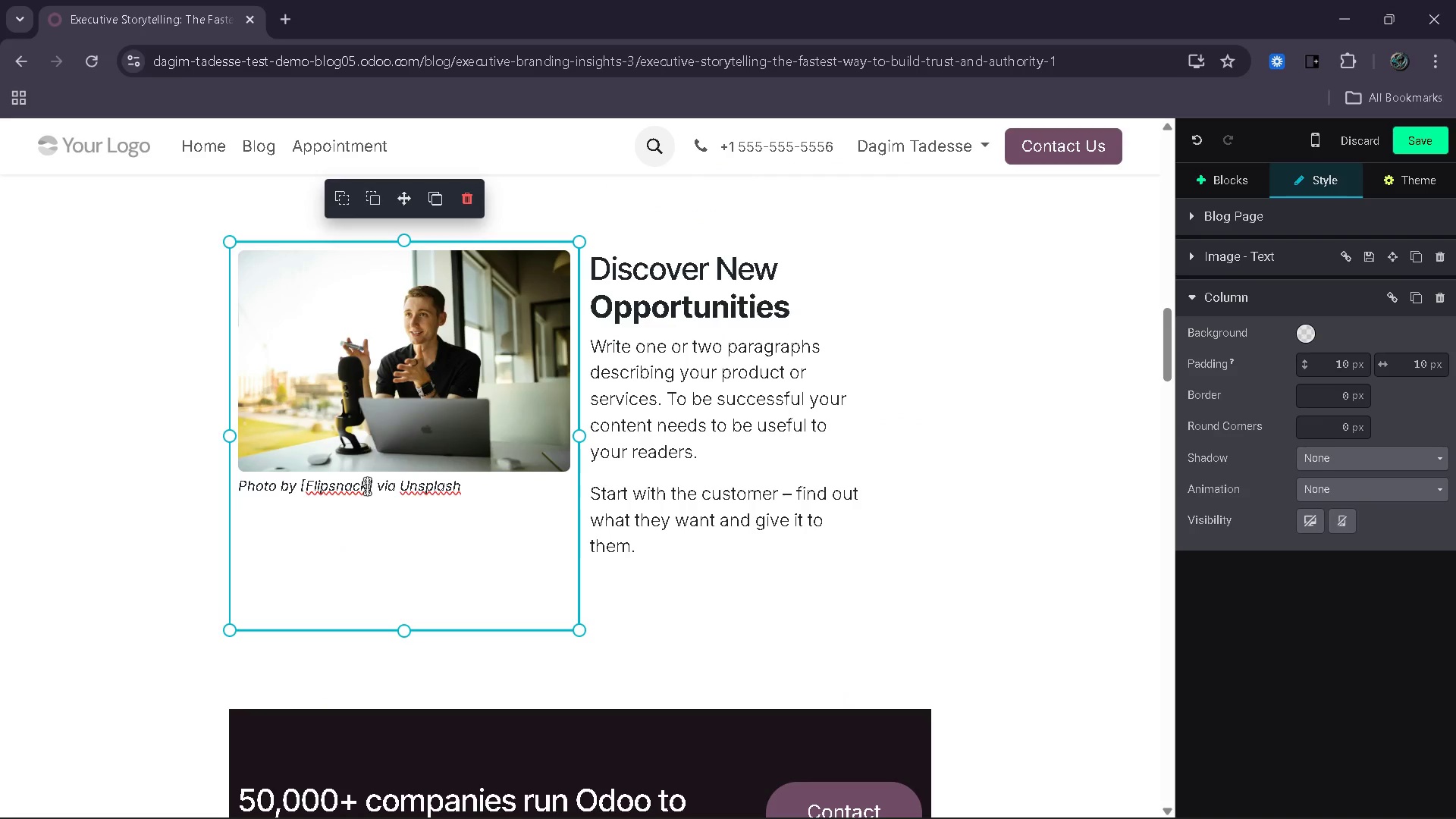 
key(Backspace)
key(Backspace)
key(Backspace)
key(Backspace)
key(Backspace)
key(Backspace)
key(Backspace)
key(Backspace)
key(Backspace)
type(Chase)
 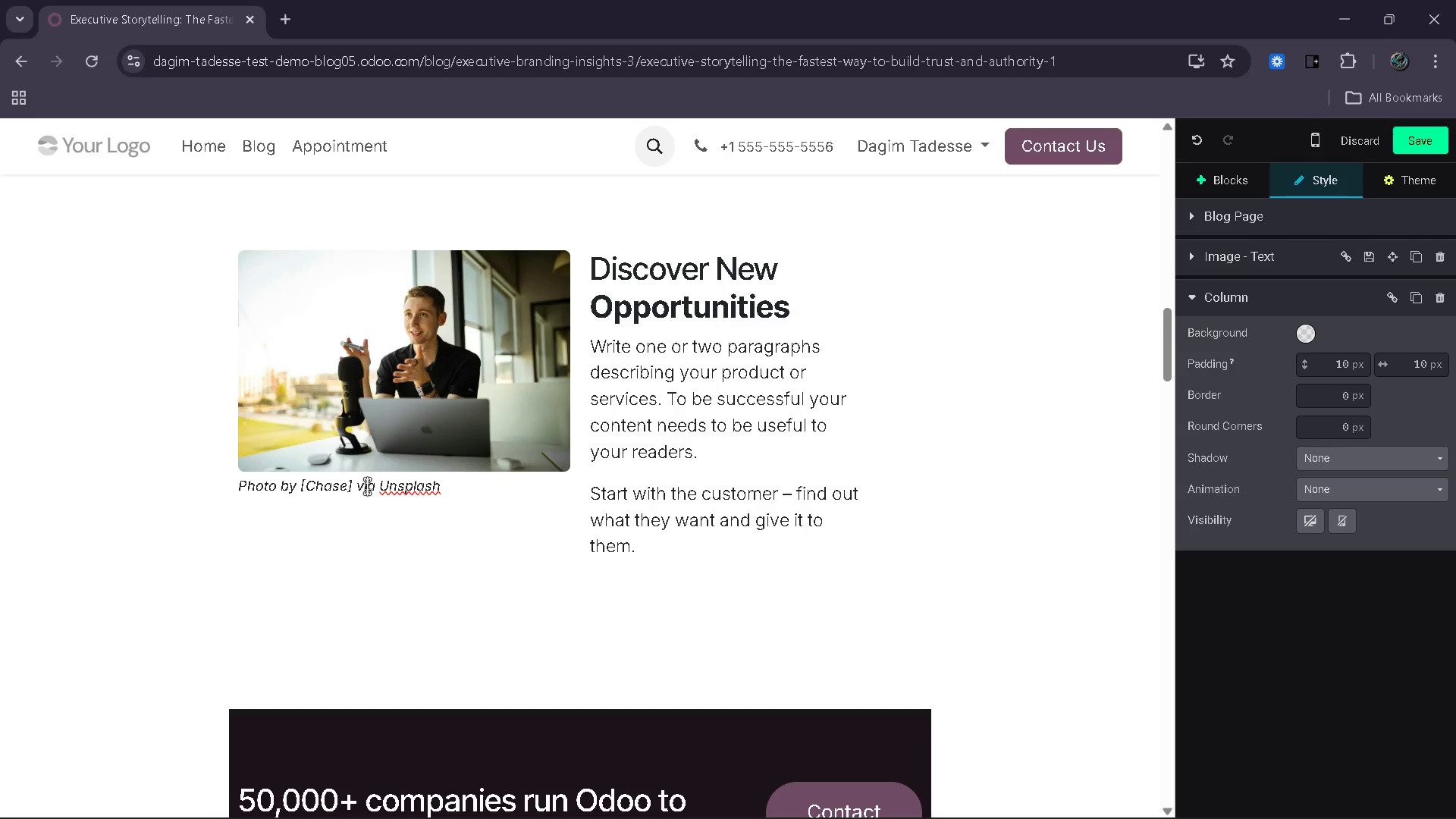 
type( Chappell)
 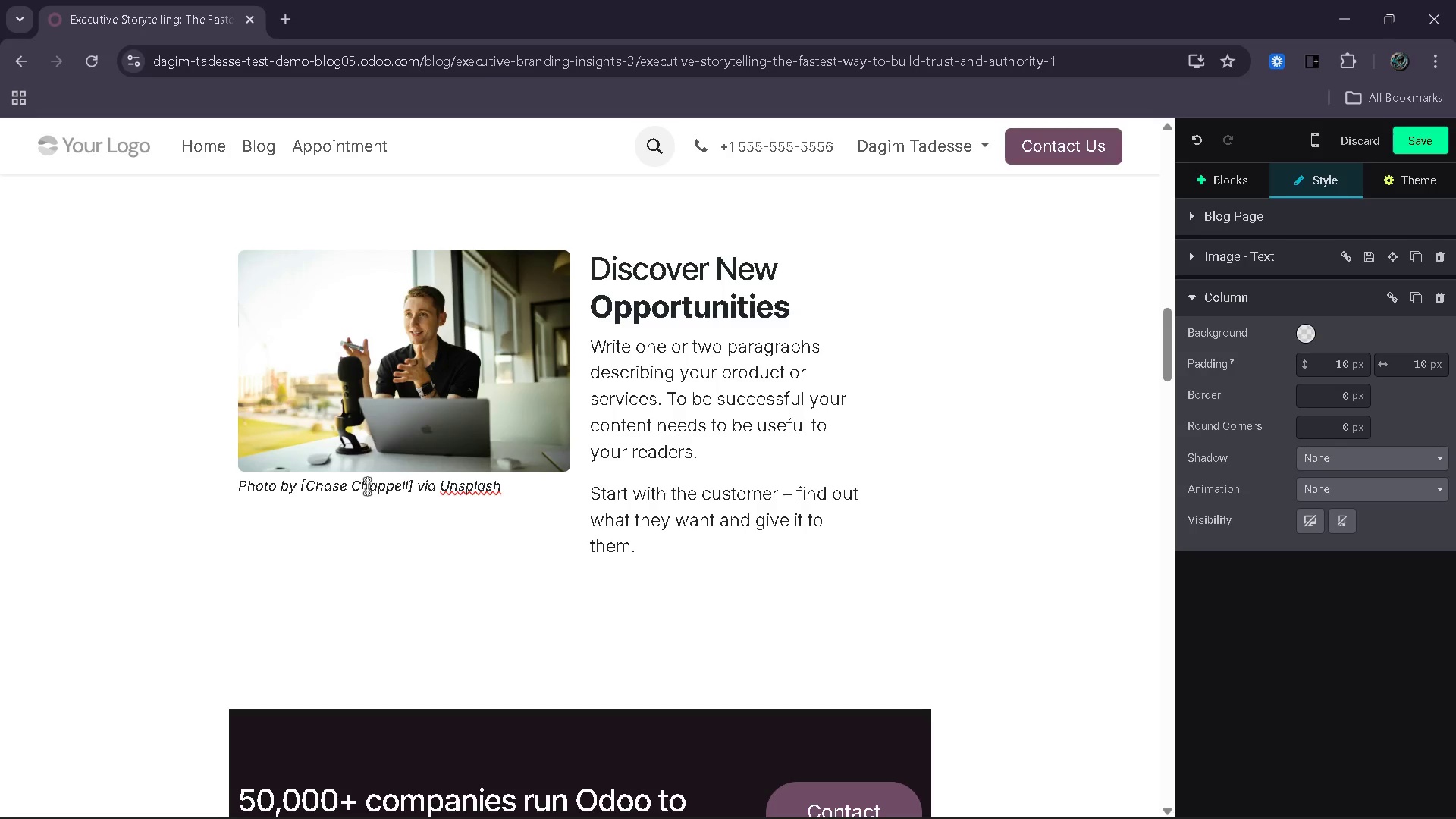 
wait(23.97)
 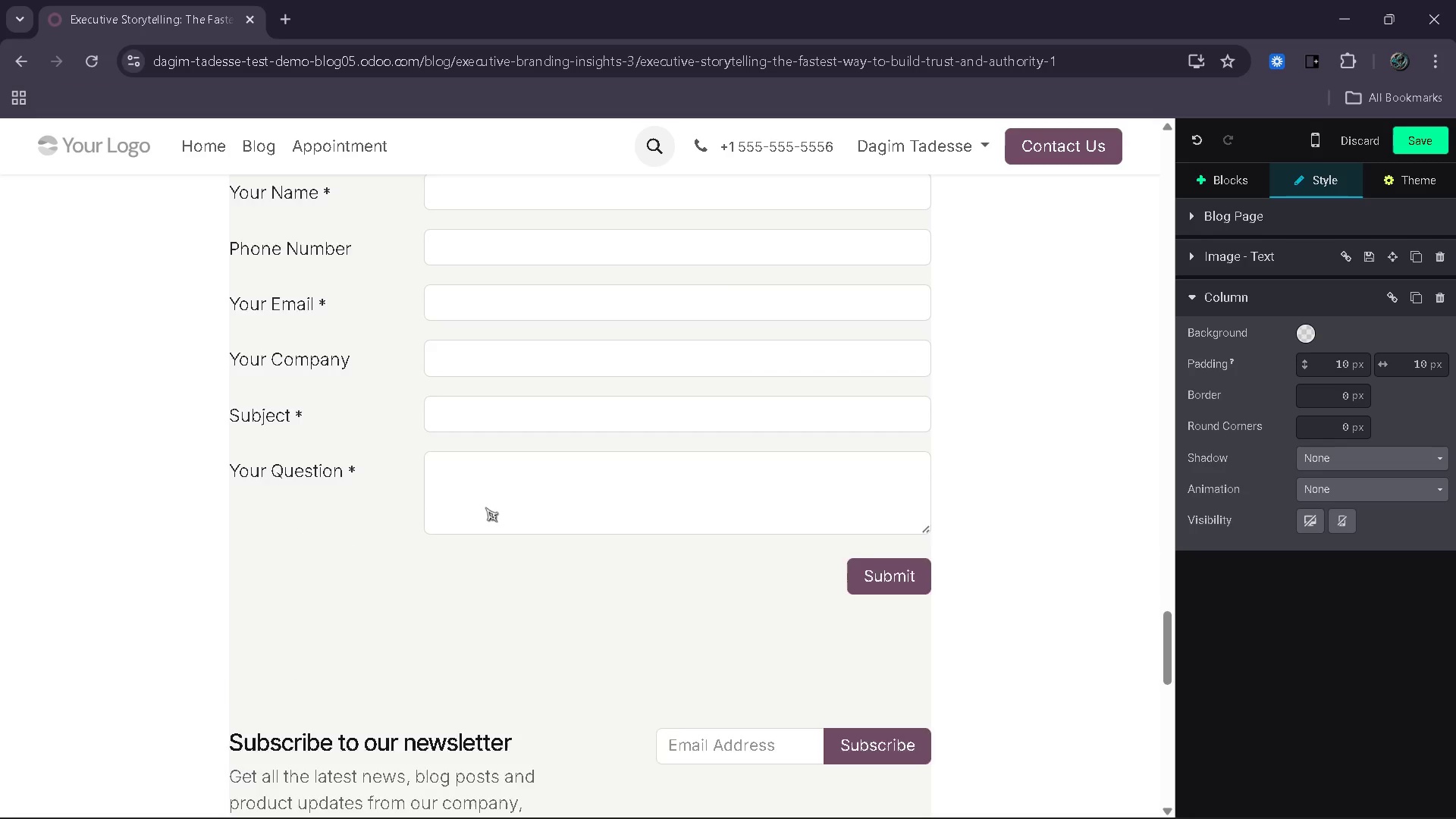 
left_click([279, 663])
 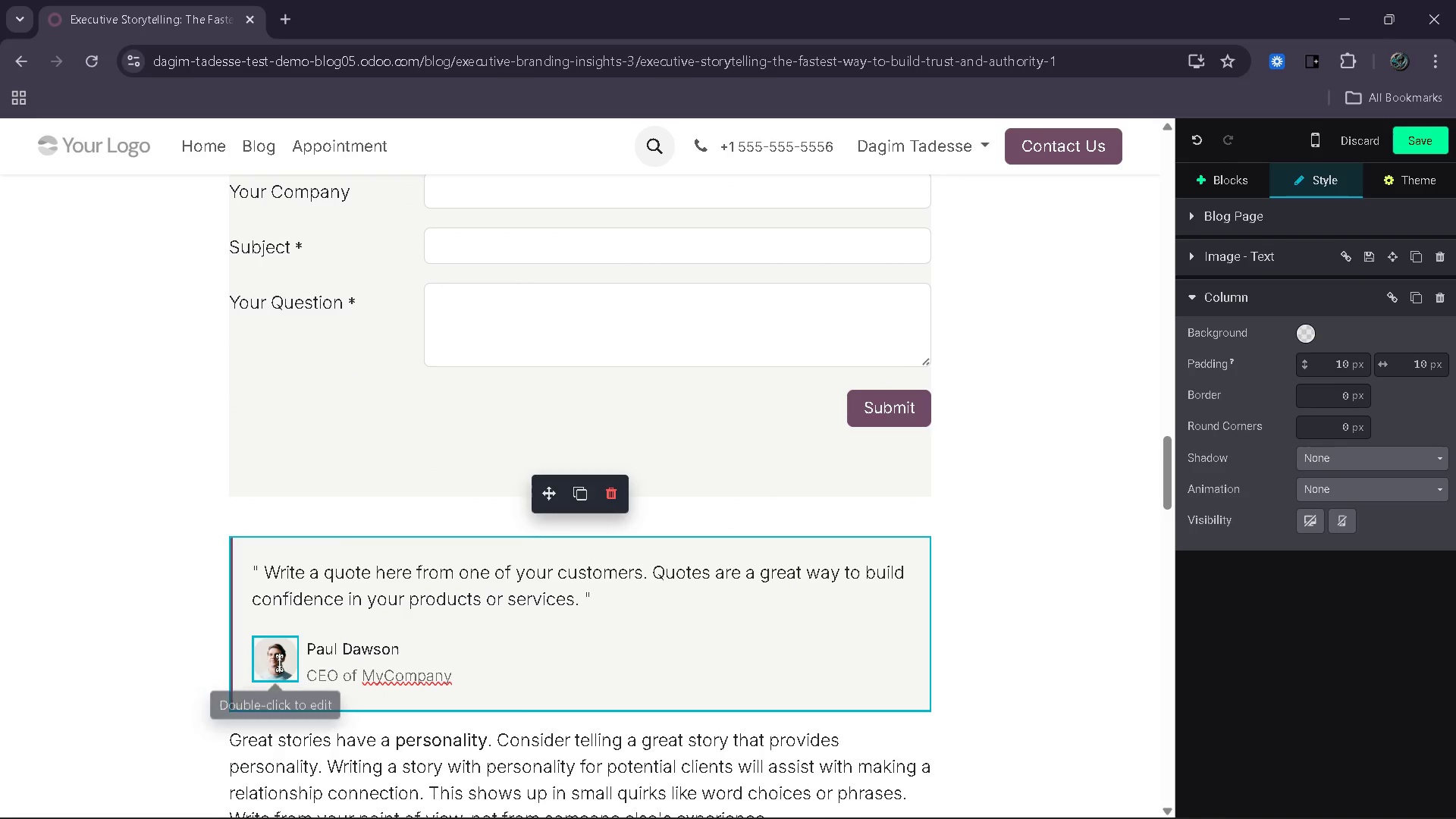 
left_click_drag(start_coordinate=[407, 675], to_coordinate=[255, 650])
 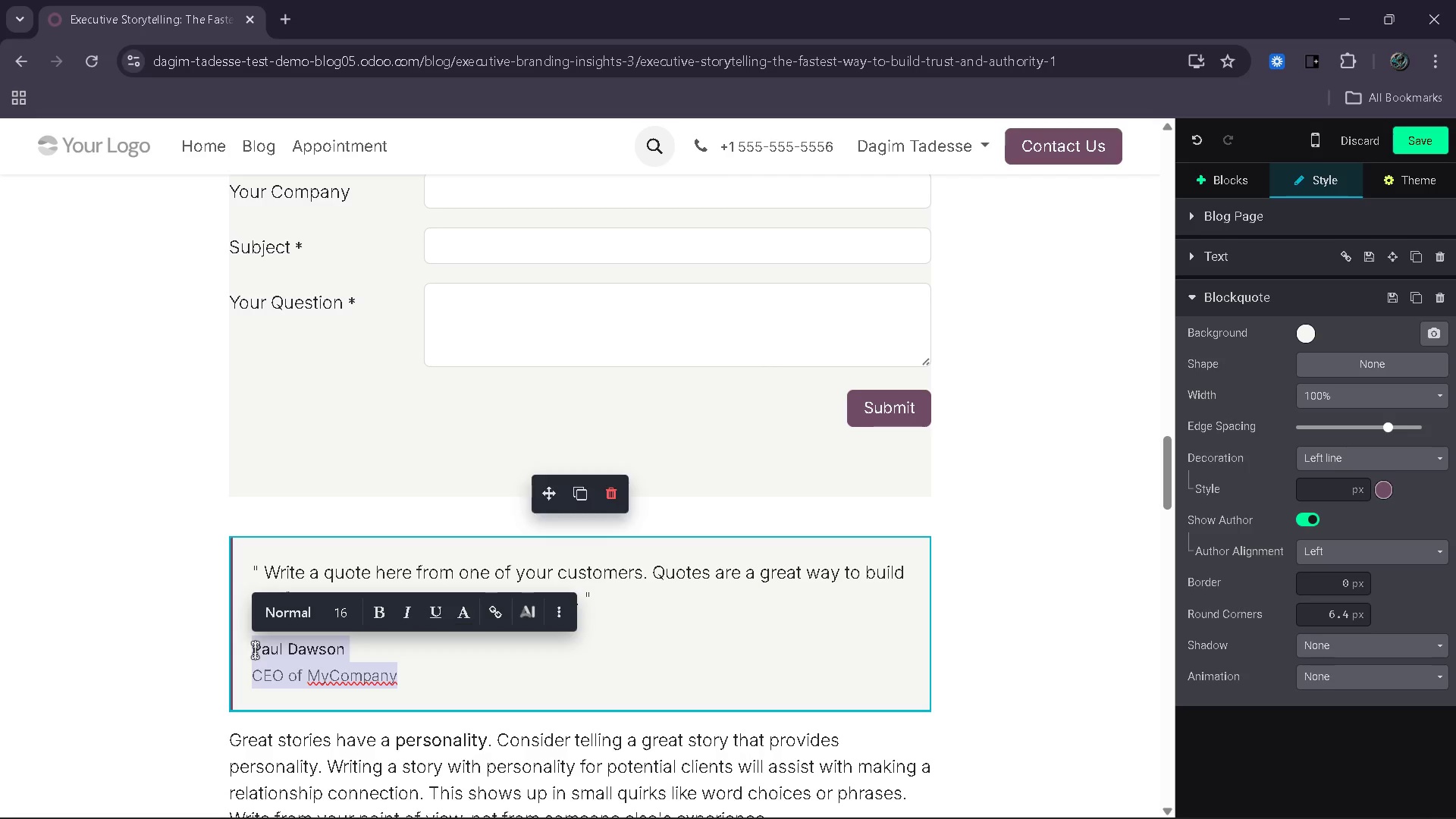 
key(Backspace)
 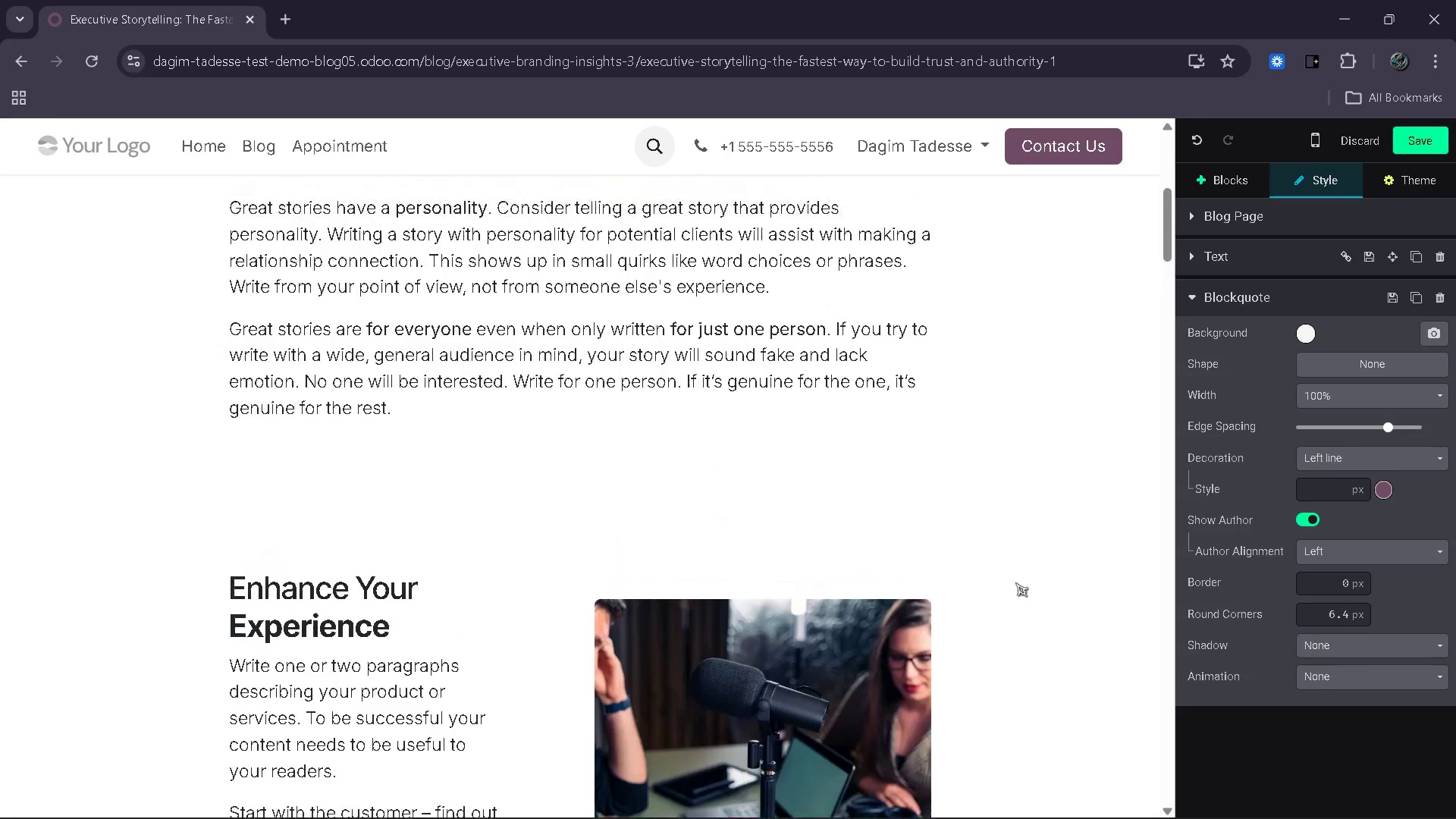 
wait(15.67)
 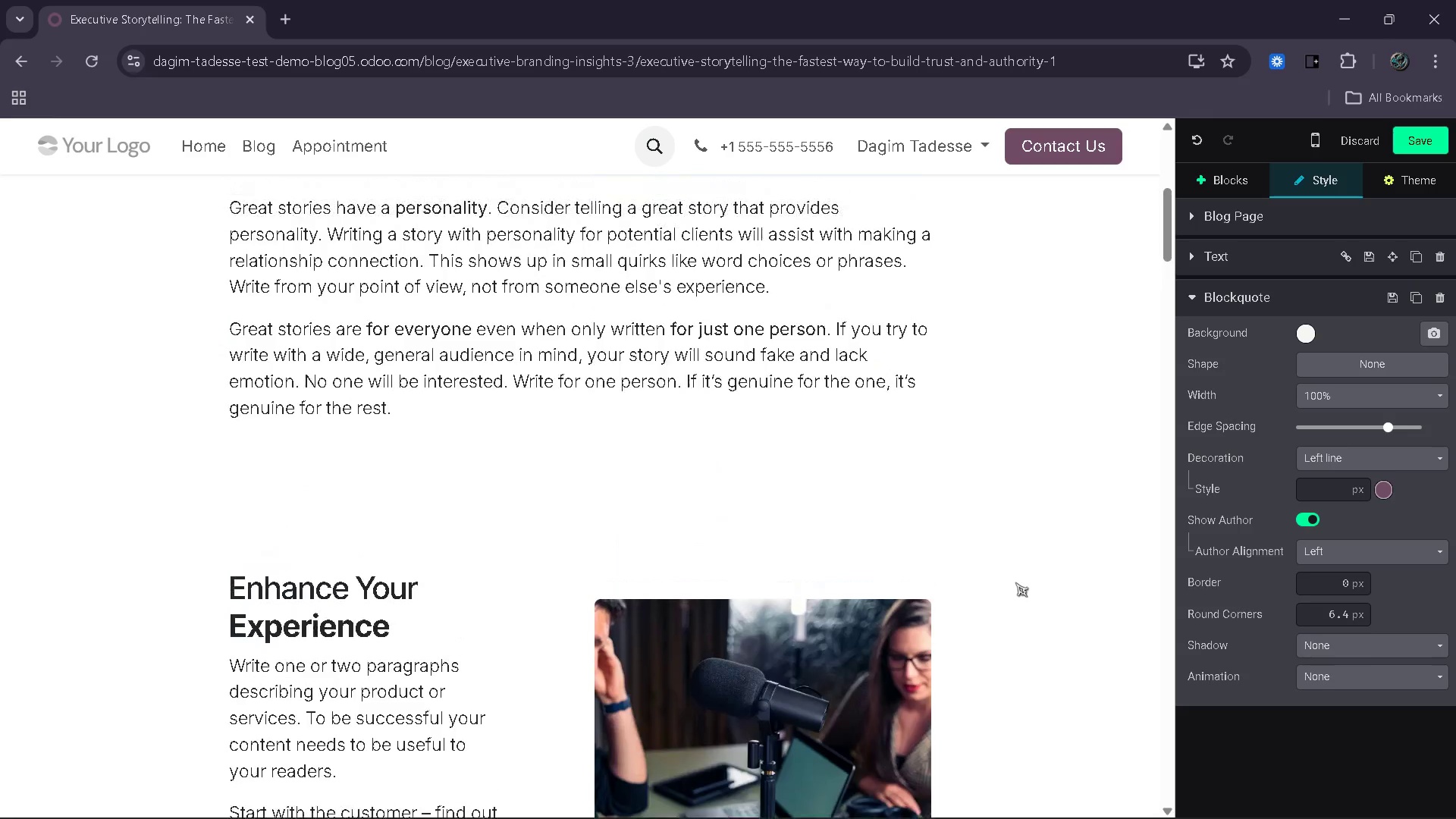 
left_click([1415, 141])
 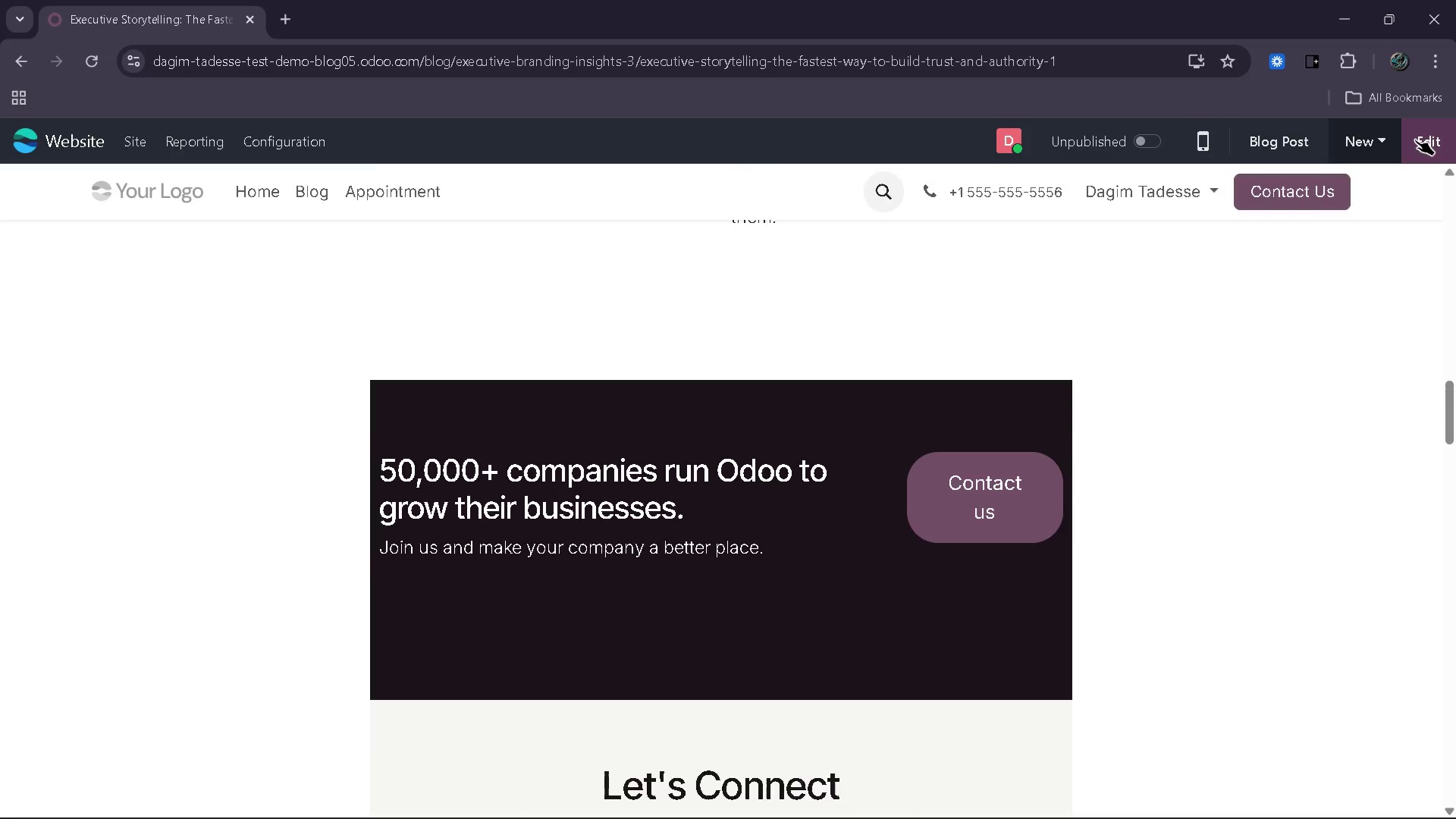 
wait(5.95)
 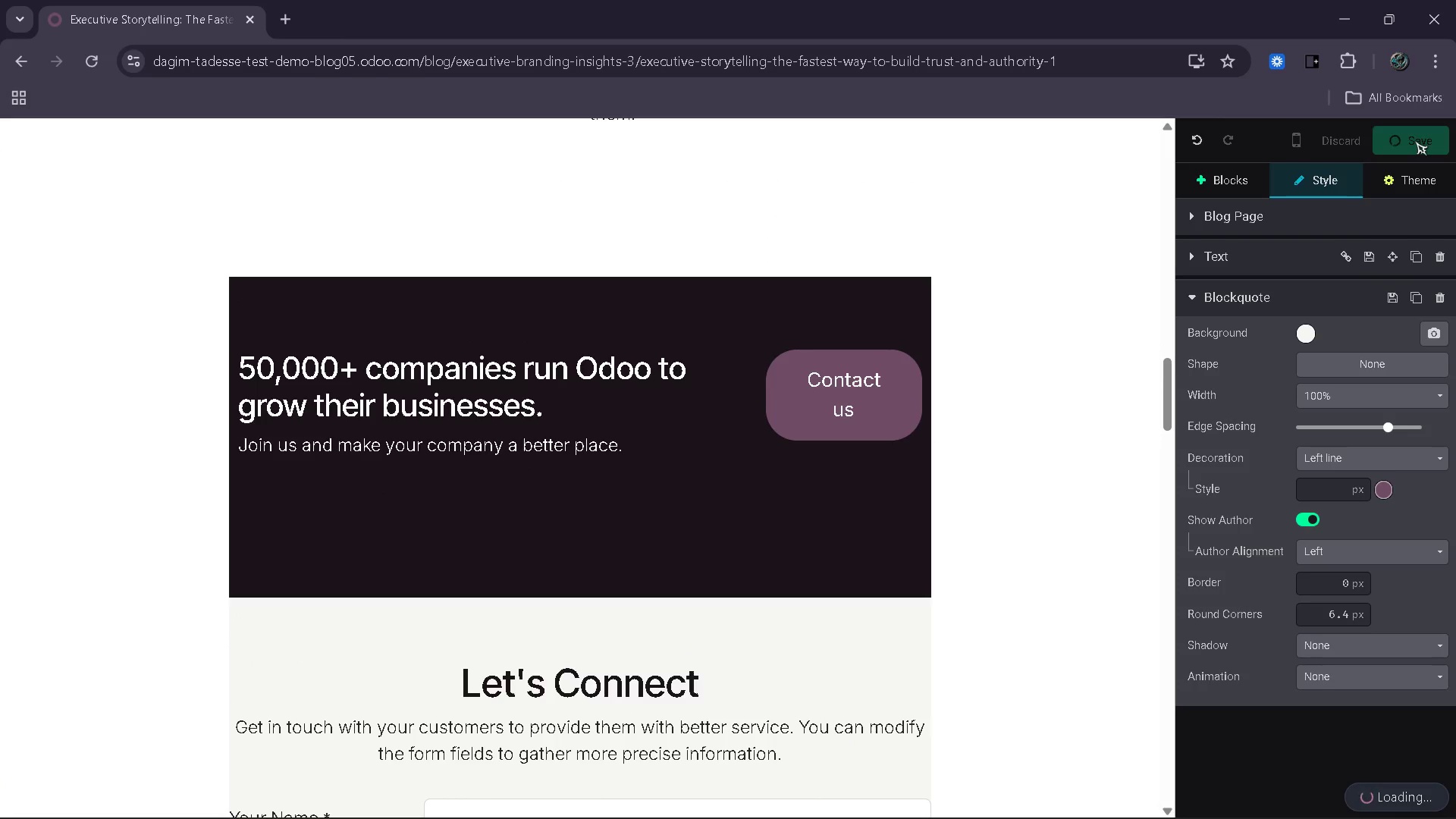 
left_click([1420, 140])
 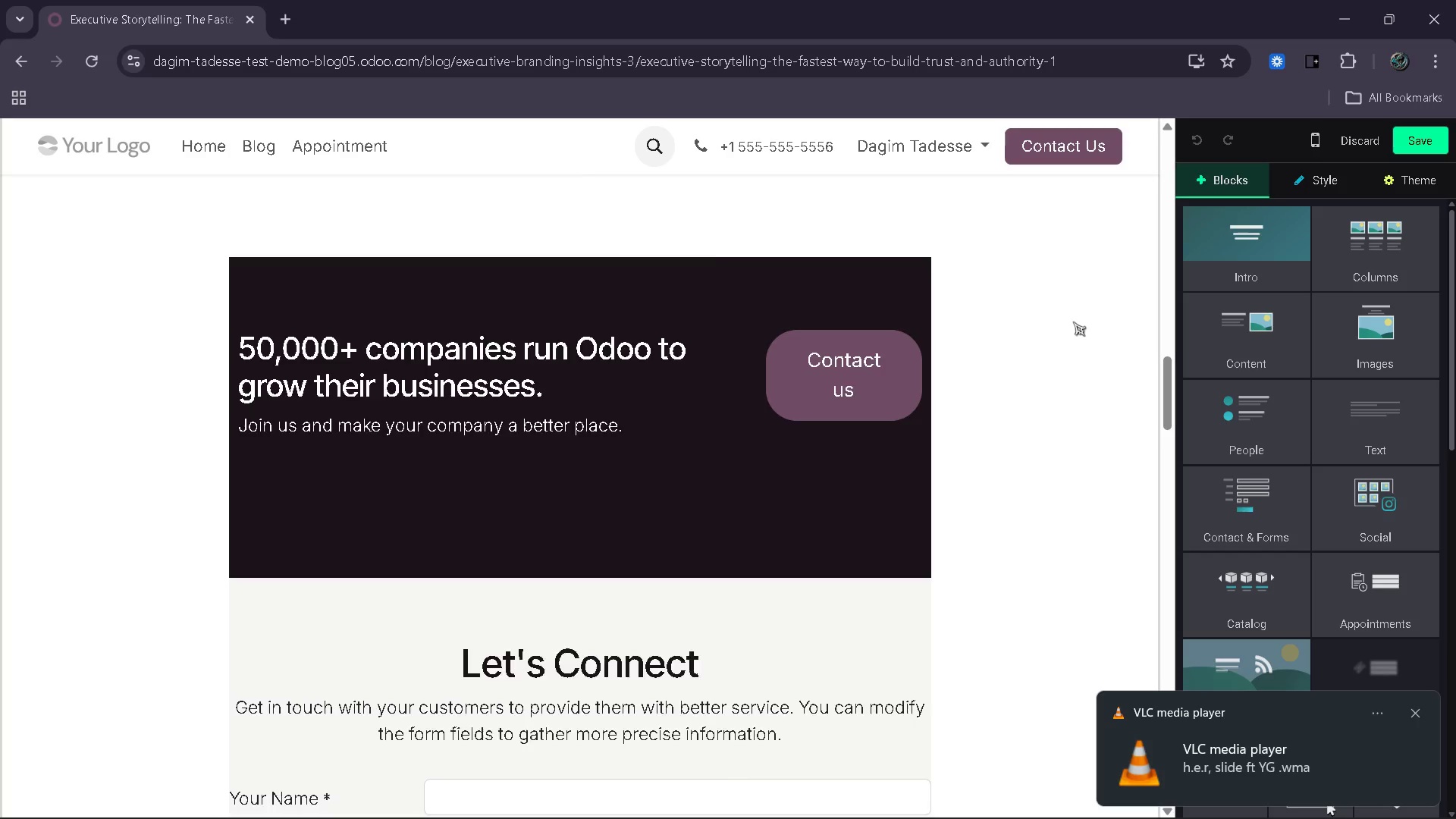 
wait(14.81)
 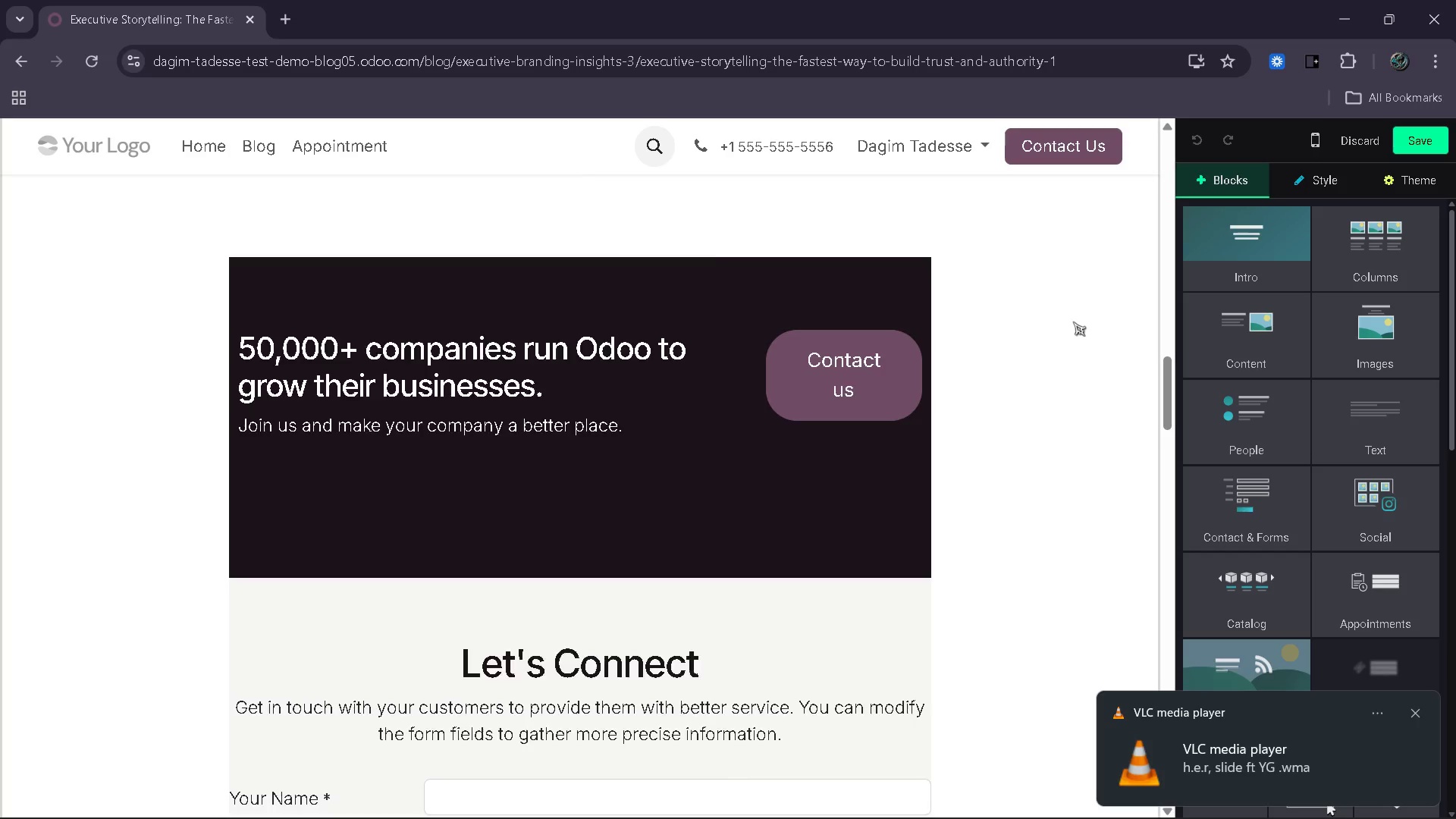 
left_click_drag(start_coordinate=[416, 436], to_coordinate=[228, 237])
 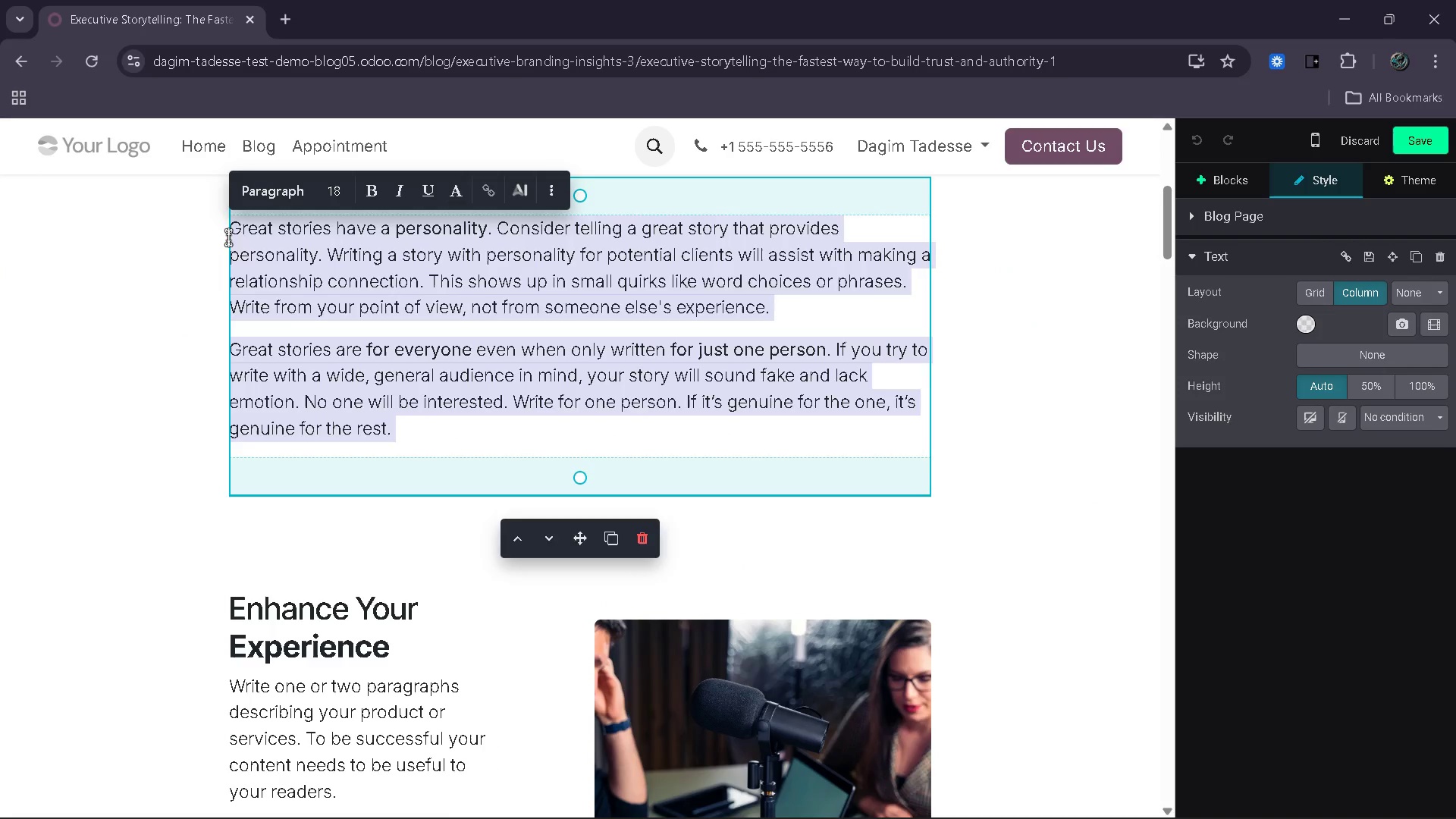 
type(Why Executive Storytelling Outperforms)
 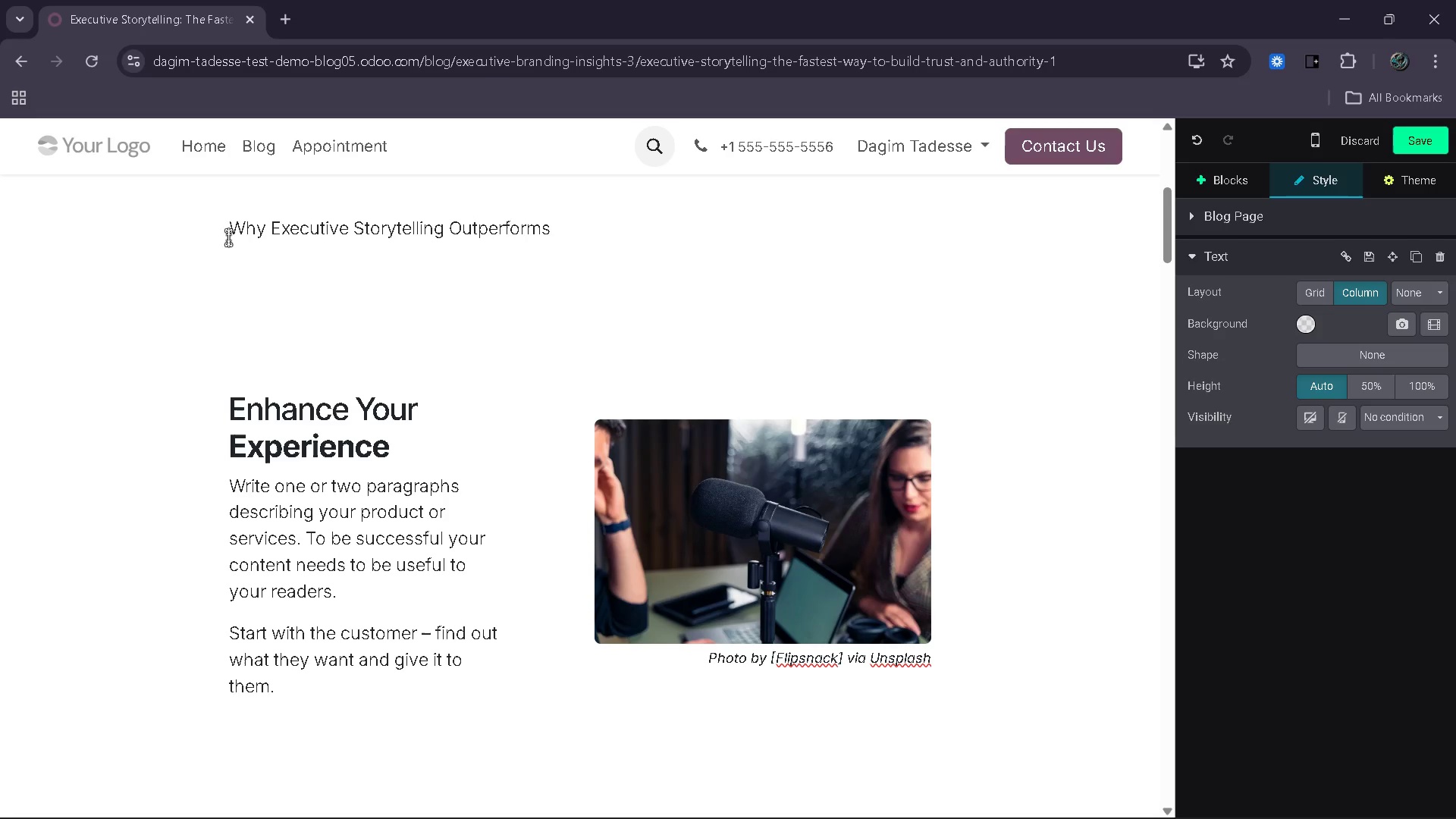 
key(Space)
 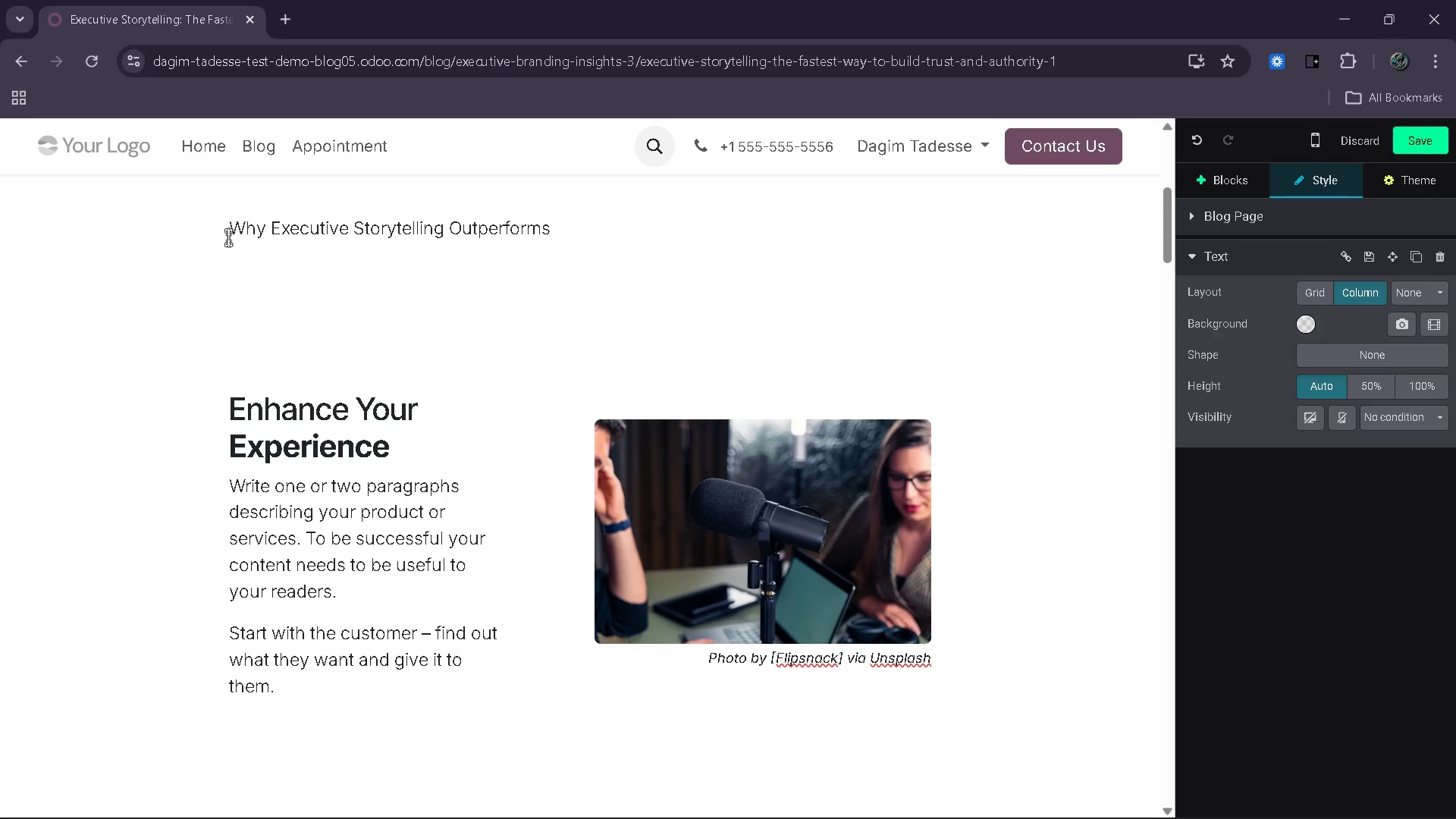 
type(Tradition)
 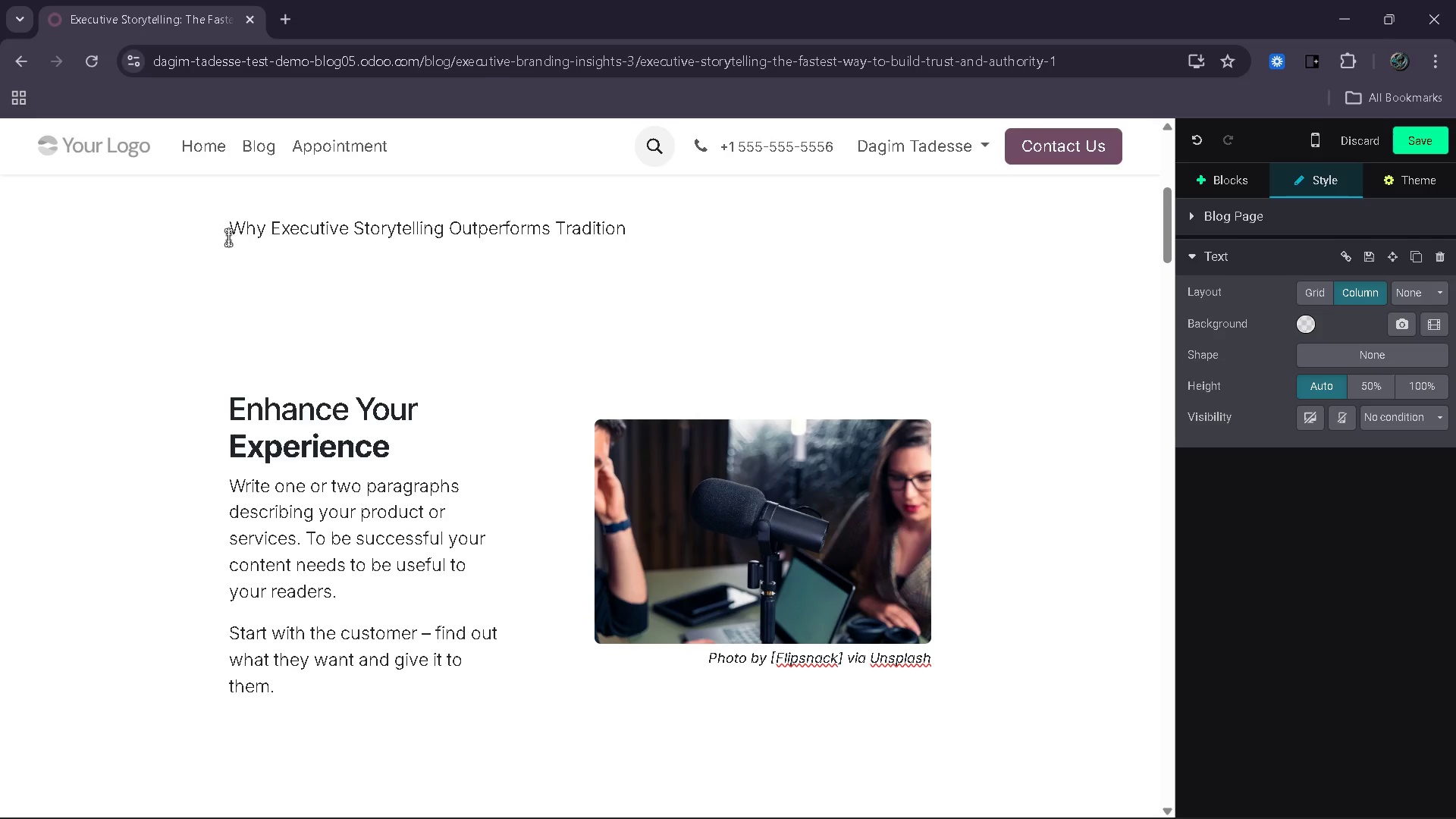 
wait(6.67)
 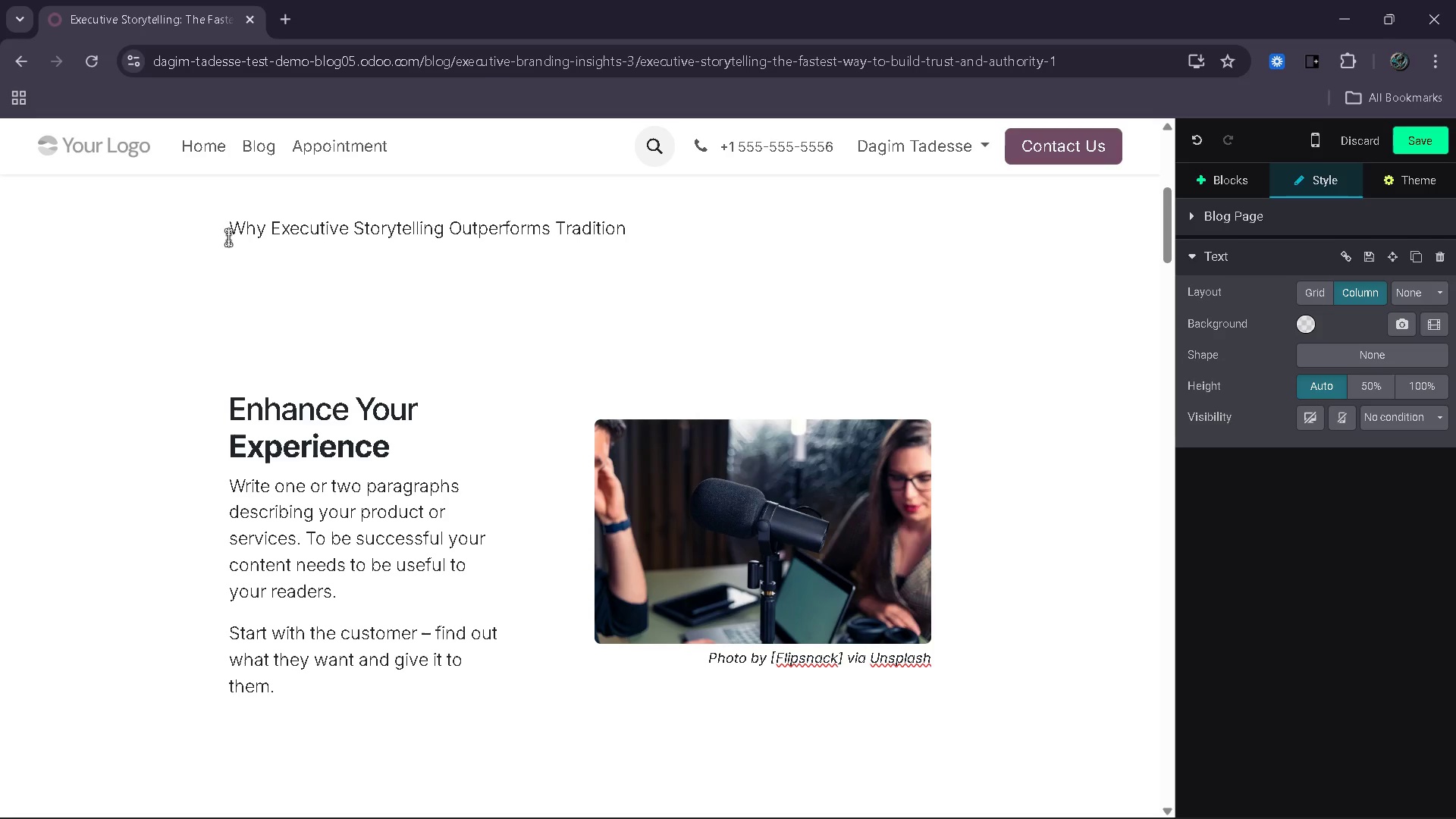 
type(al Branding )
key(Backspace)
 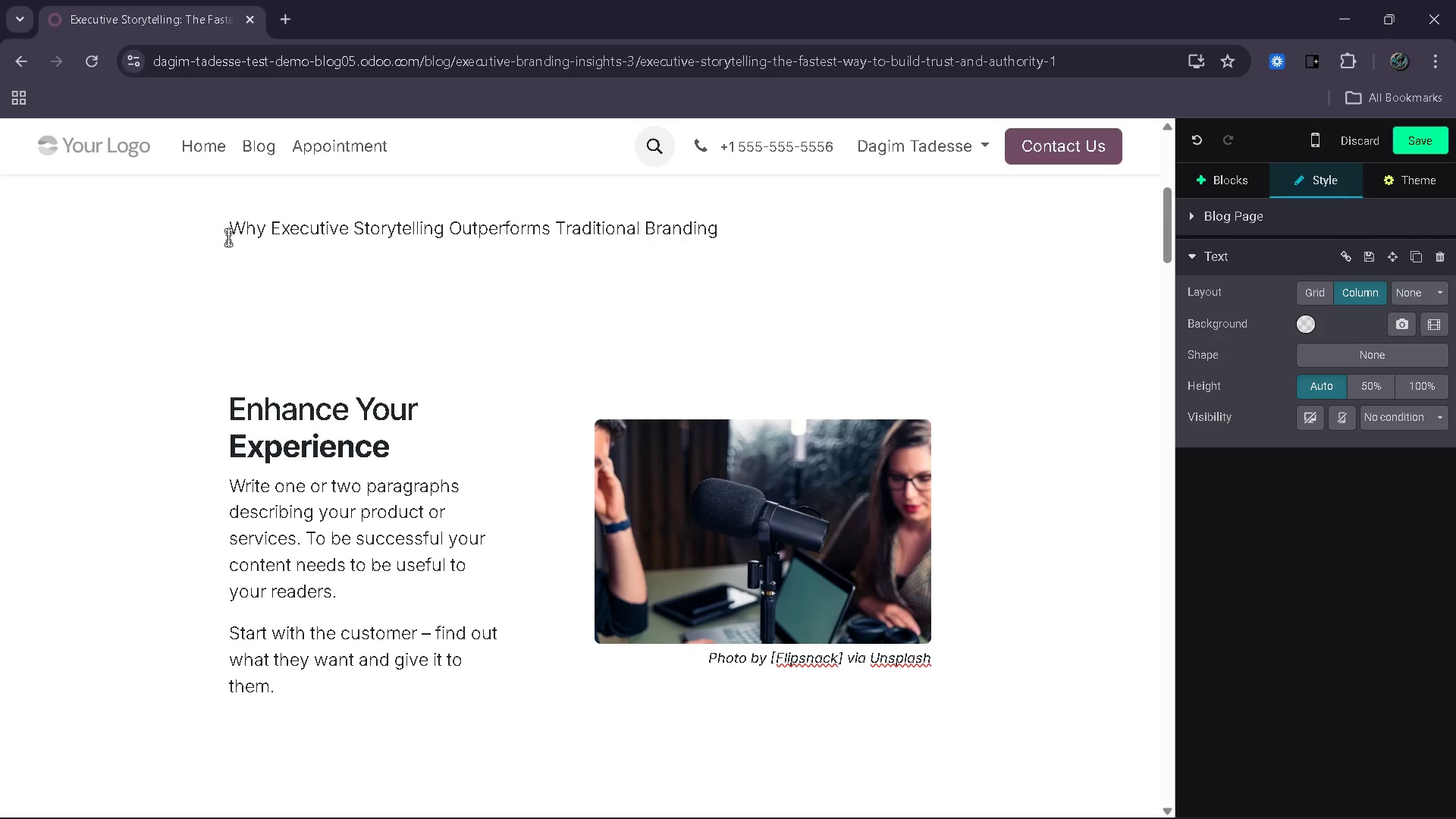 
left_click_drag(start_coordinate=[748, 234], to_coordinate=[232, 231])
 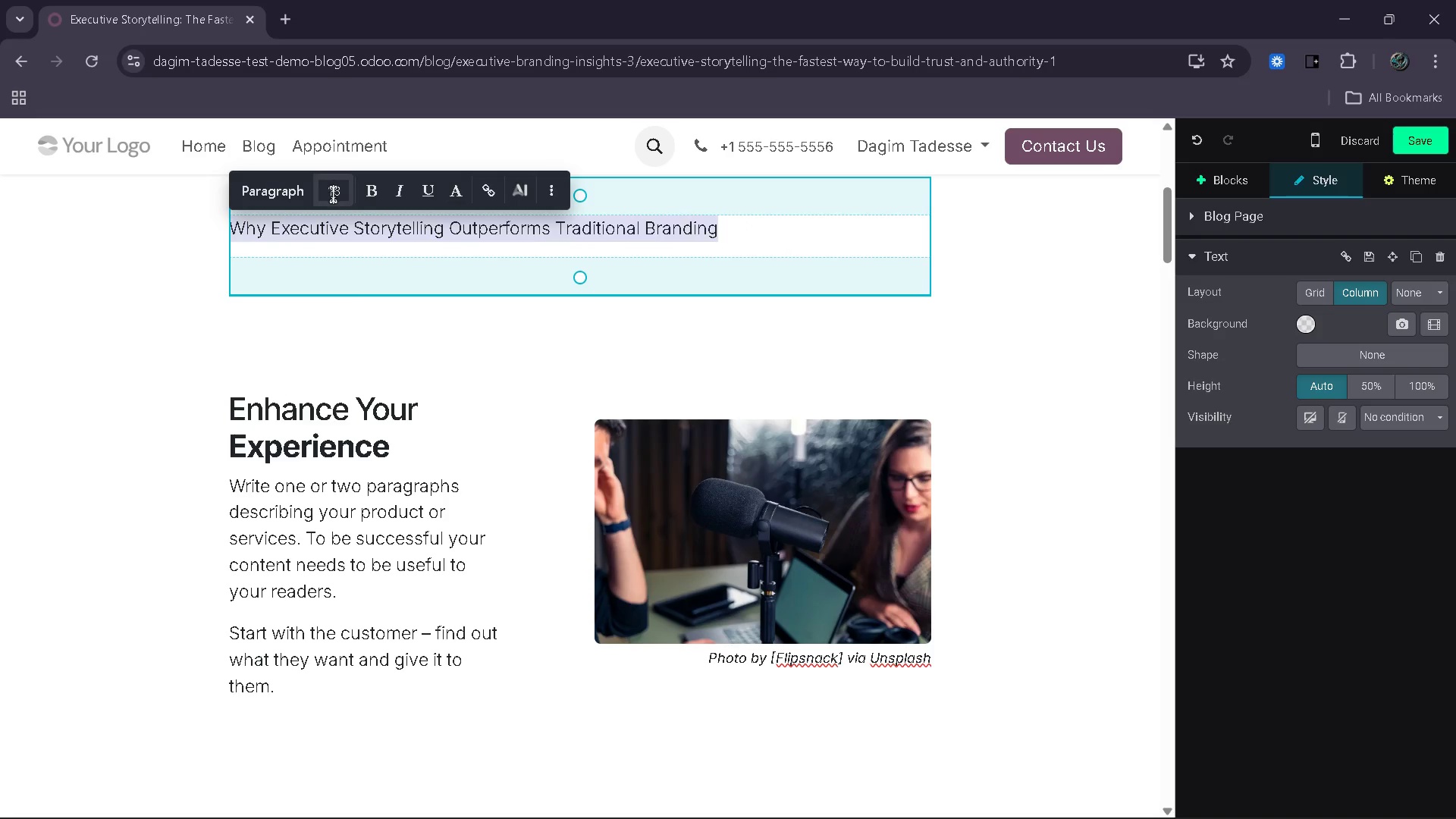 
left_click([291, 188])
 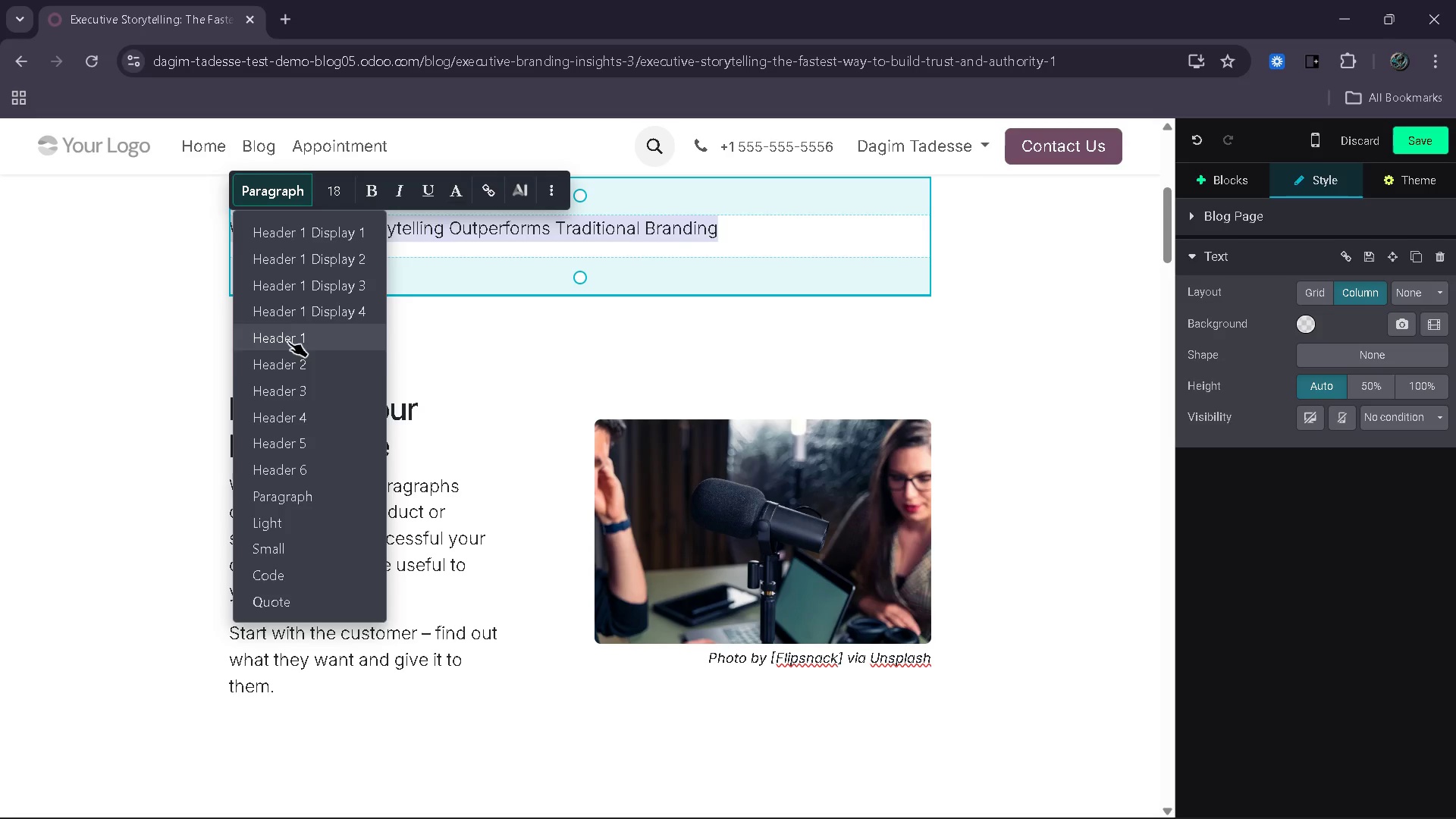 
left_click([286, 359])
 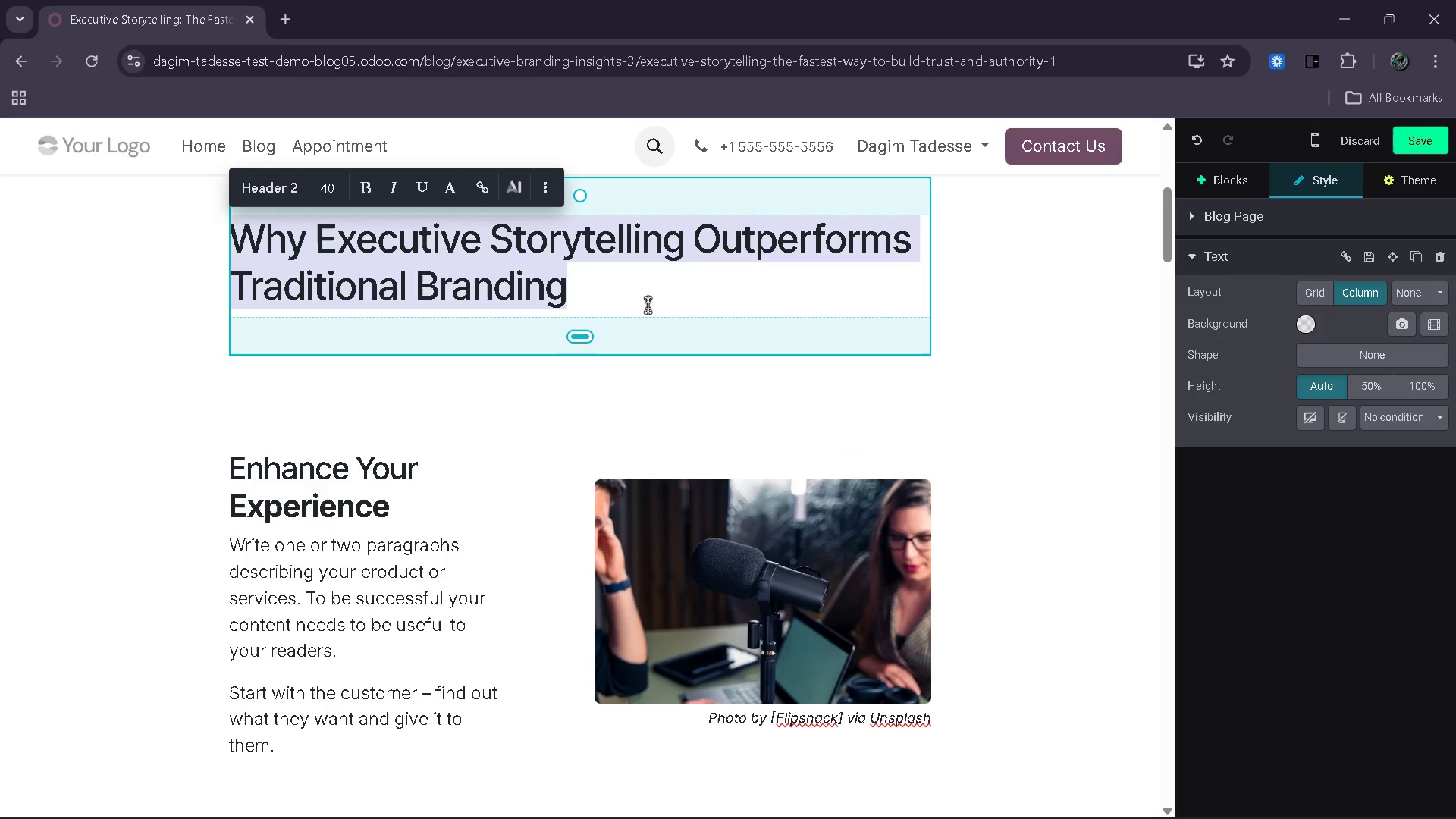 
left_click([624, 290])
 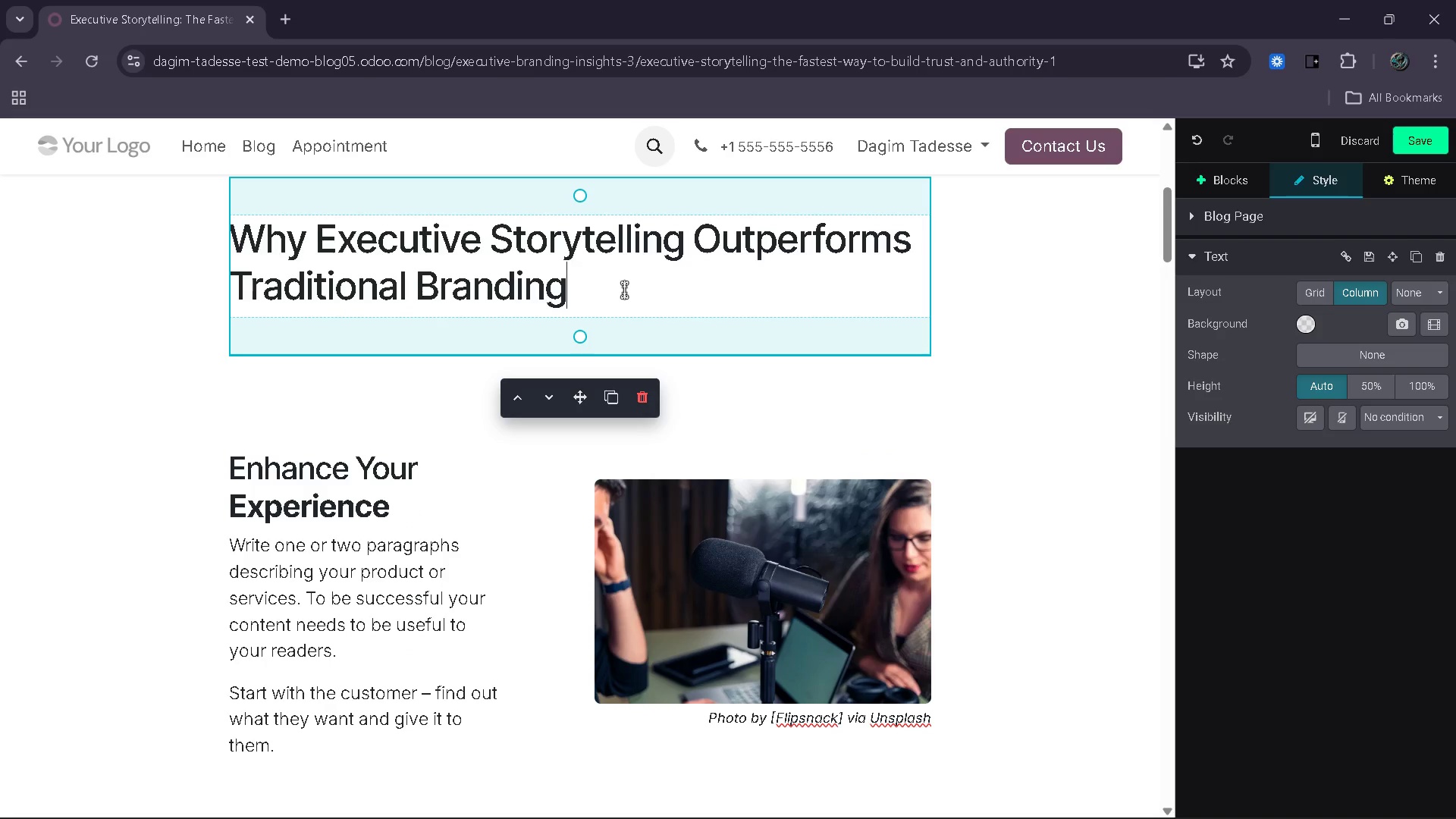 
key(Enter)
 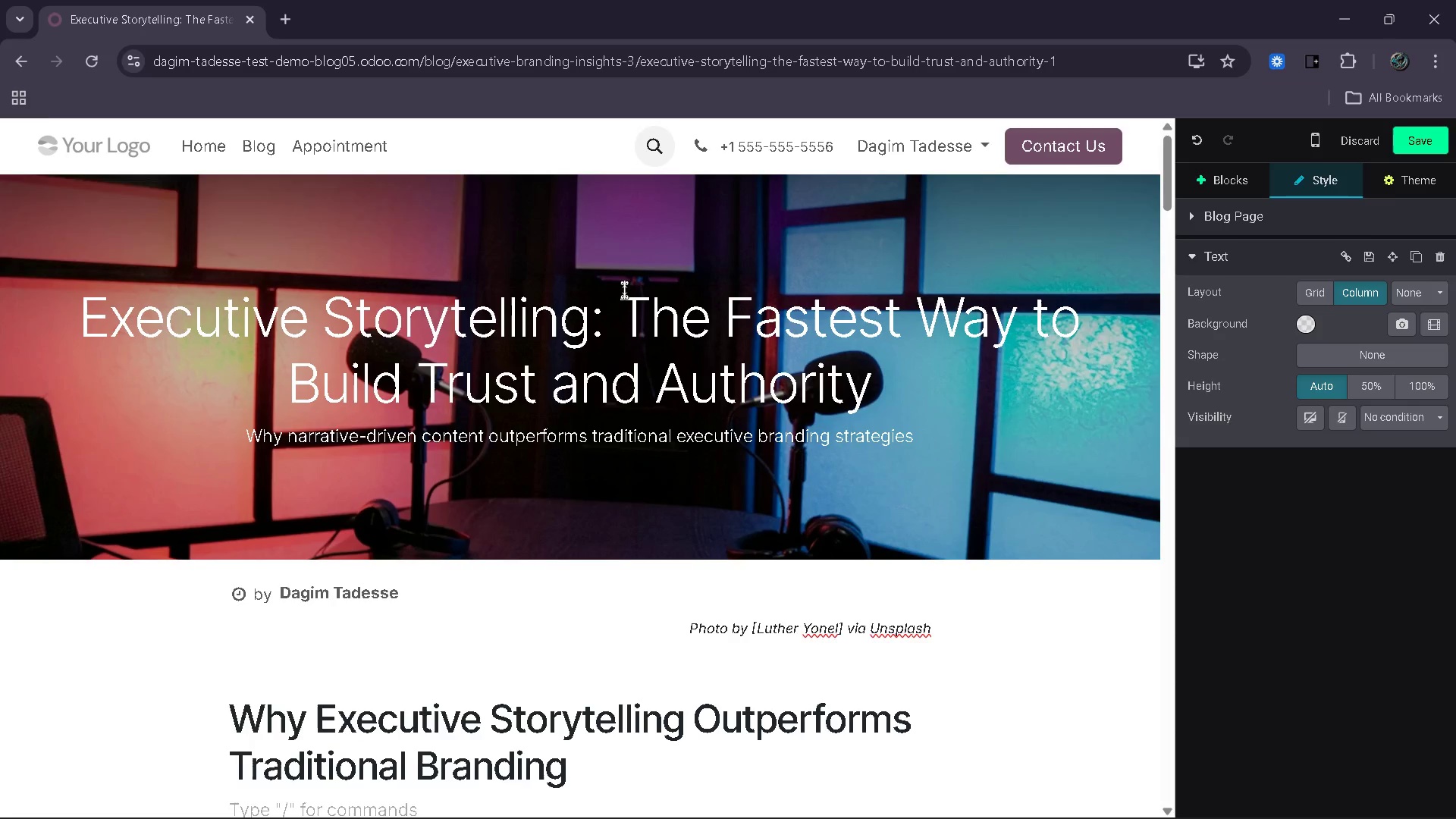 
wait(9.19)
 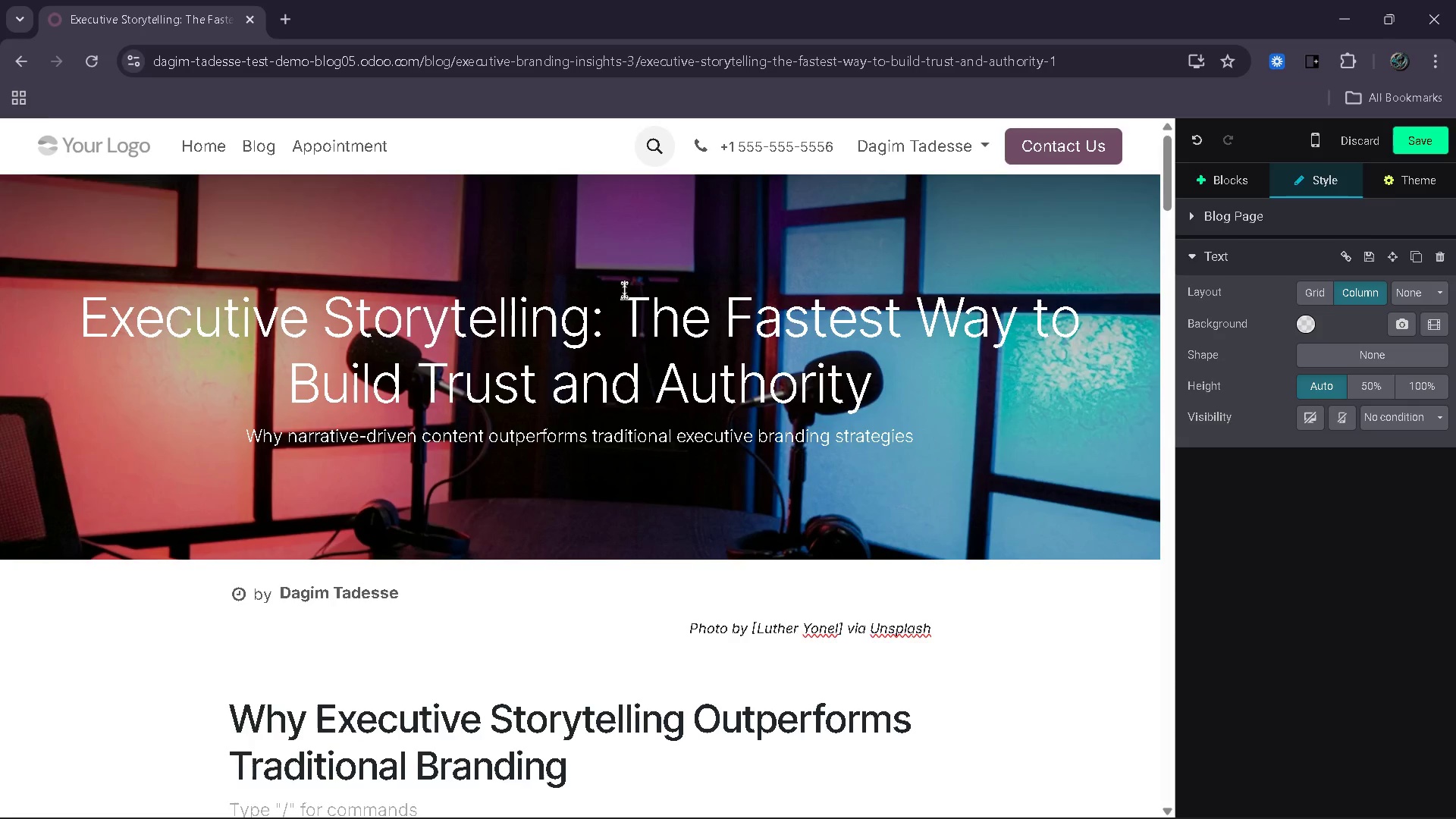 
left_click([519, 661])
 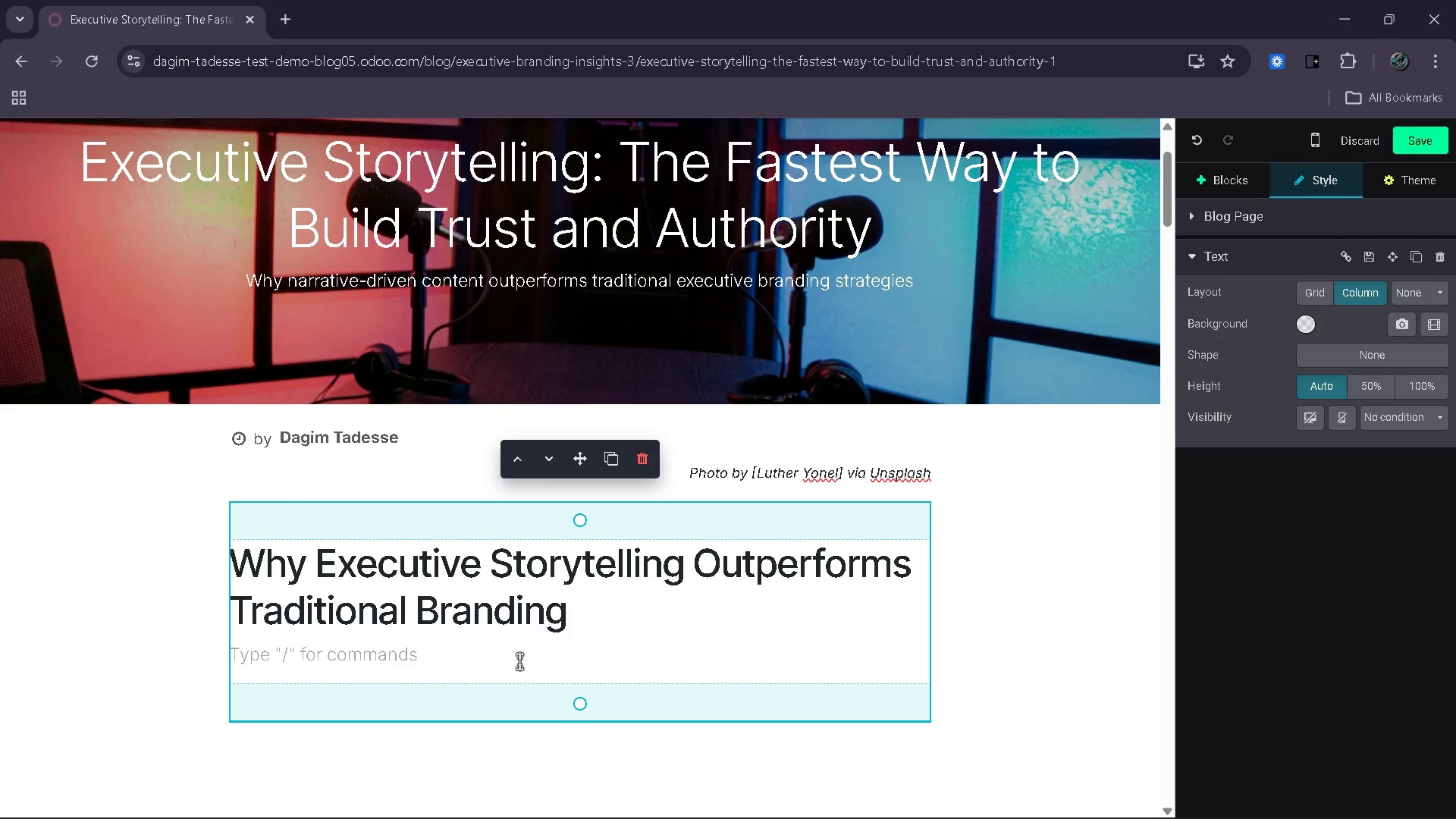 
type(Executives today are no longer compete)
key(Backspace)
type(ing)
 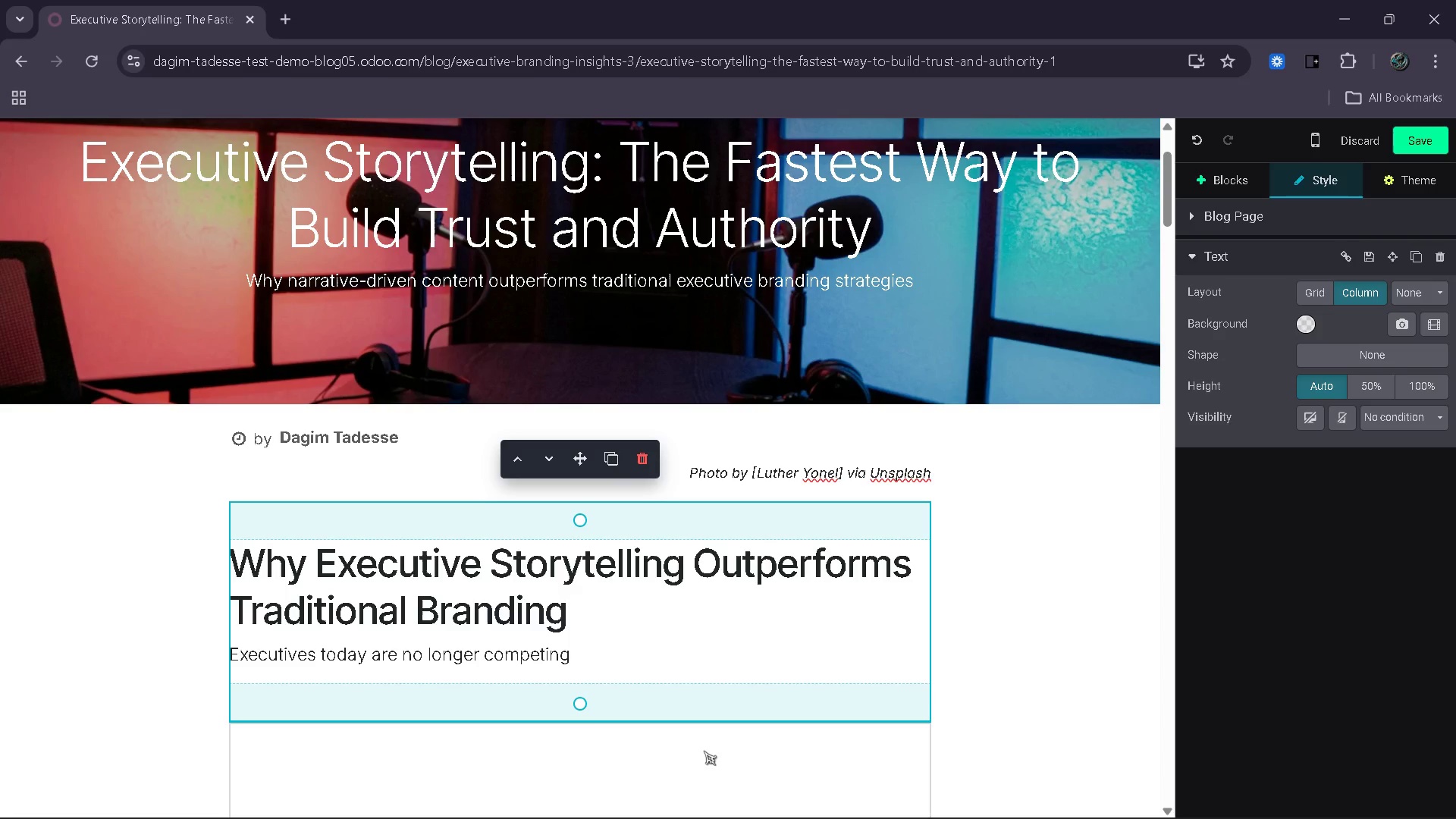 
type( on)
 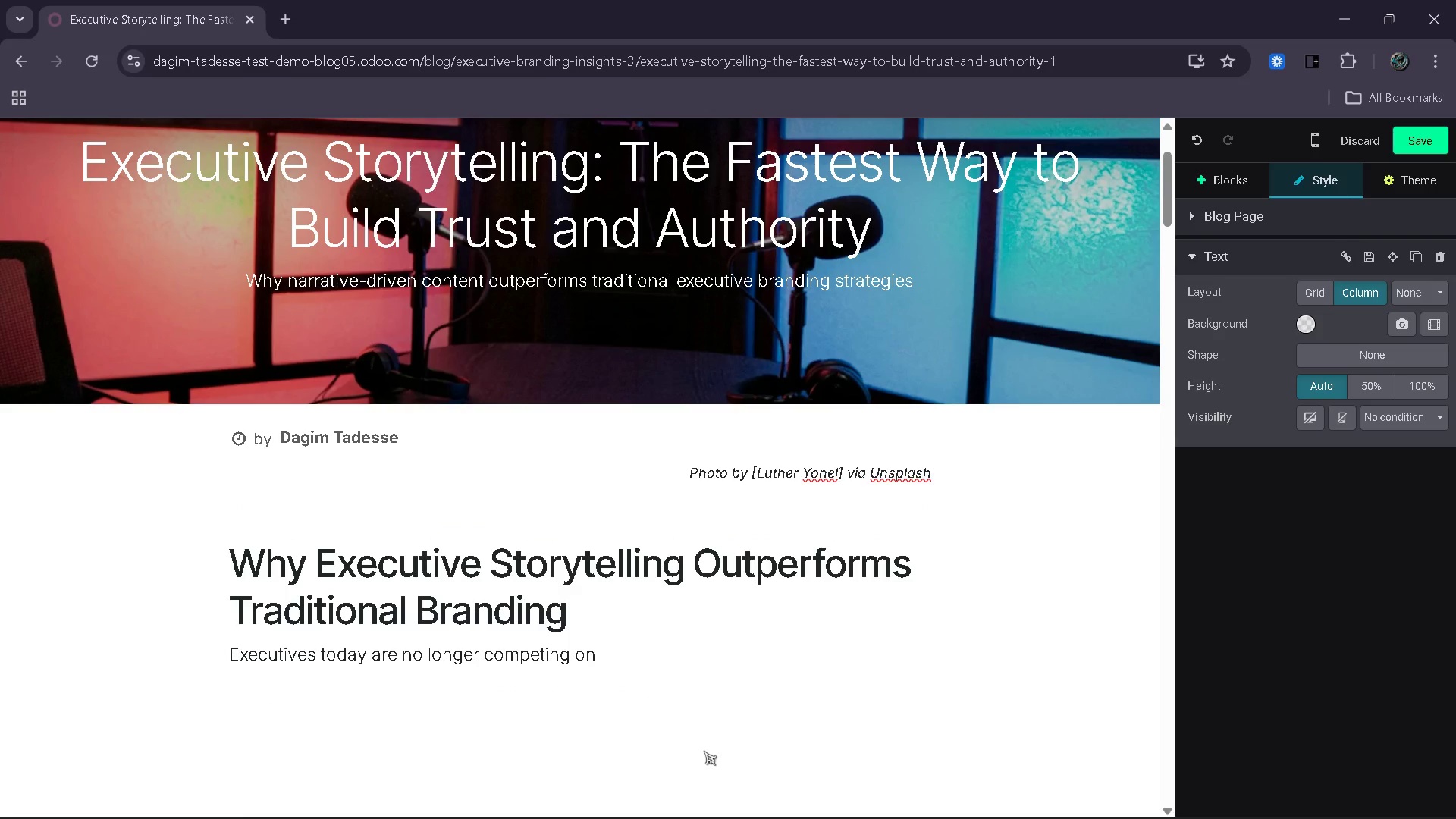 
type( ind)
key(Backspace)
type(formation - they are competing on trust)
 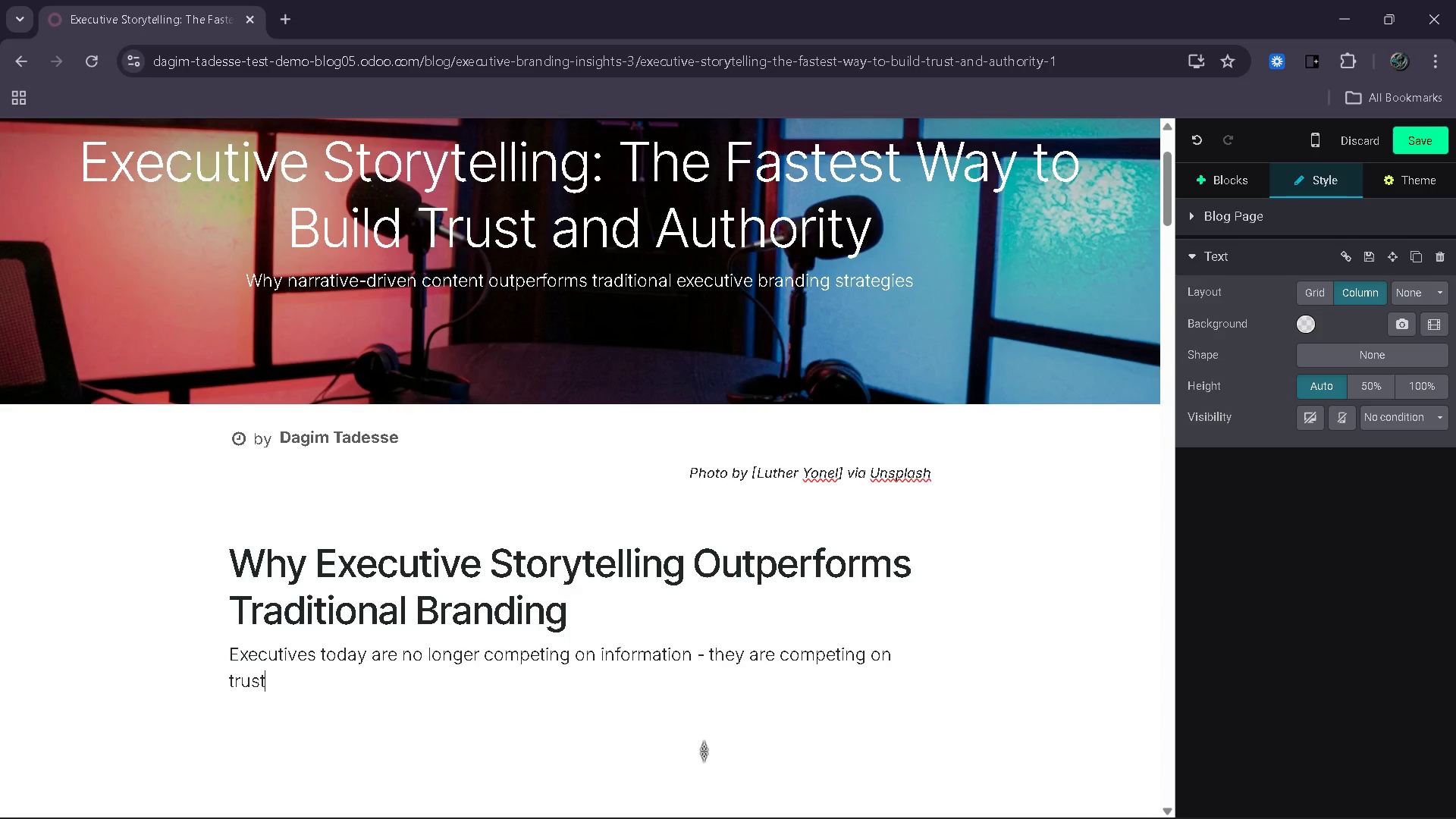 
key(Period)
 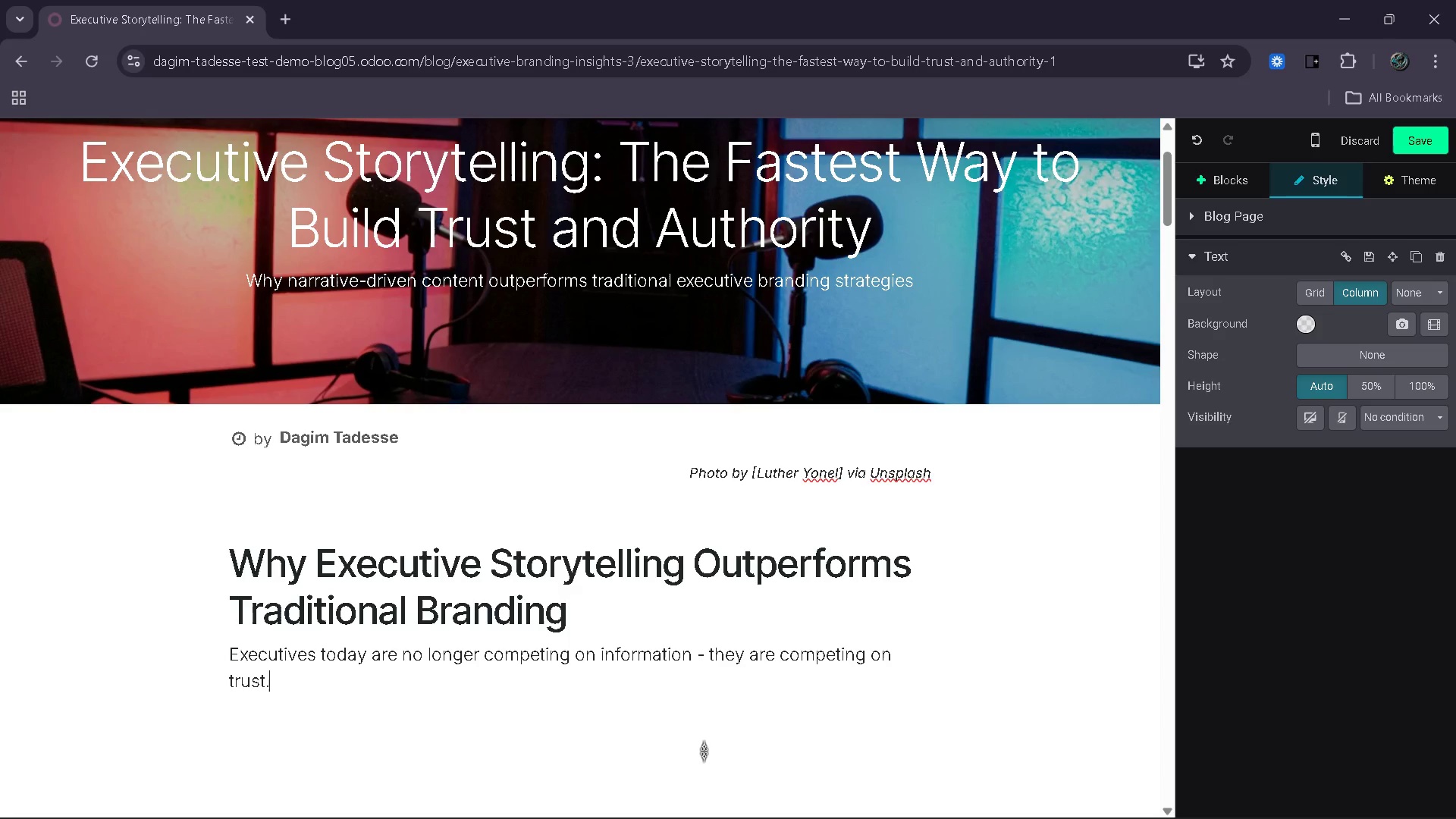 
key(Enter)
 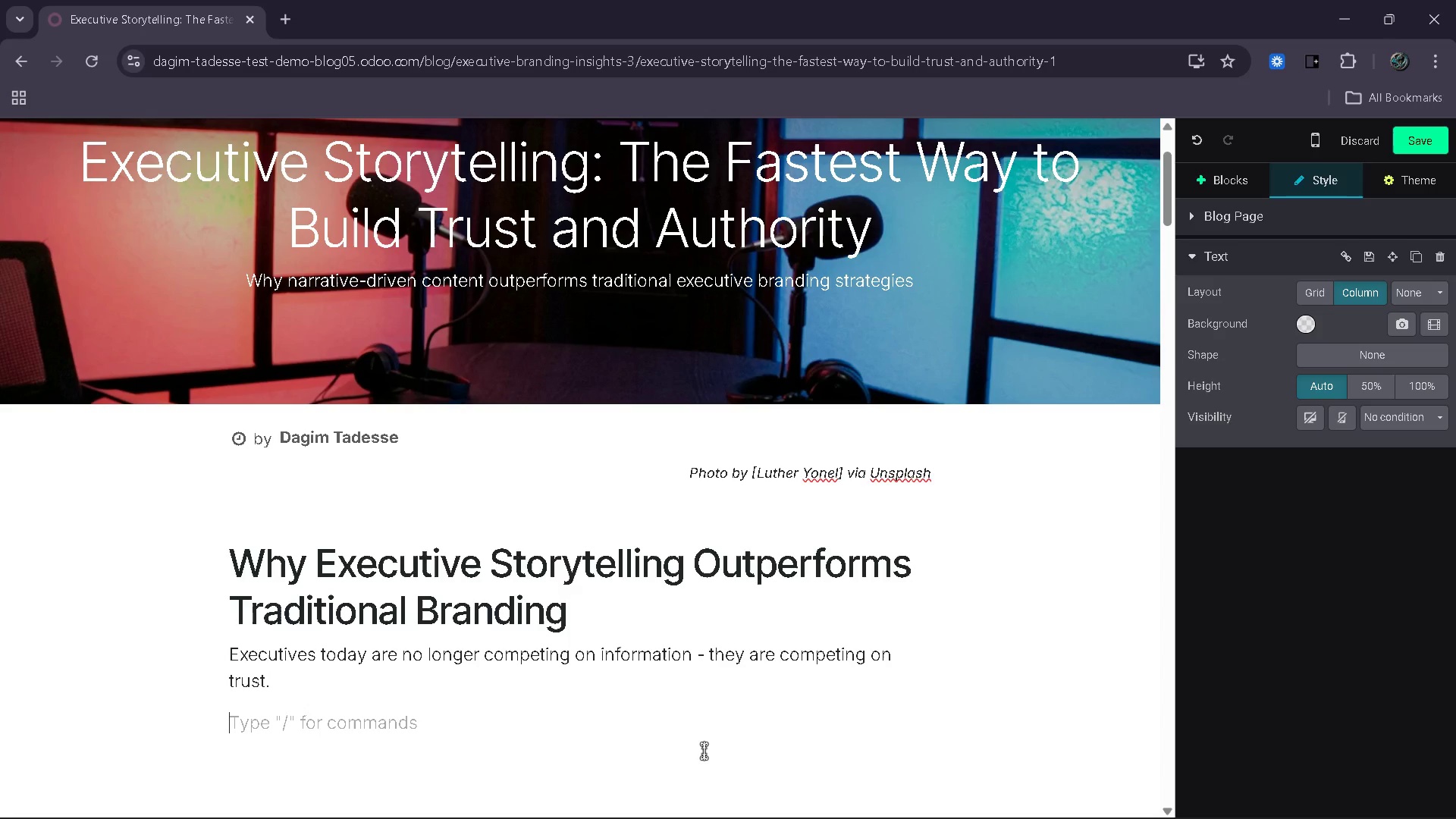 
type(Traditional forma)
 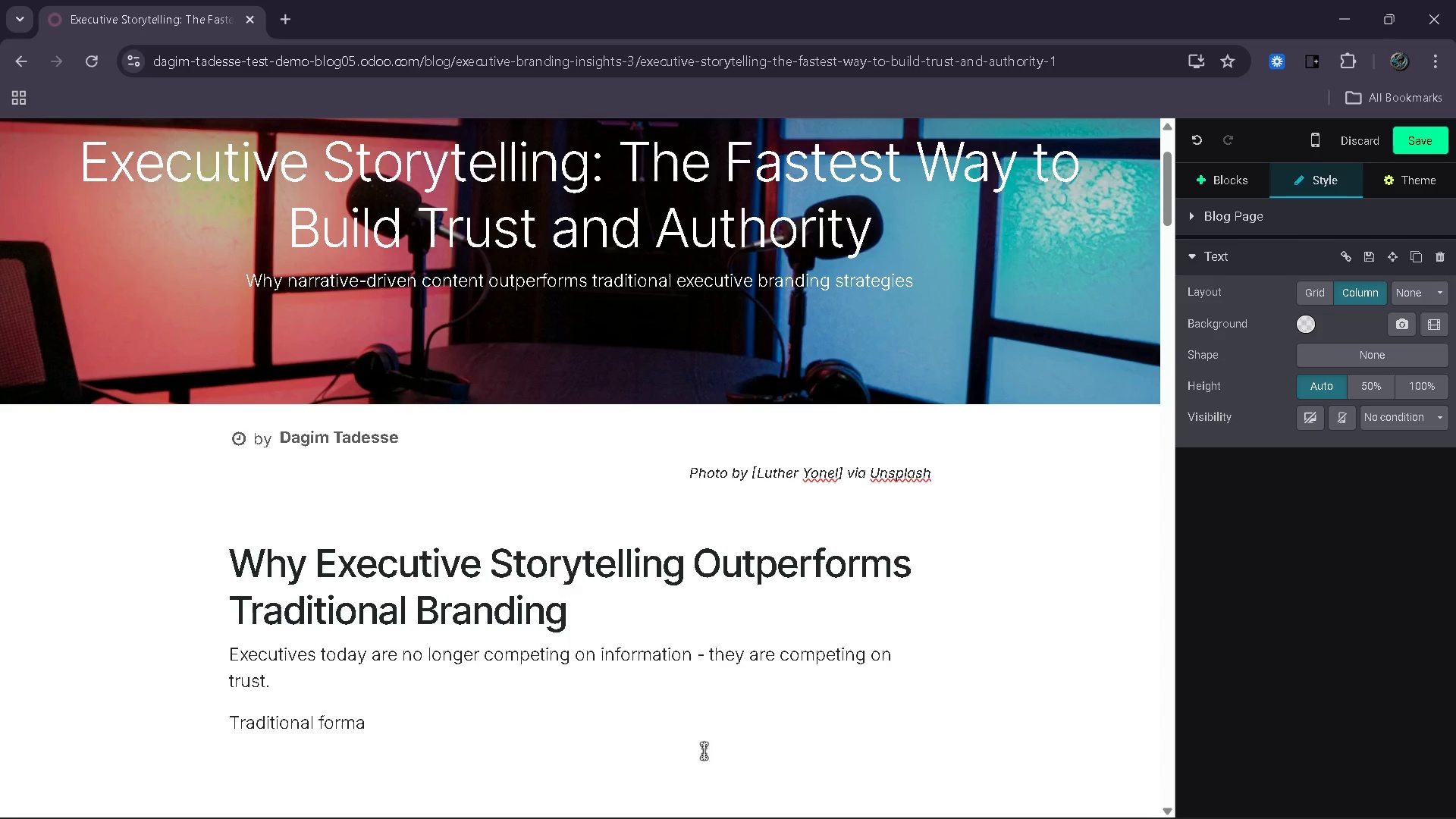 
wait(5.42)
 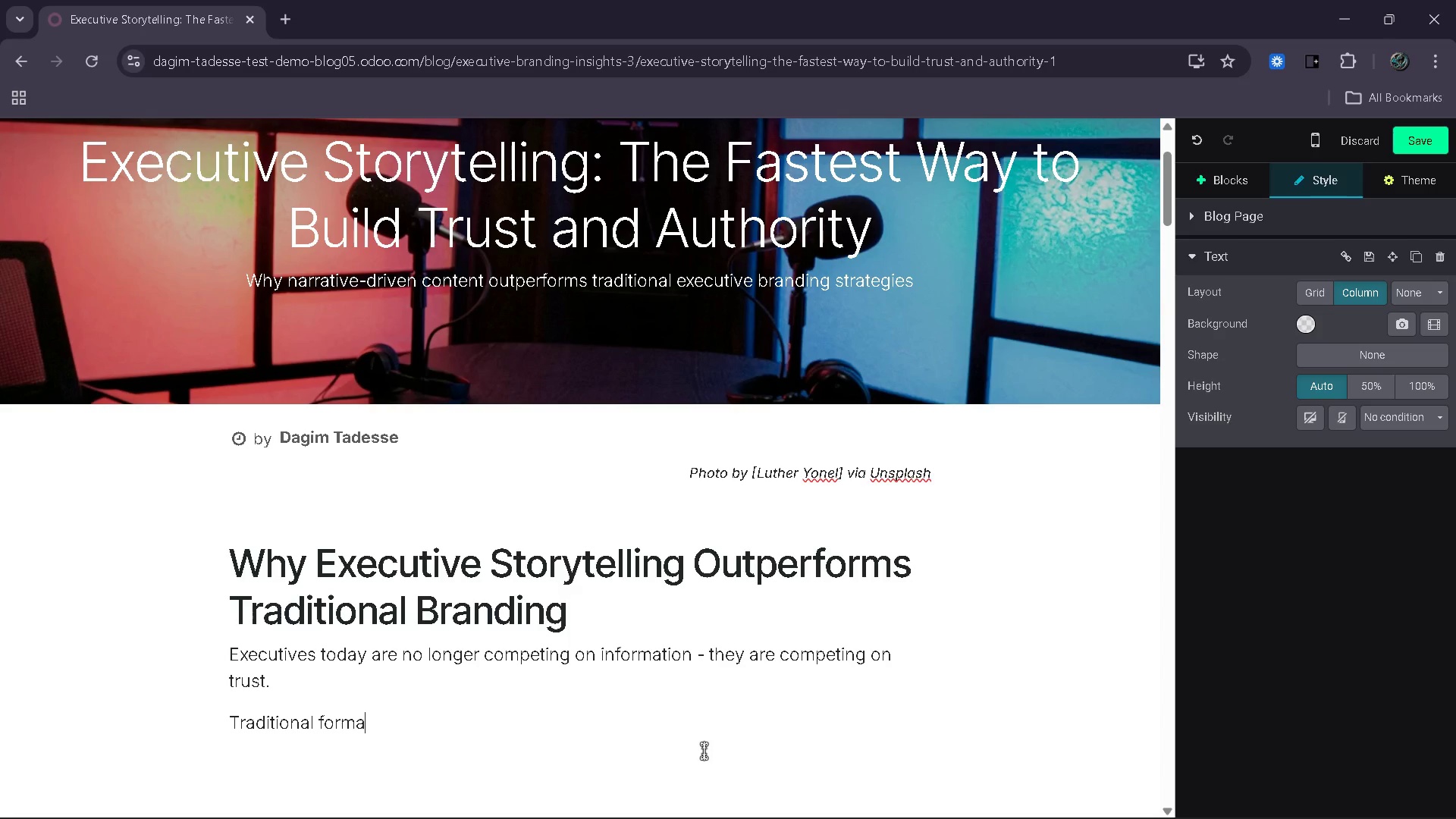 
type(ts like repp)
key(Backspace)
type(orts and corporate posts often fail to create connection)
 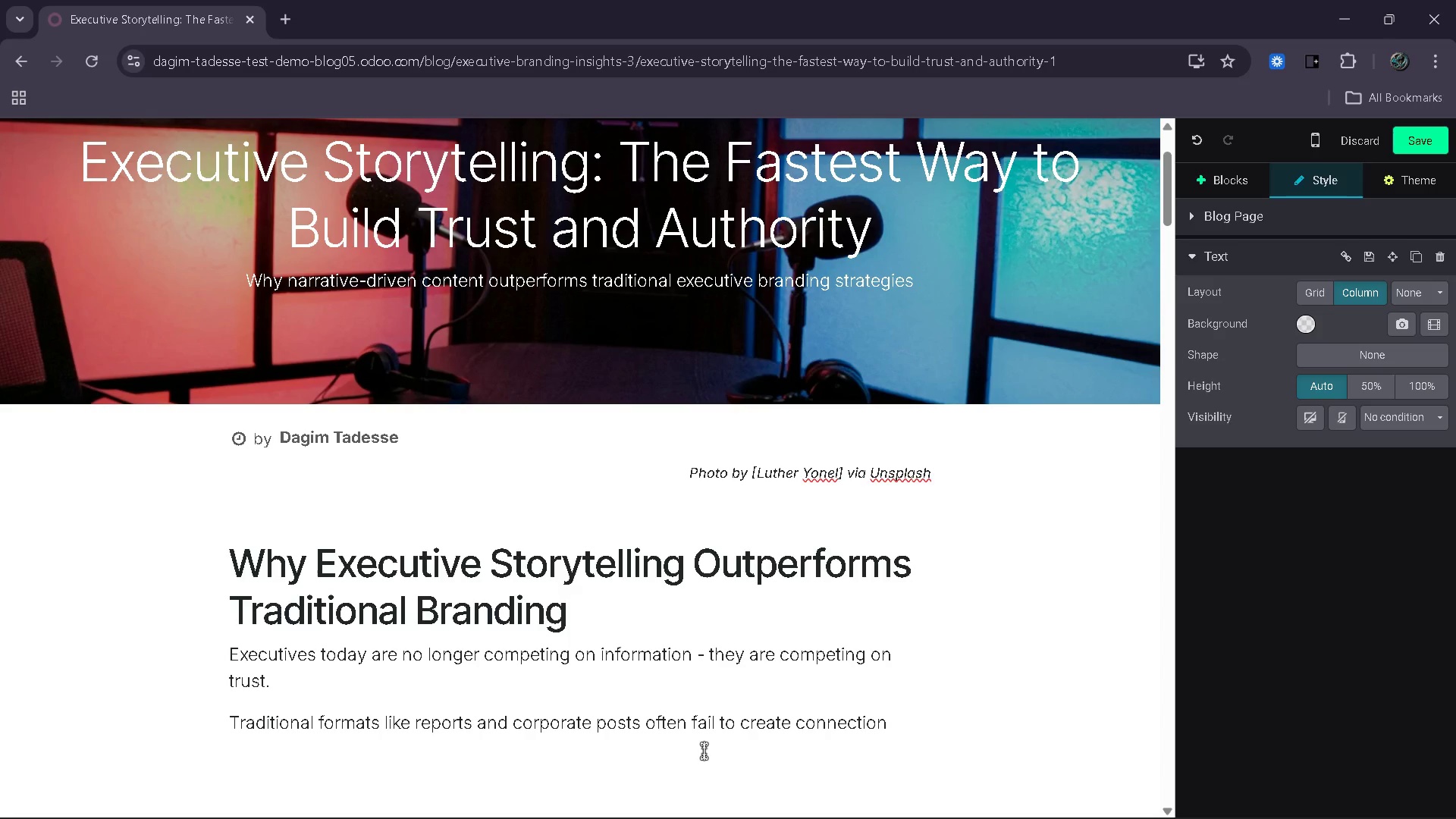 
wait(7.58)
 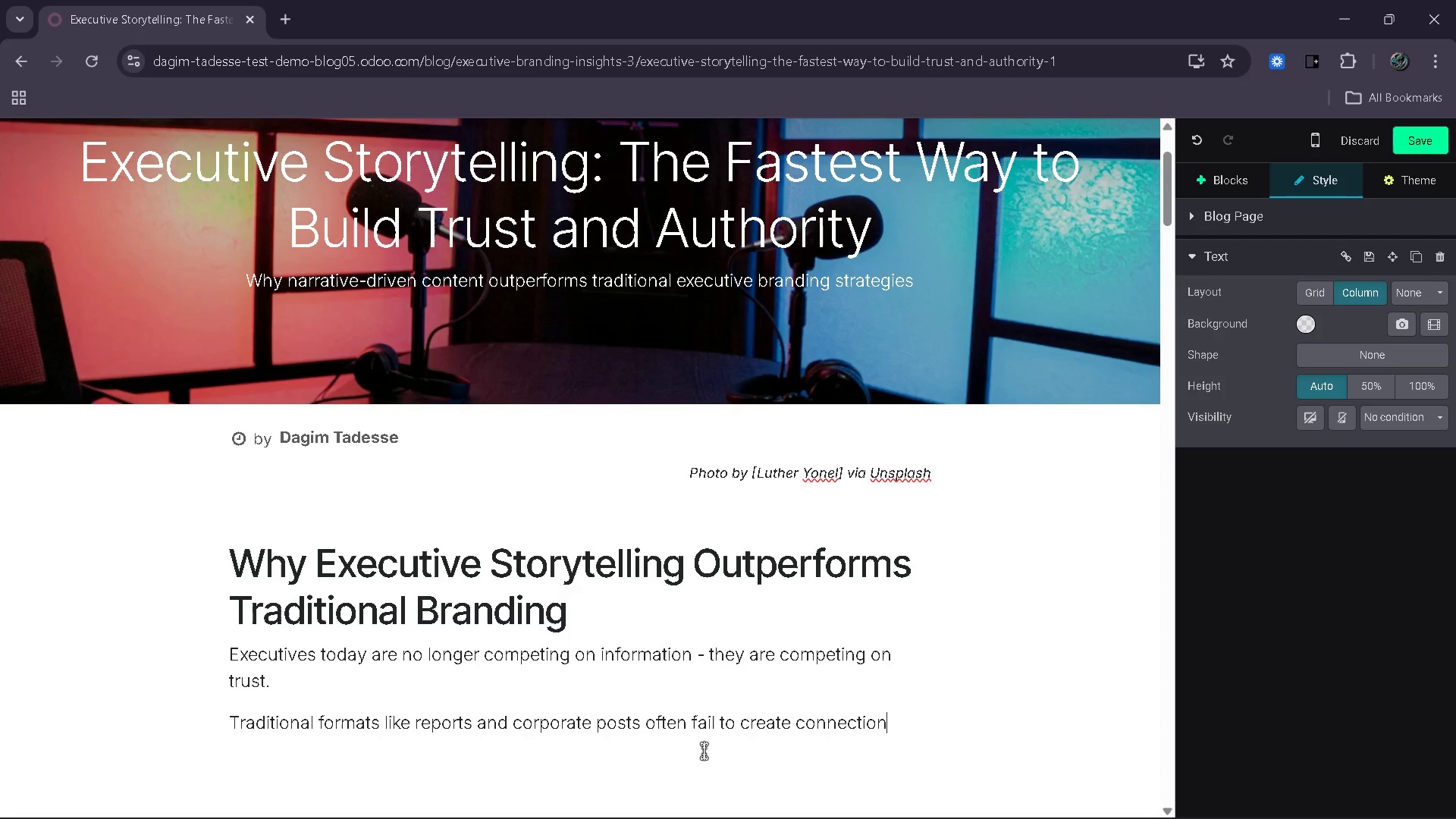 
type(. They communicate data, but not personality. And in high-level decision-making environments, people dont)
key(Backspace)
type('t)
 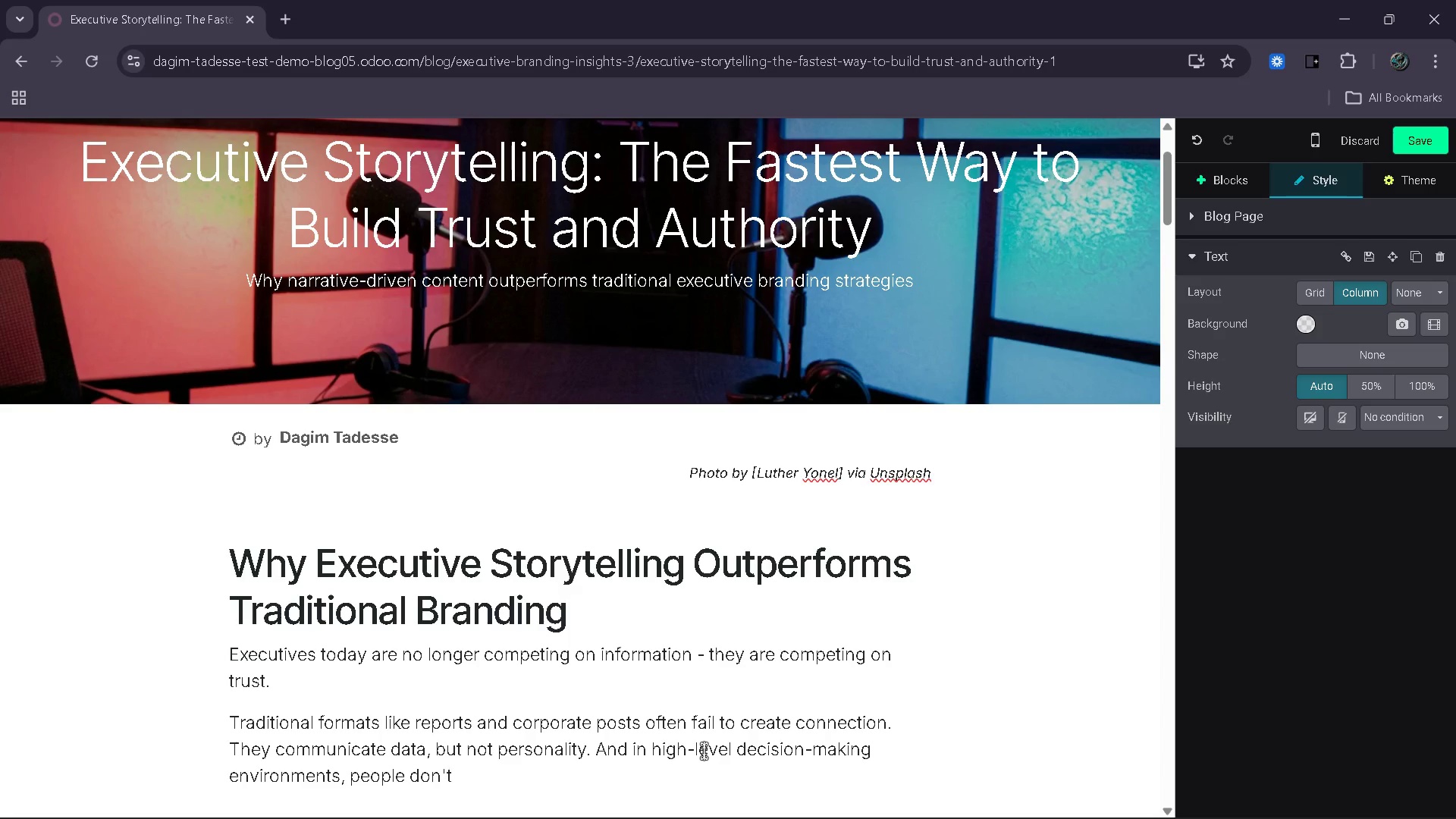 
wait(16.75)
 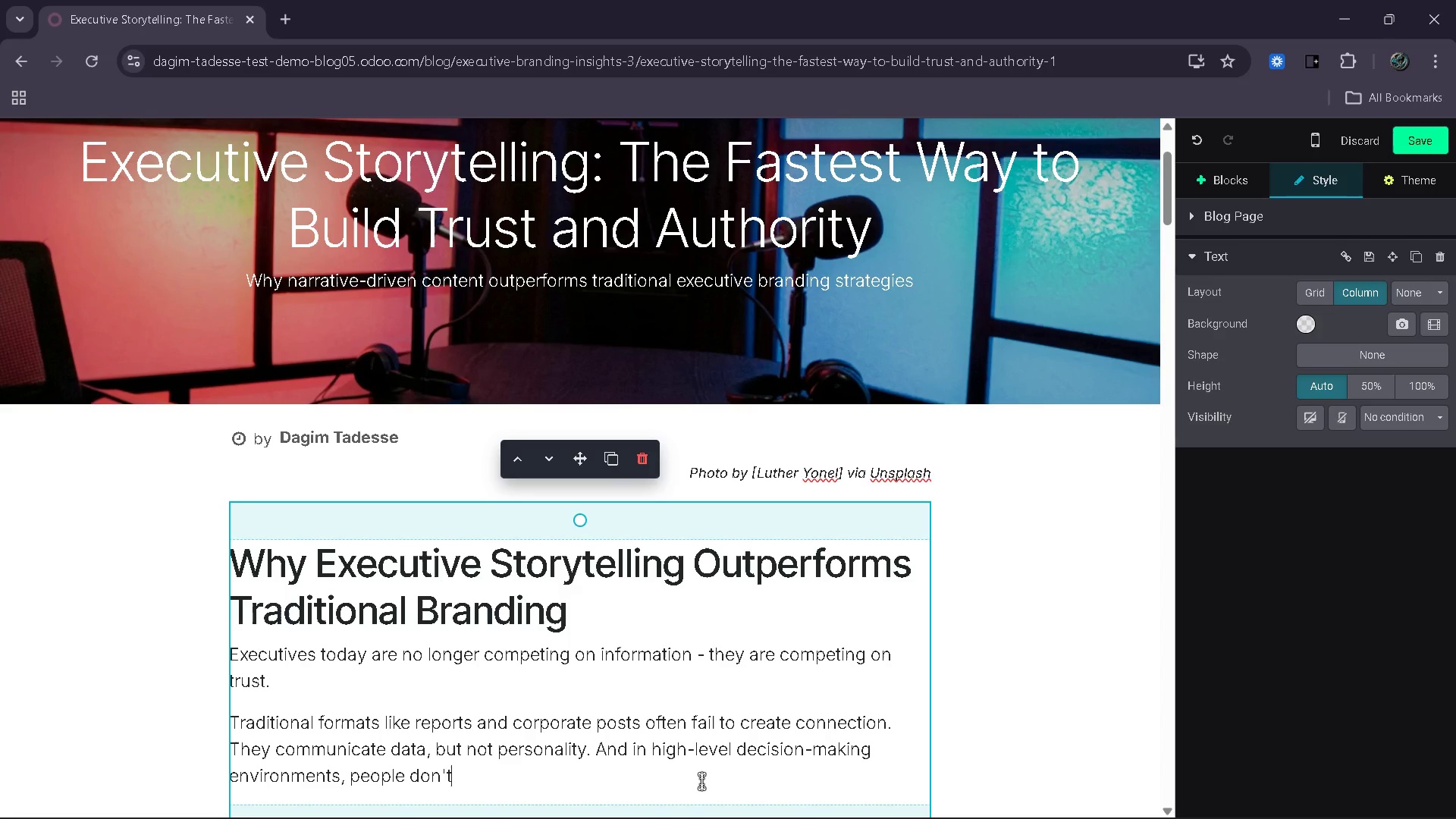 
type( just )
 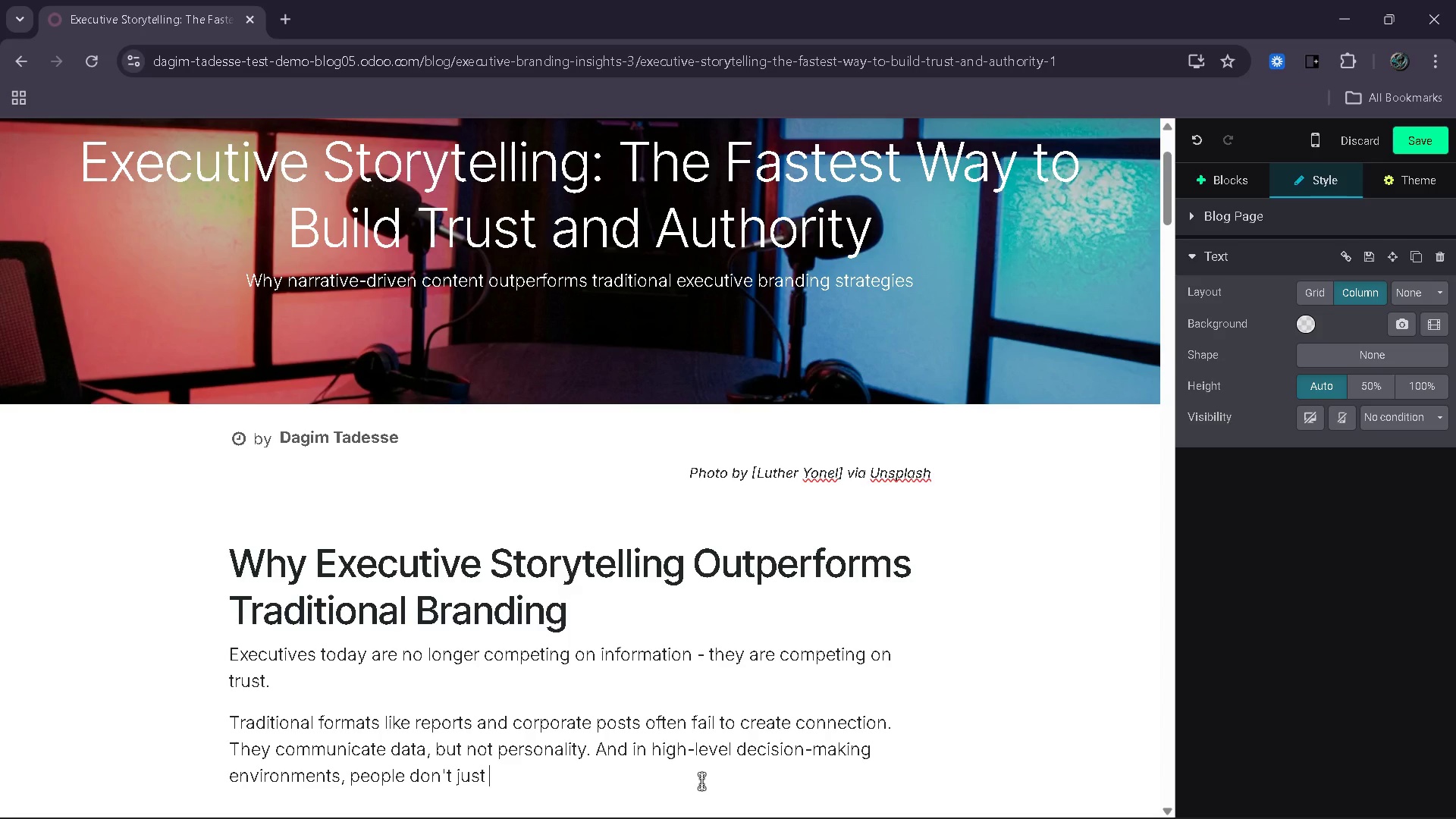 
type(evalluate)
key(Backspace)
key(Backspace)
key(Backspace)
key(Backspace)
key(Backspace)
key(Backspace)
type(luate ideas )
 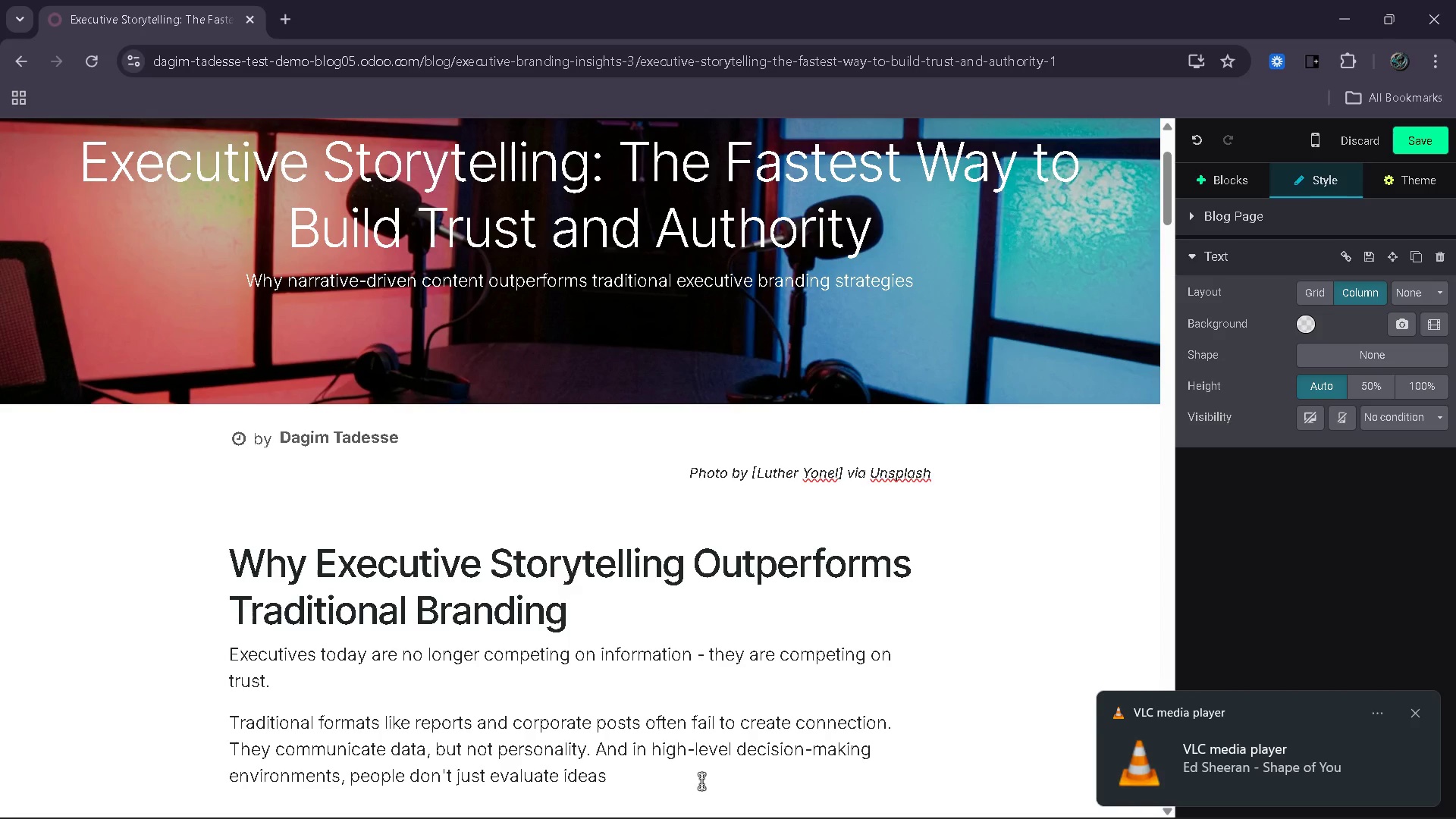 
type(0)
key(Backspace)
type(- they evaluate the personal)
 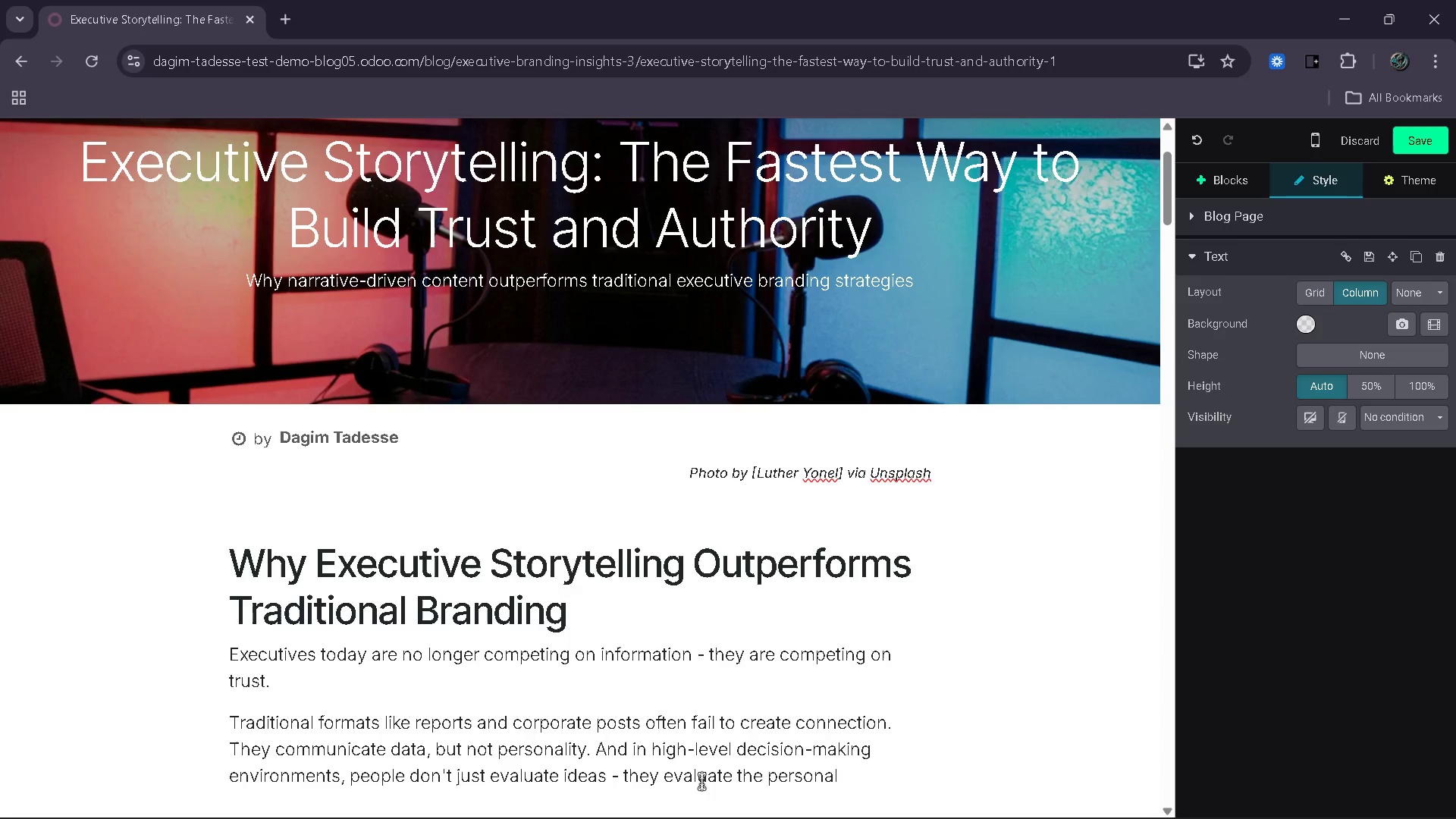 
wait(8.89)
 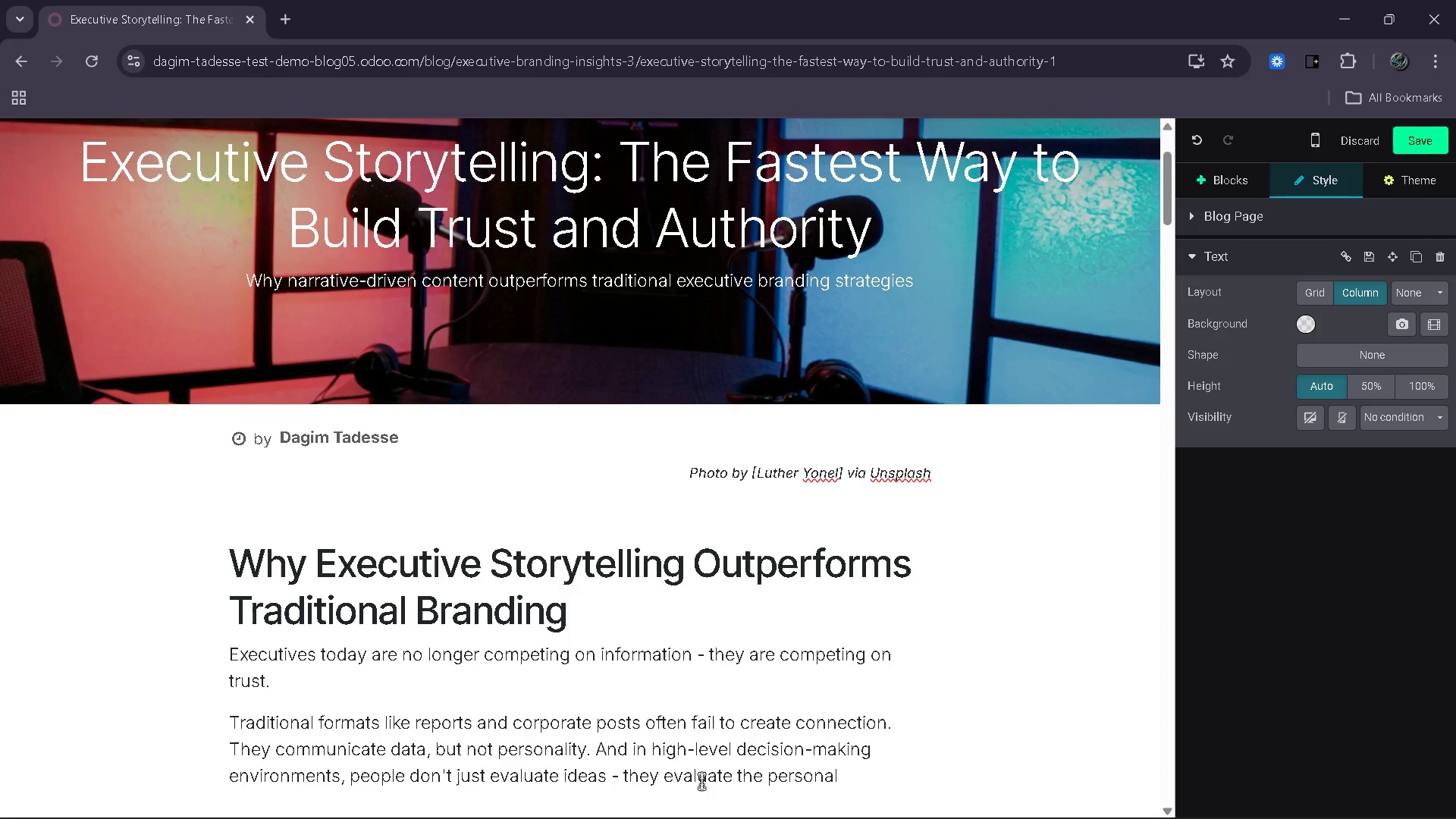 
key(Backspace)
key(Backspace)
type( behind item)
key(Backspace)
key(Backspace)
key(Backspace)
key(Backspace)
type(them)
 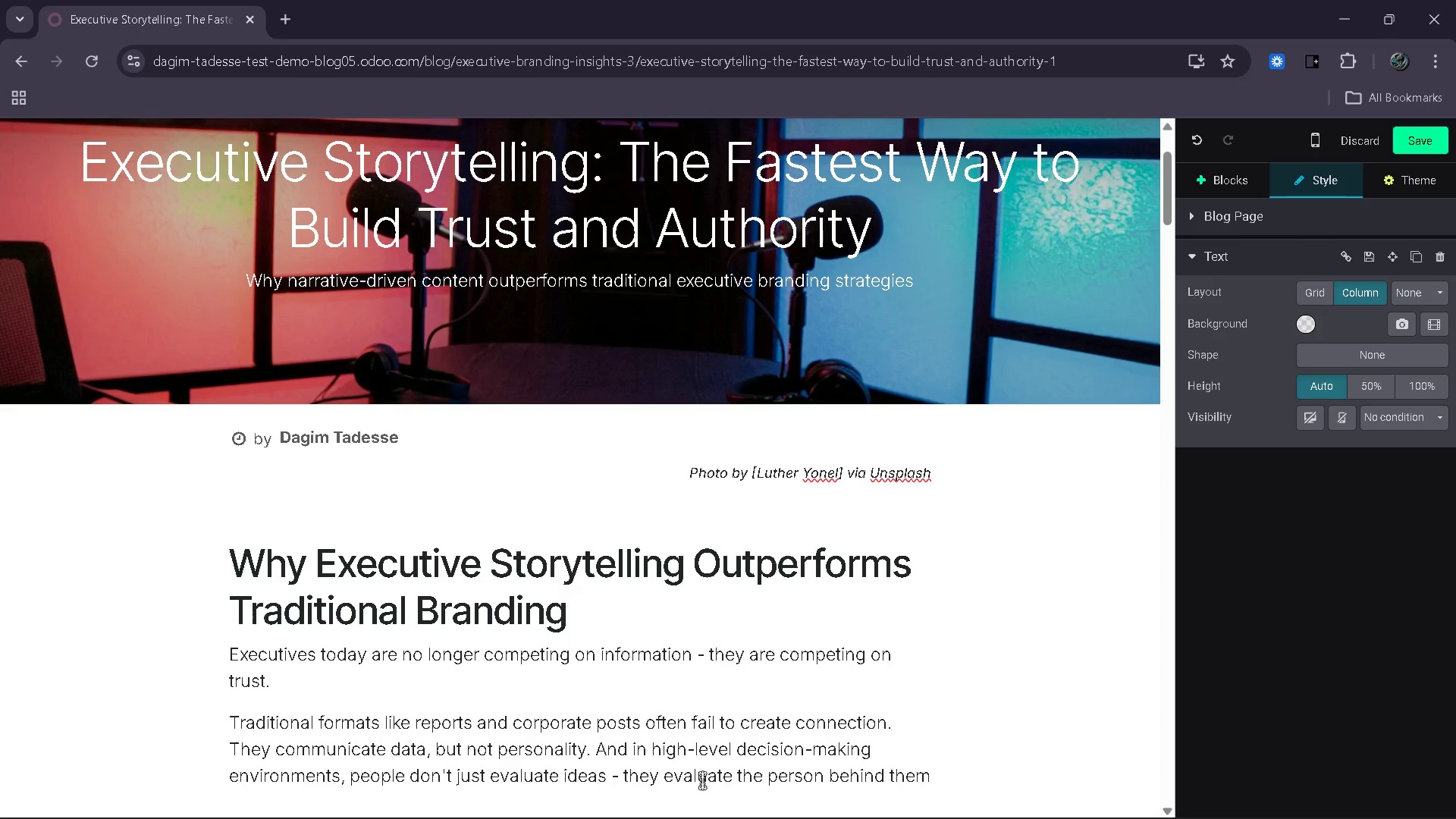 
wait(12.11)
 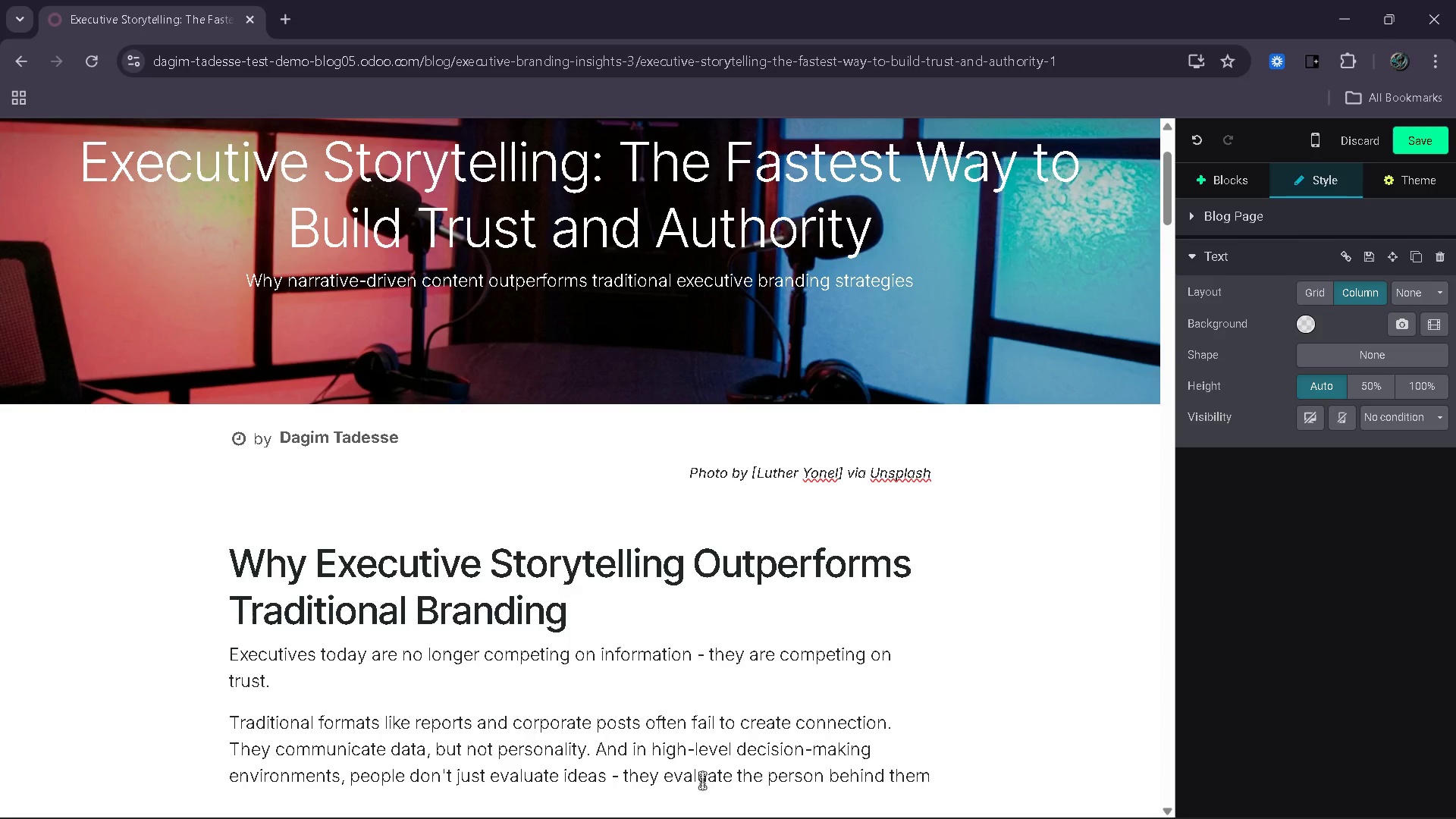 
key(Period)
 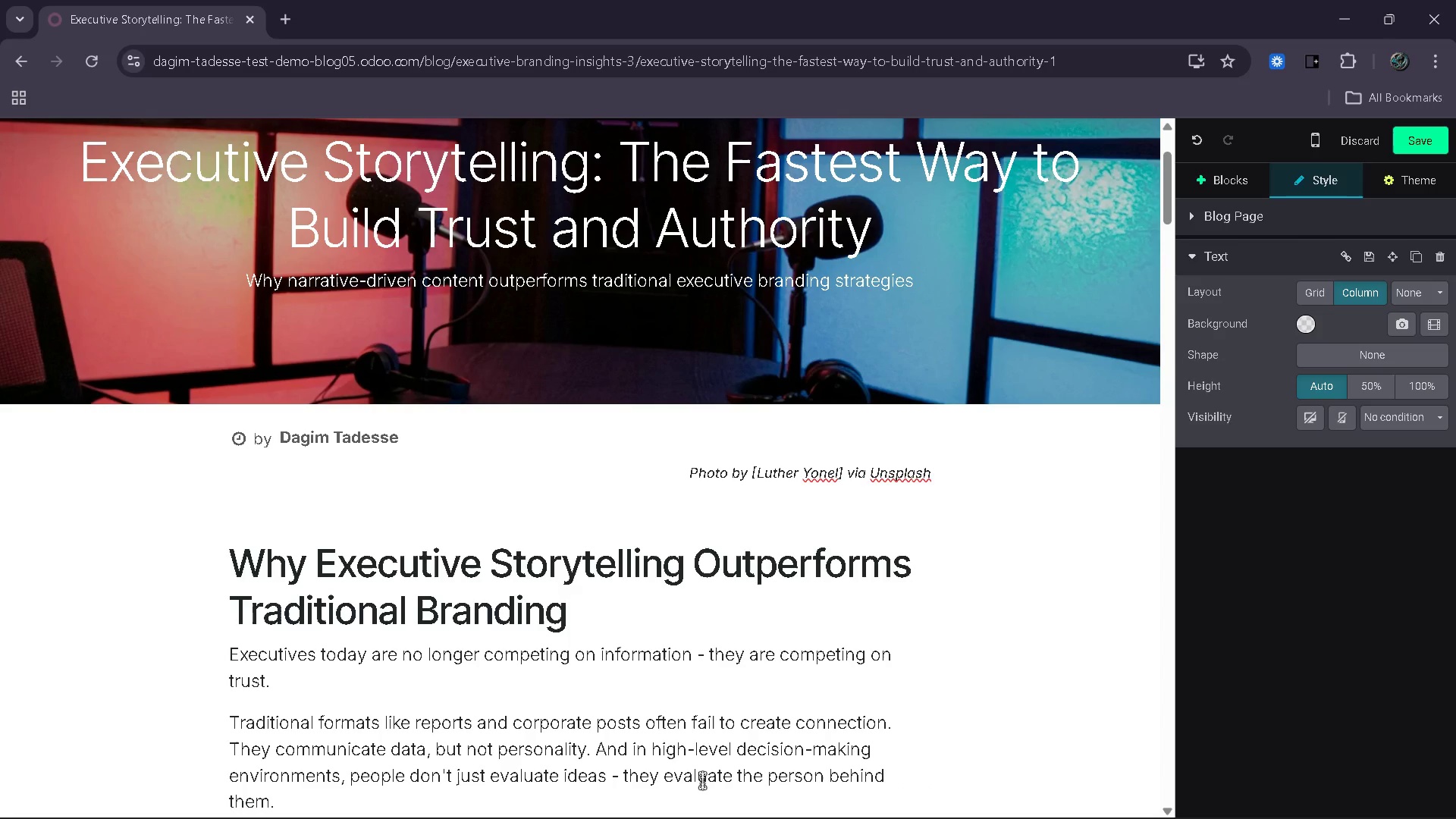 
key(Enter)
 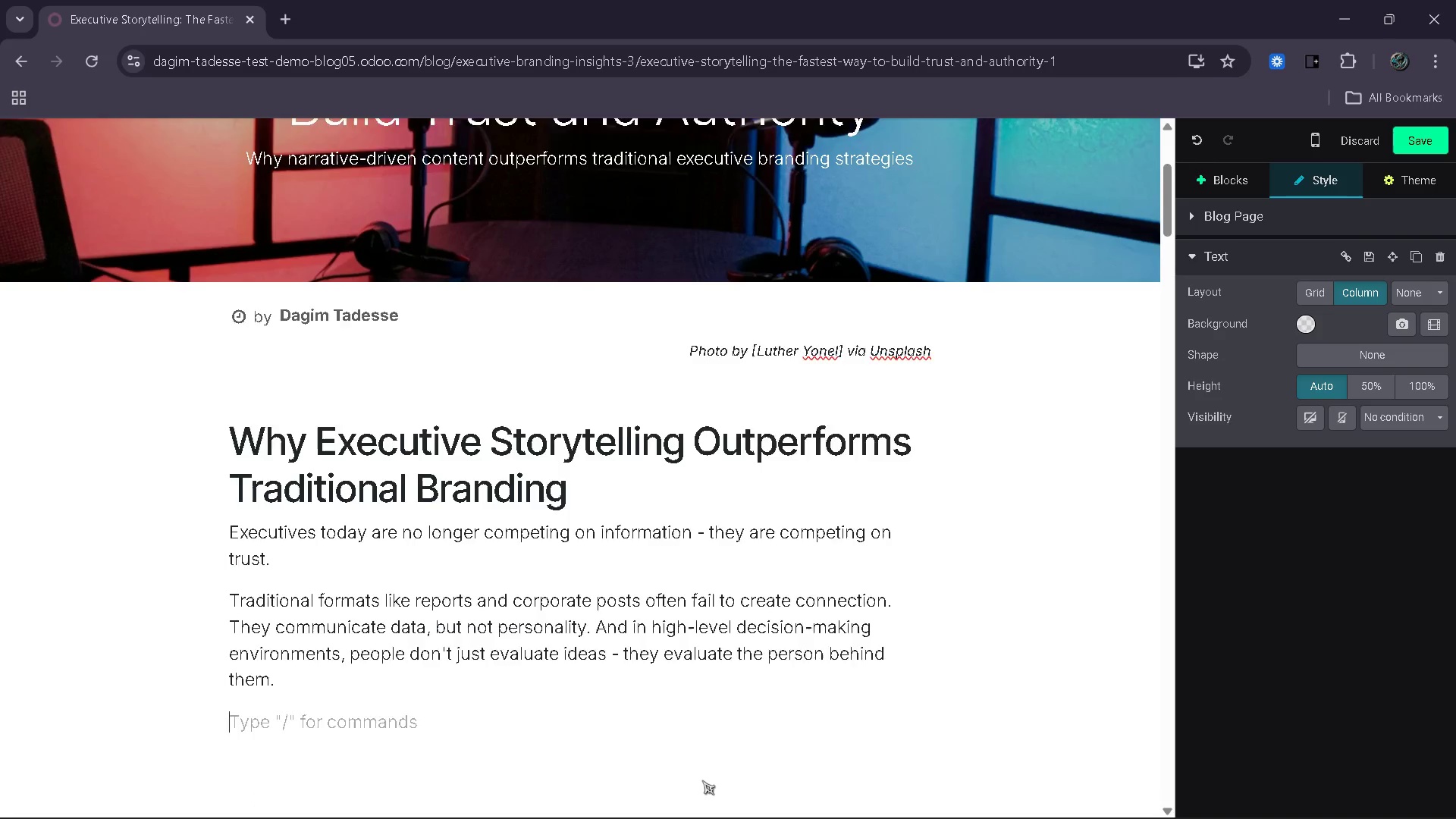 
type(For example, a c)
key(Backspace)
type(CEO who consistently shares insights through a podcast becomes famila)
key(Backspace)
type(ial)
key(Backspace)
type(r to their)
 